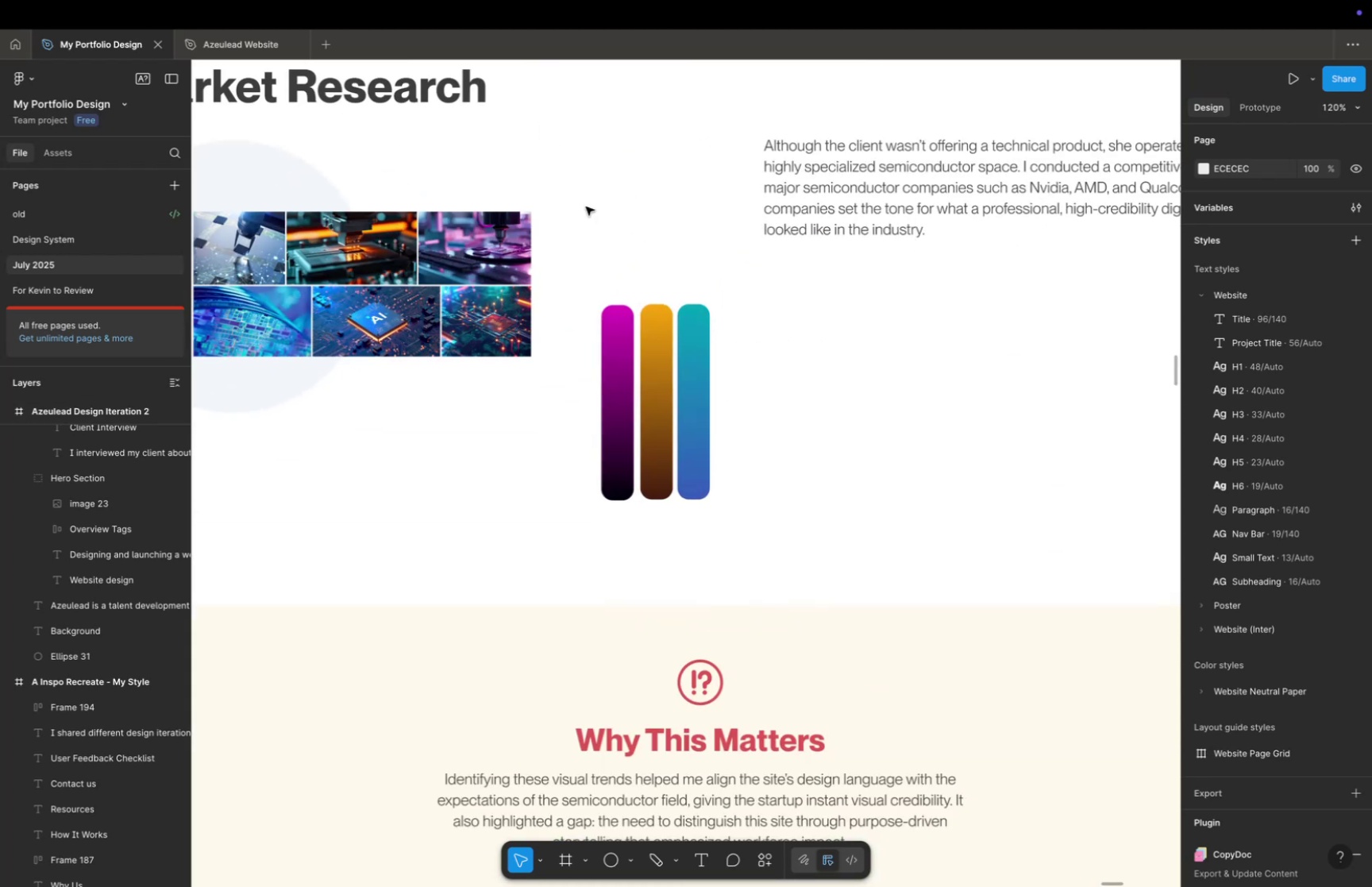 
hold_key(key=Space, duration=0.43)
 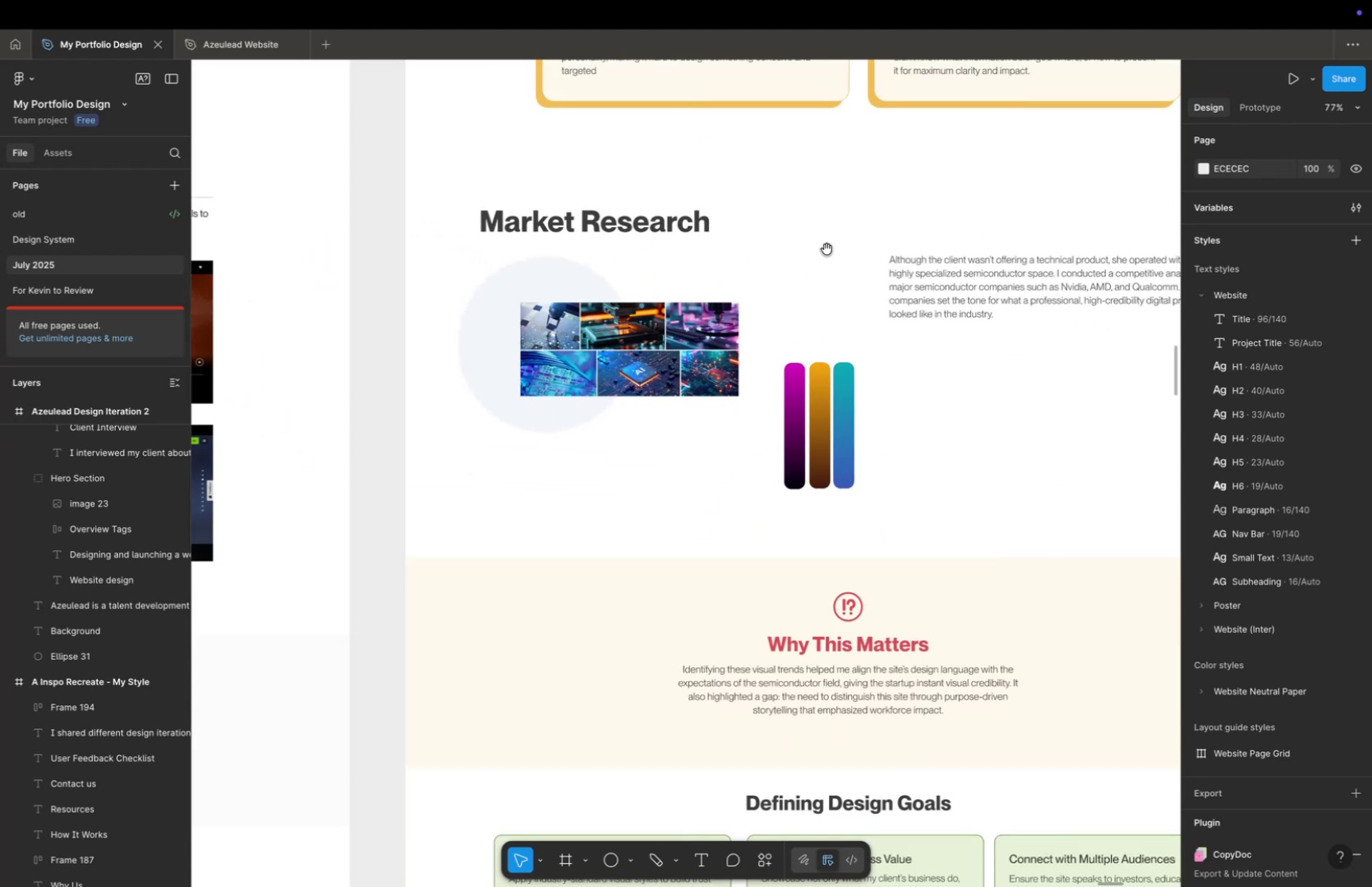 
left_click_drag(start_coordinate=[561, 199], to_coordinate=[751, 295])
 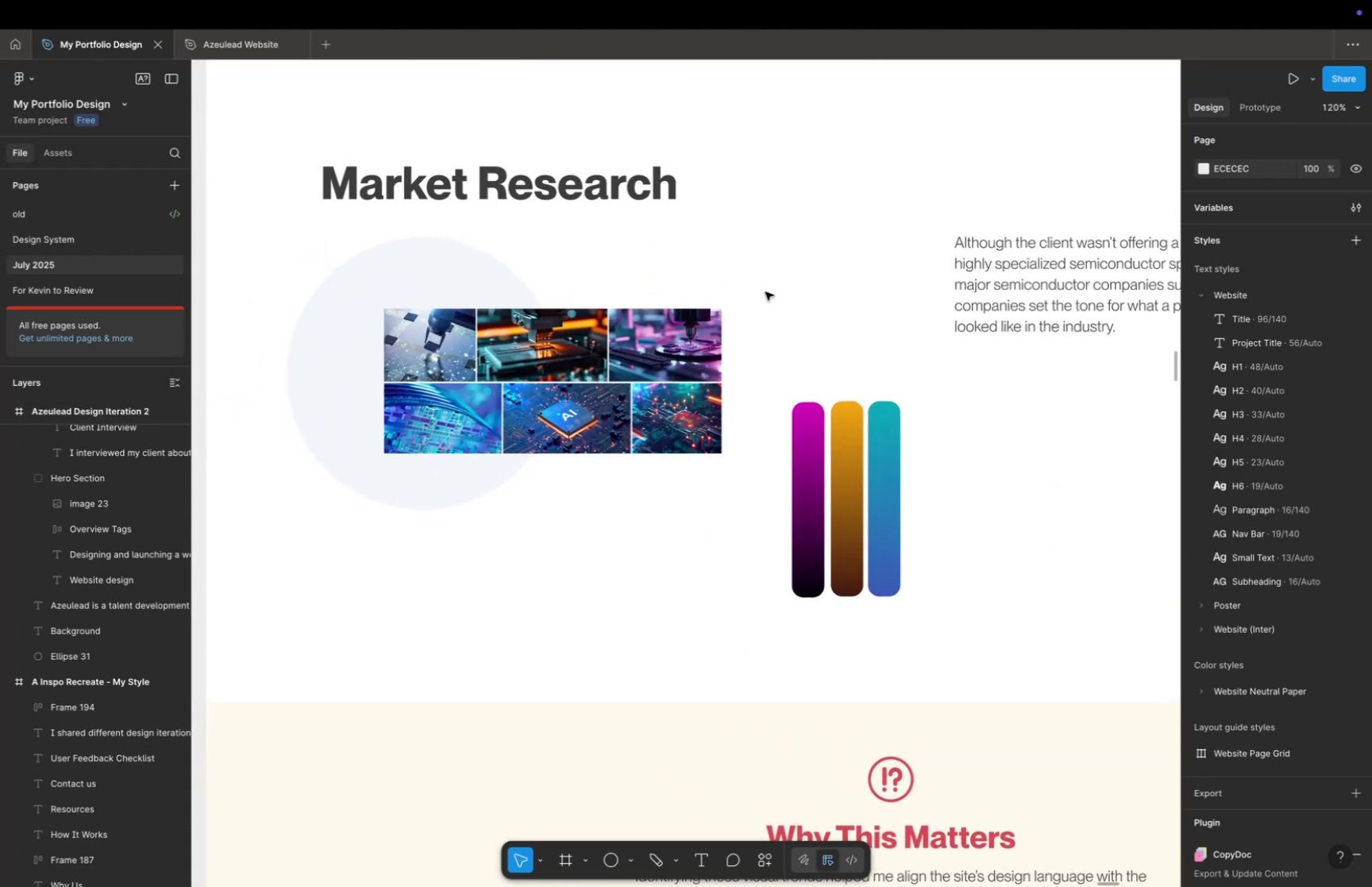 
key(Meta+CommandLeft)
 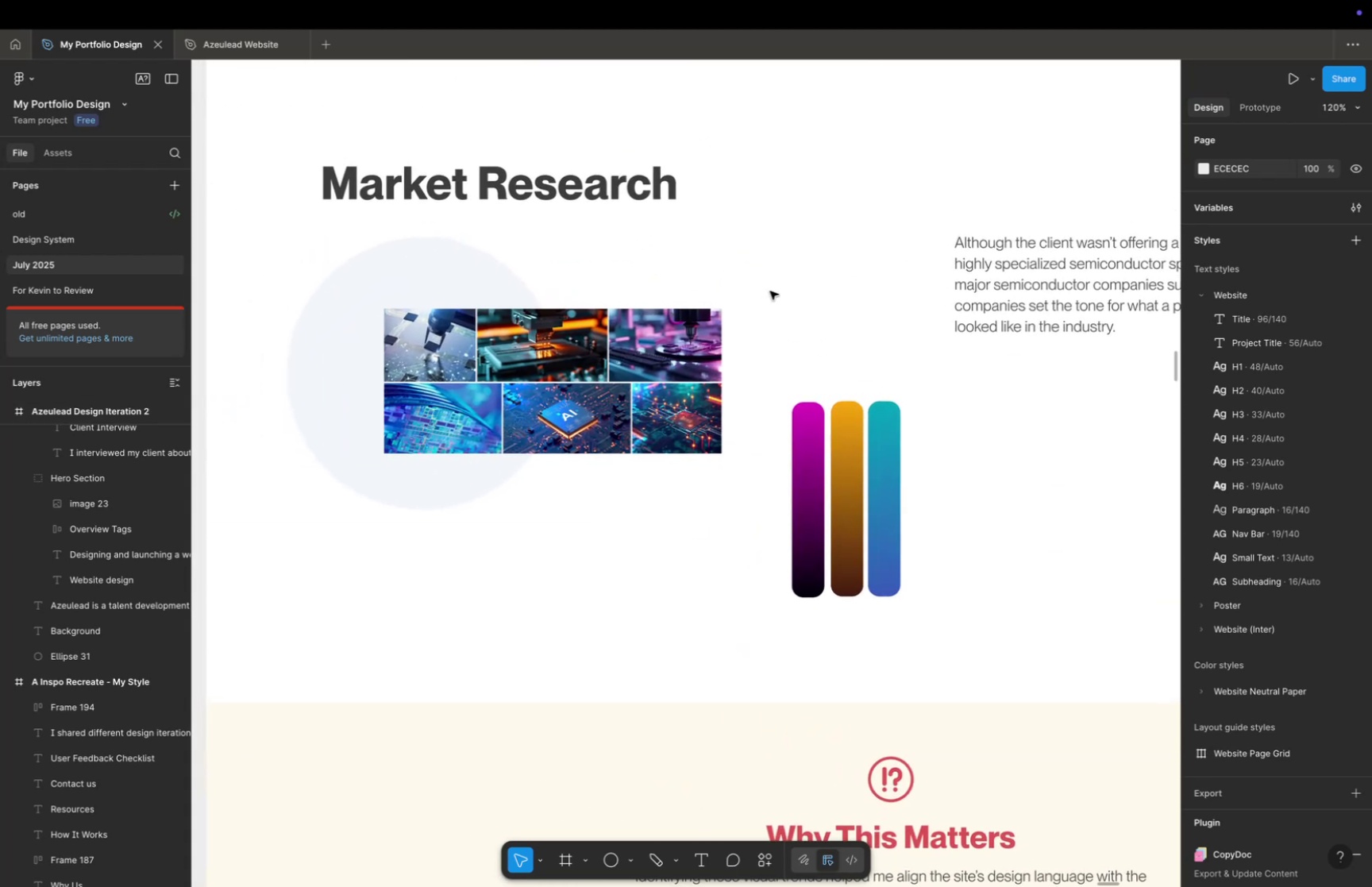 
scroll: coordinate [772, 291], scroll_direction: down, amount: 5.0
 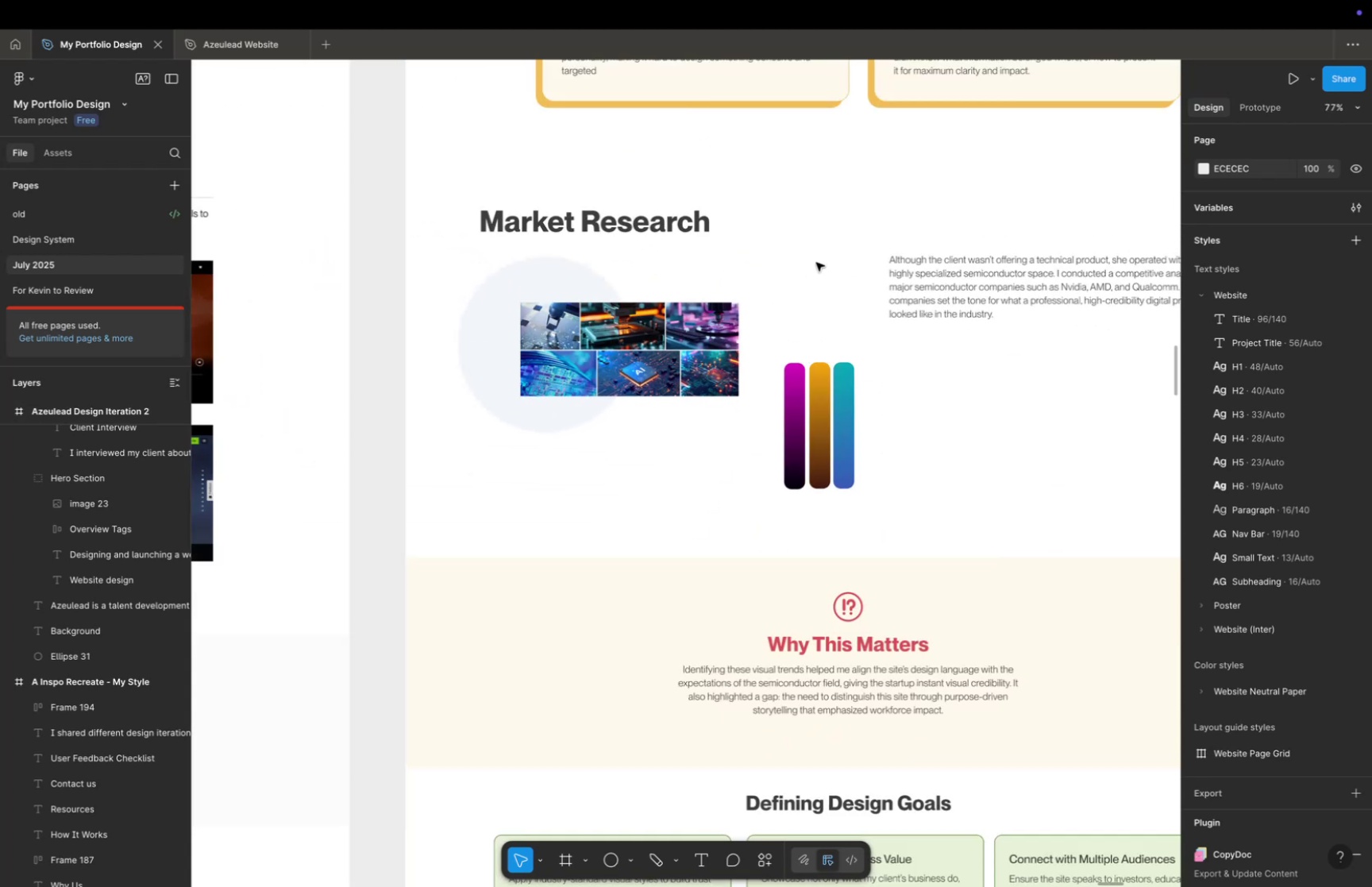 
hold_key(key=Space, duration=1.2)
 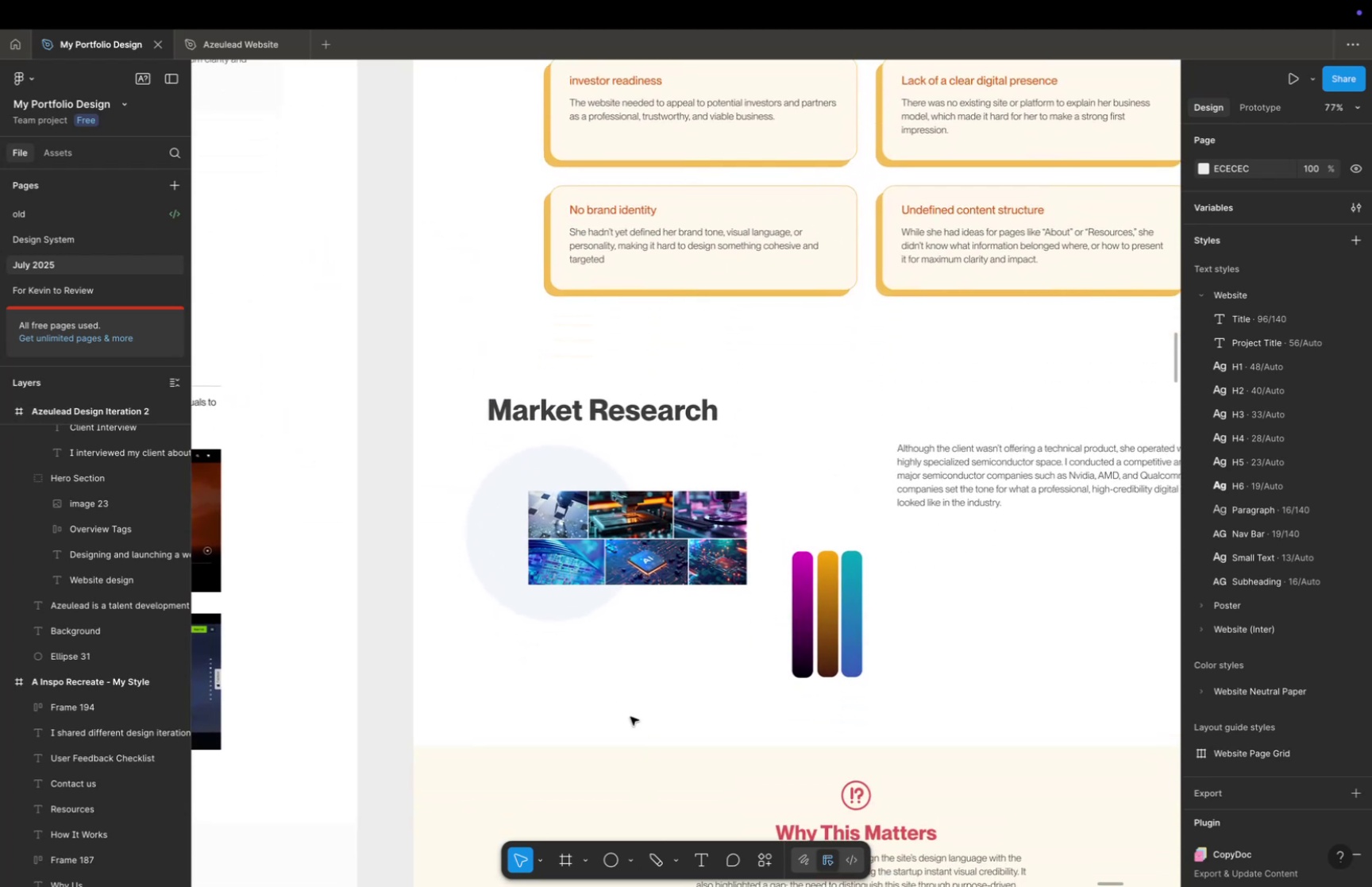 
left_click_drag(start_coordinate=[828, 256], to_coordinate=[836, 445])
 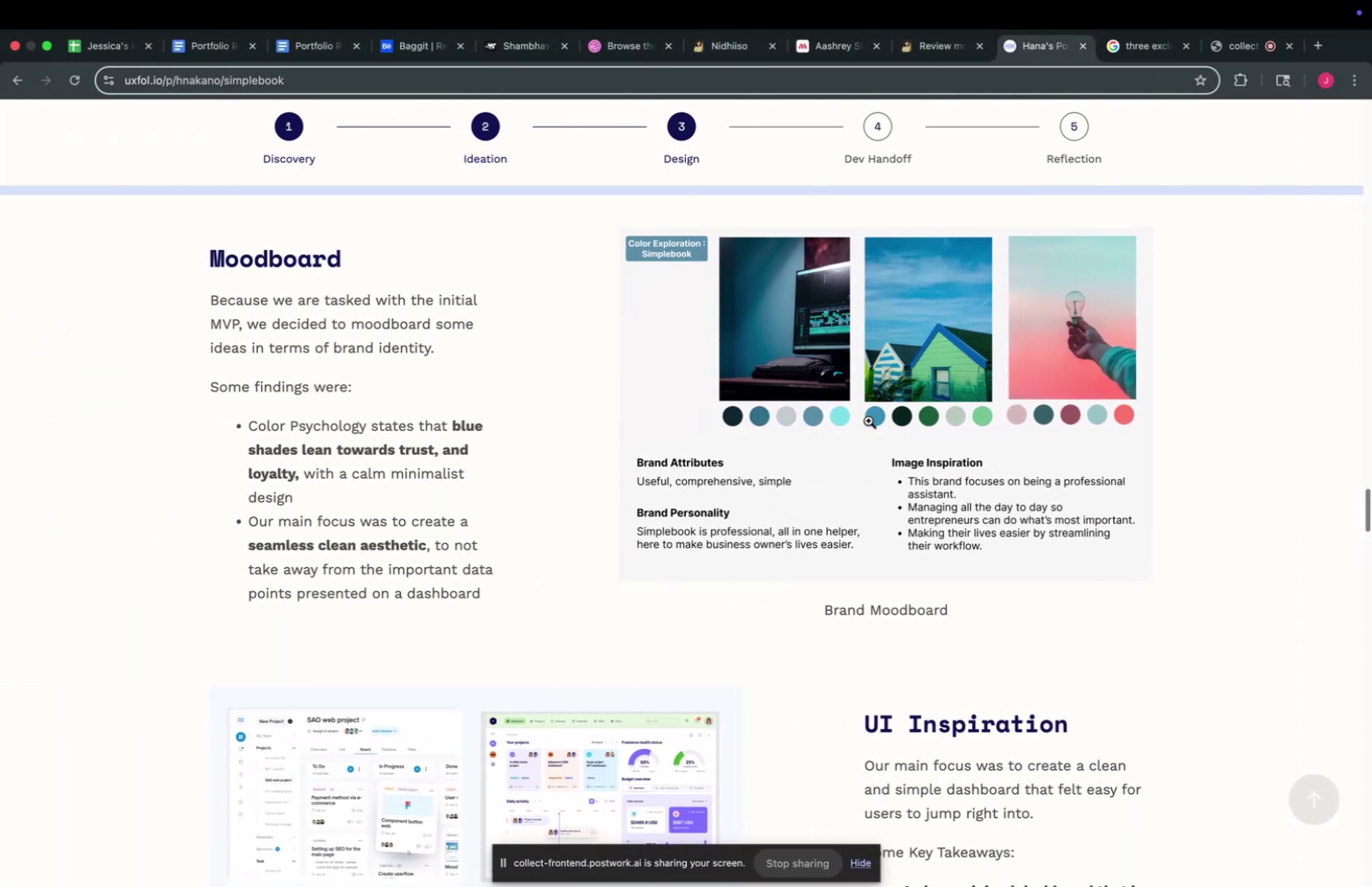 
scroll: coordinate [961, 294], scroll_direction: up, amount: 159.0
 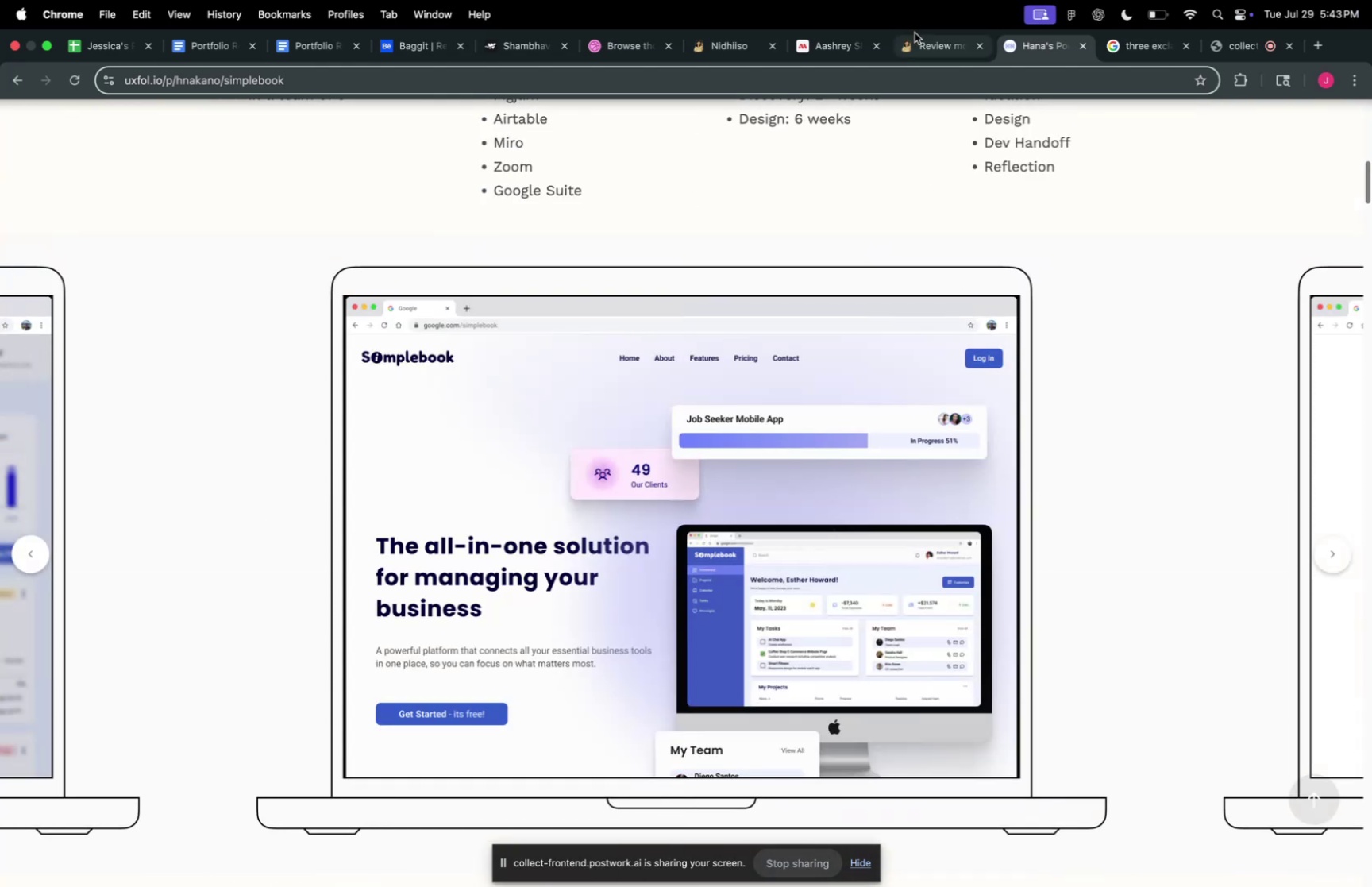 
left_click([923, 39])
 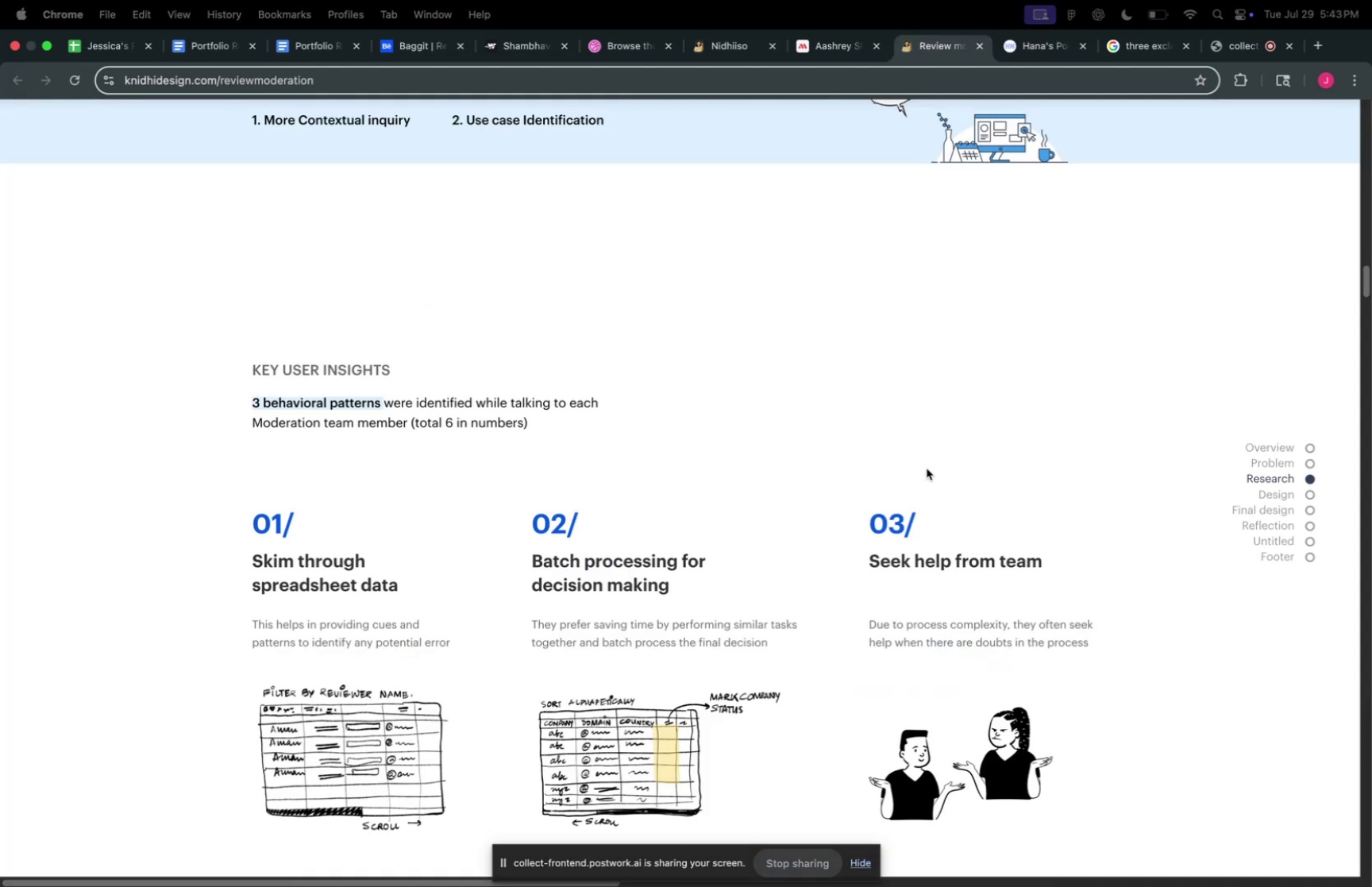 
scroll: coordinate [954, 453], scroll_direction: up, amount: 46.0
 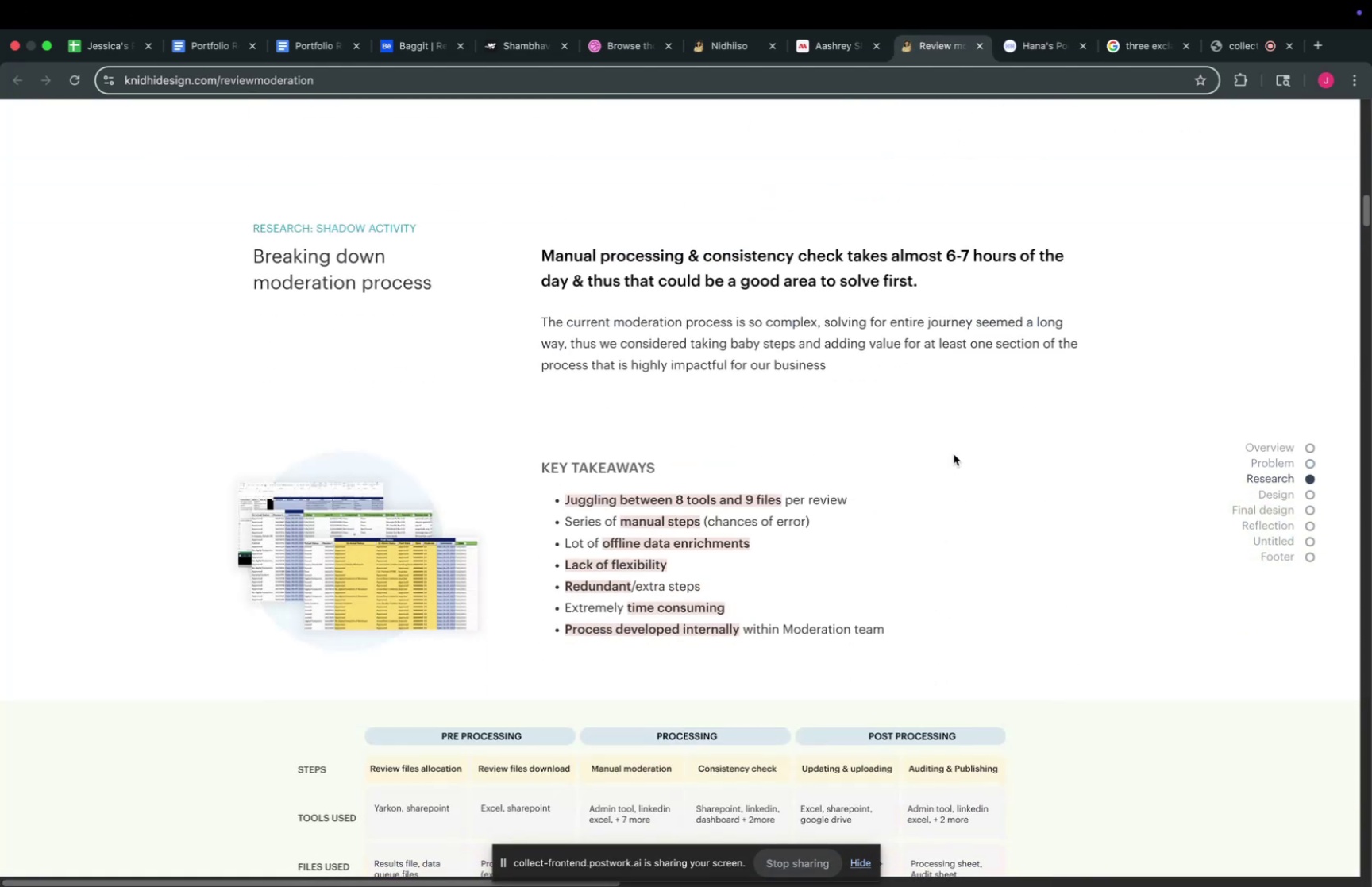 
scroll: coordinate [954, 458], scroll_direction: down, amount: 4.0
 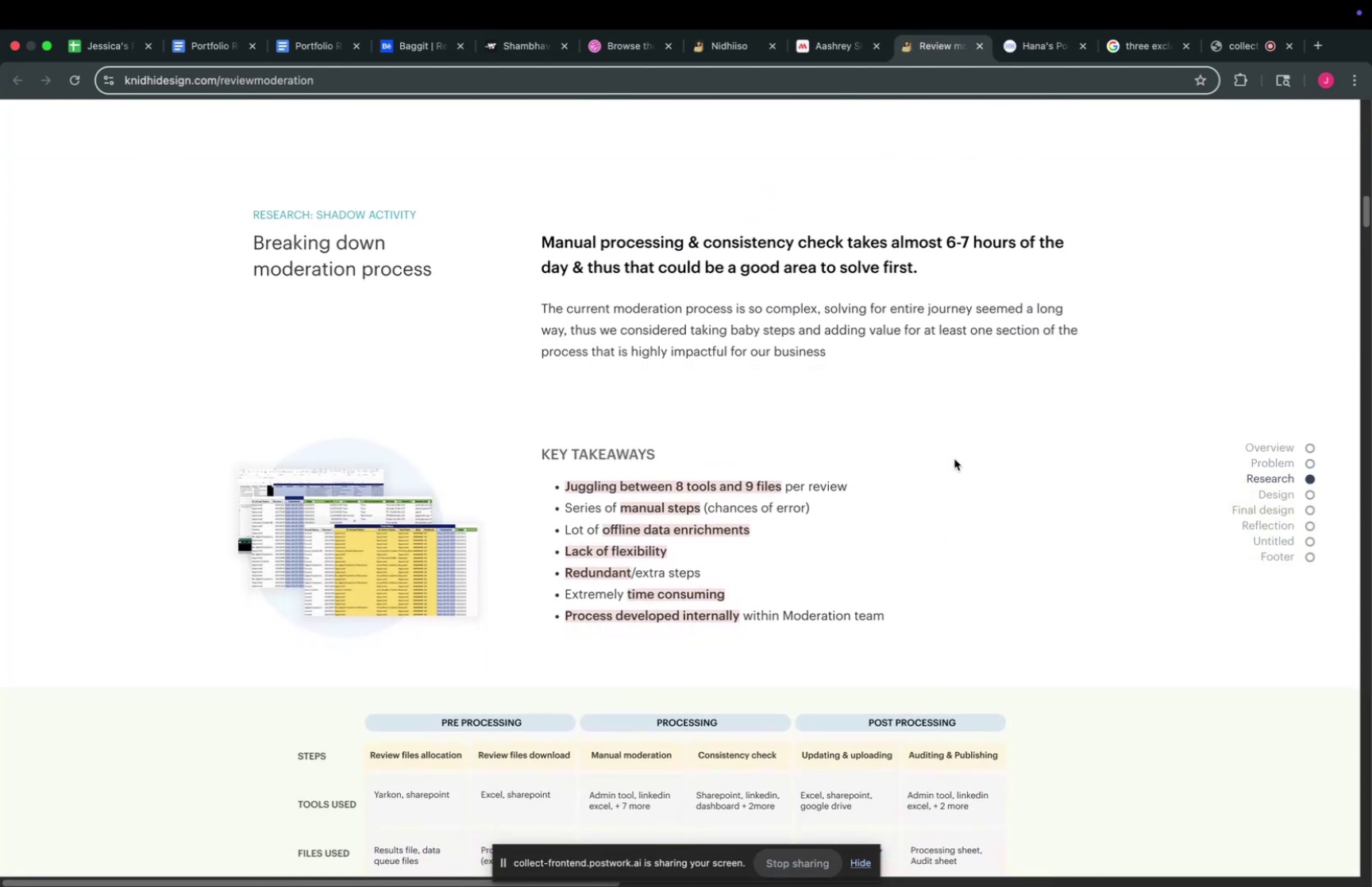 
hold_key(key=ShiftLeft, duration=0.54)
 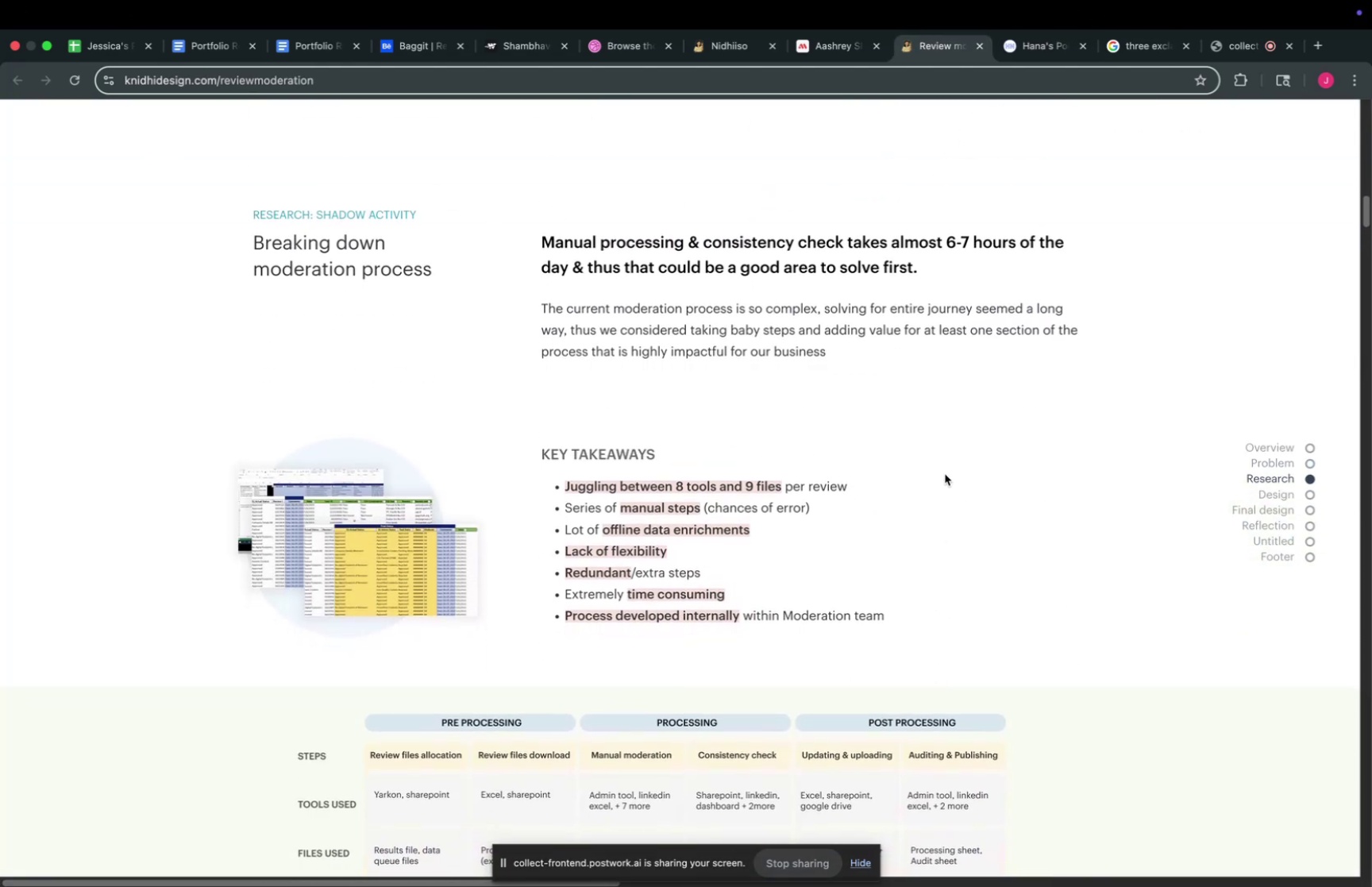 
key(Meta+4)
 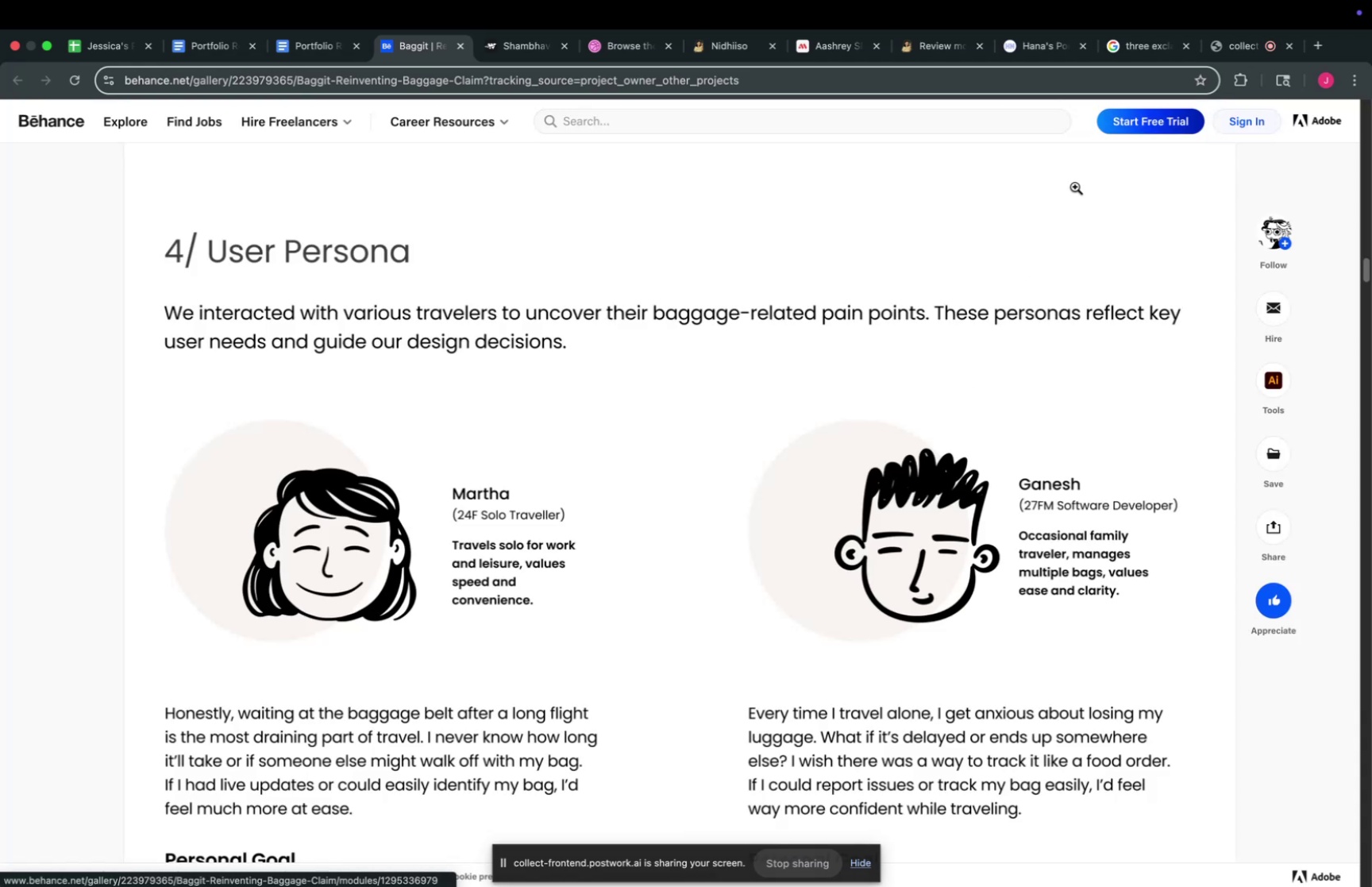 
left_click([1133, 39])
 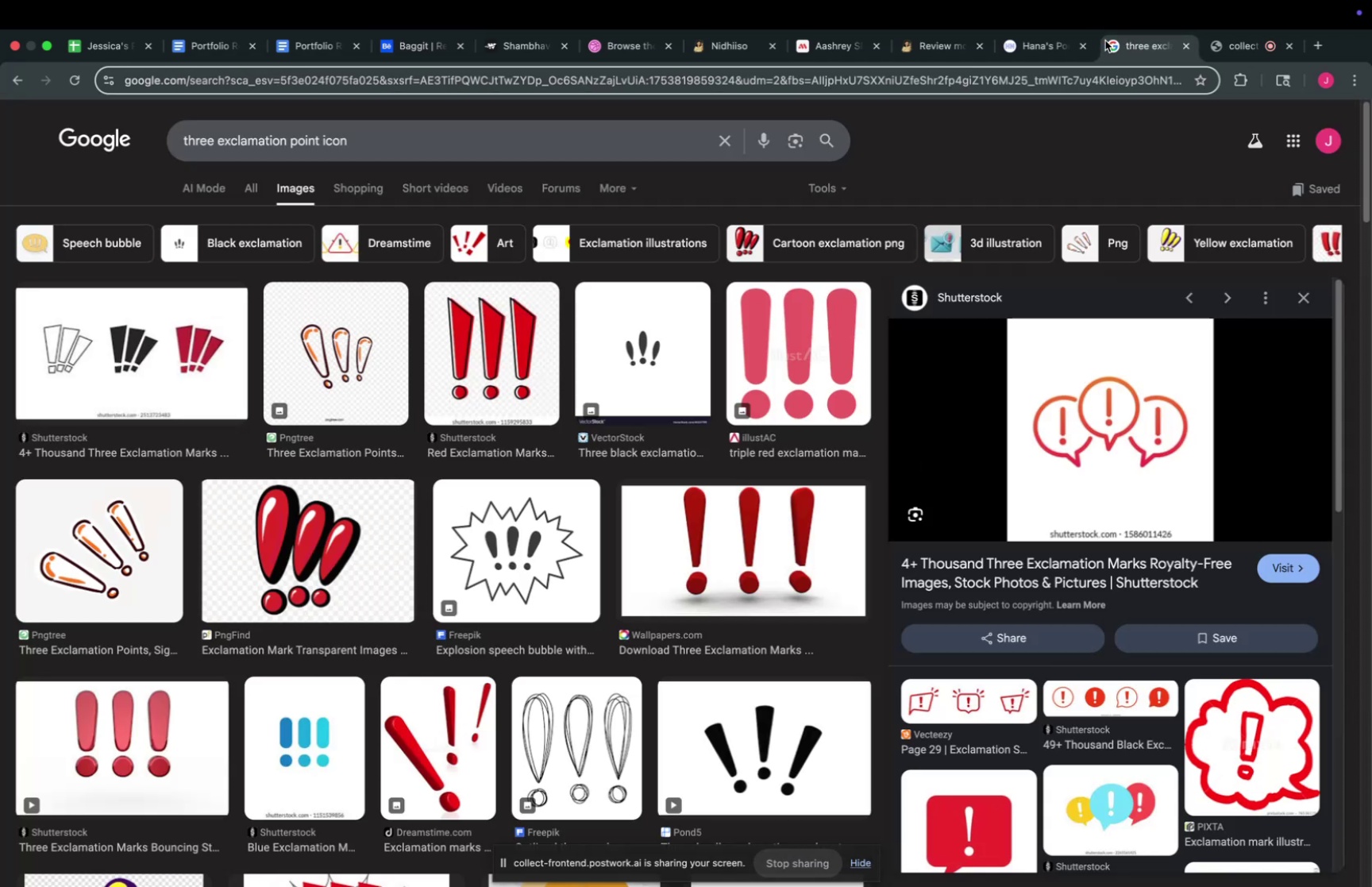 
left_click([1073, 40])
 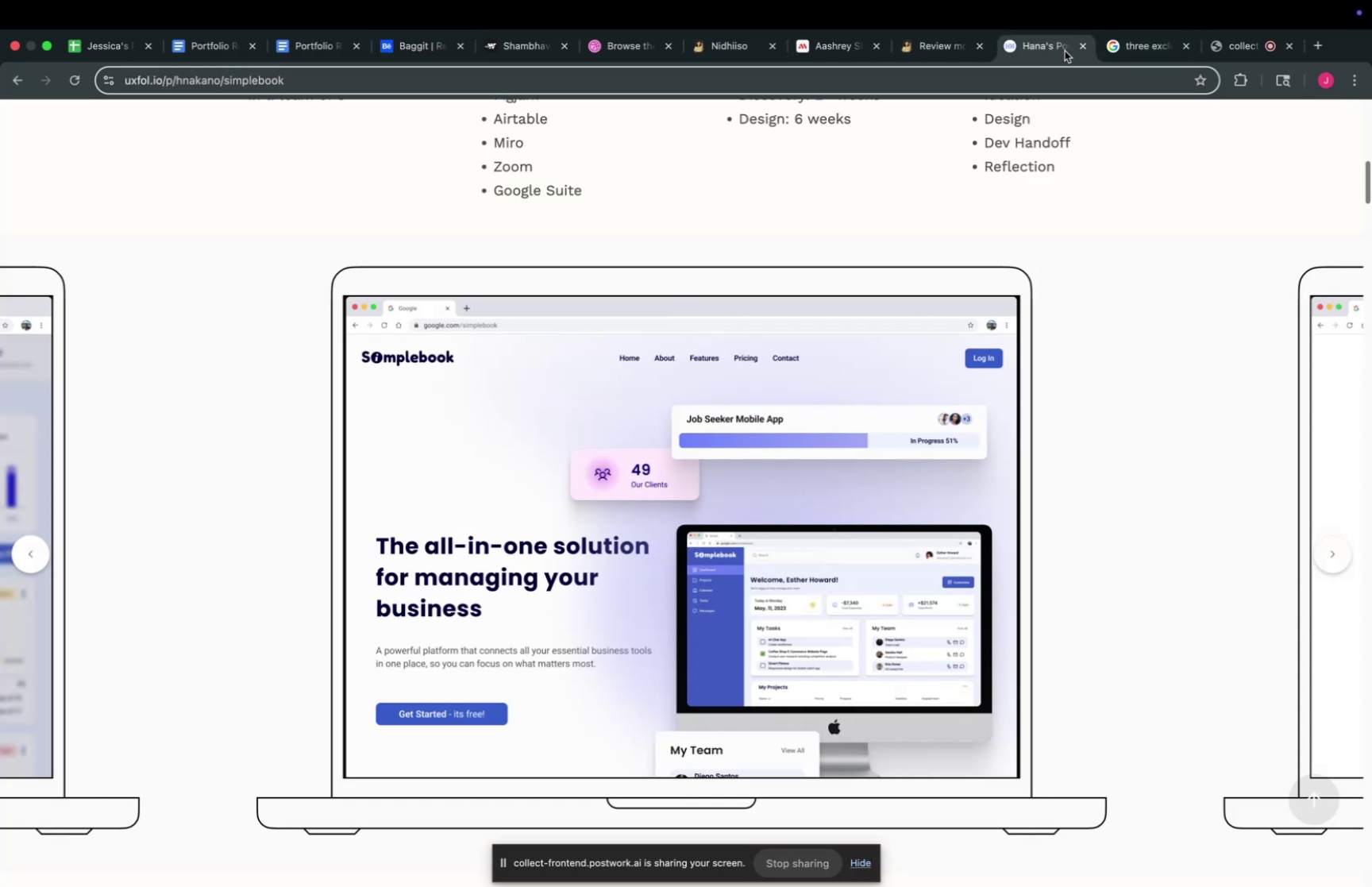 
scroll: coordinate [1049, 461], scroll_direction: up, amount: 38.0
 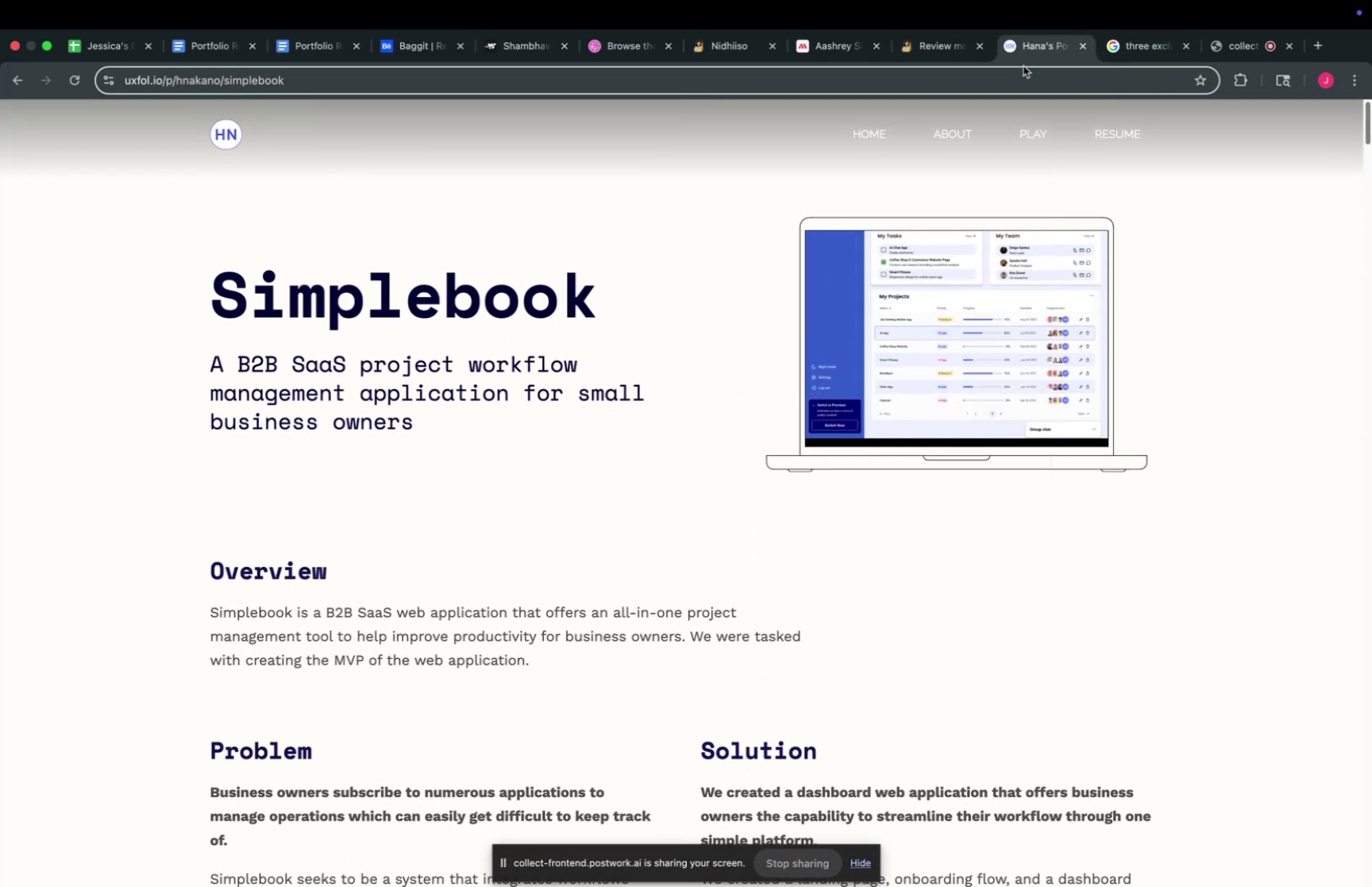 
left_click([948, 45])
 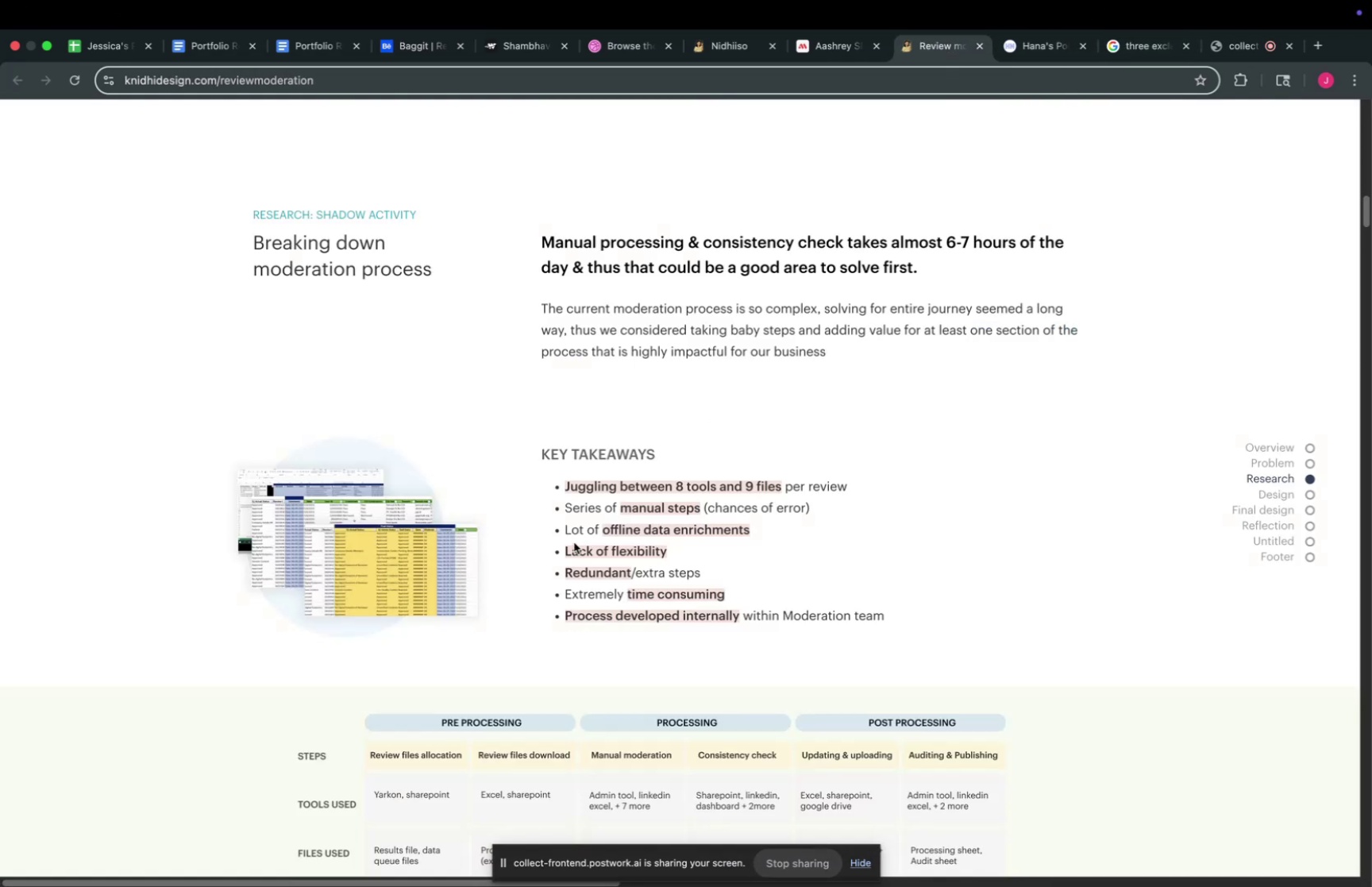 
key(Meta+Shift+4)
 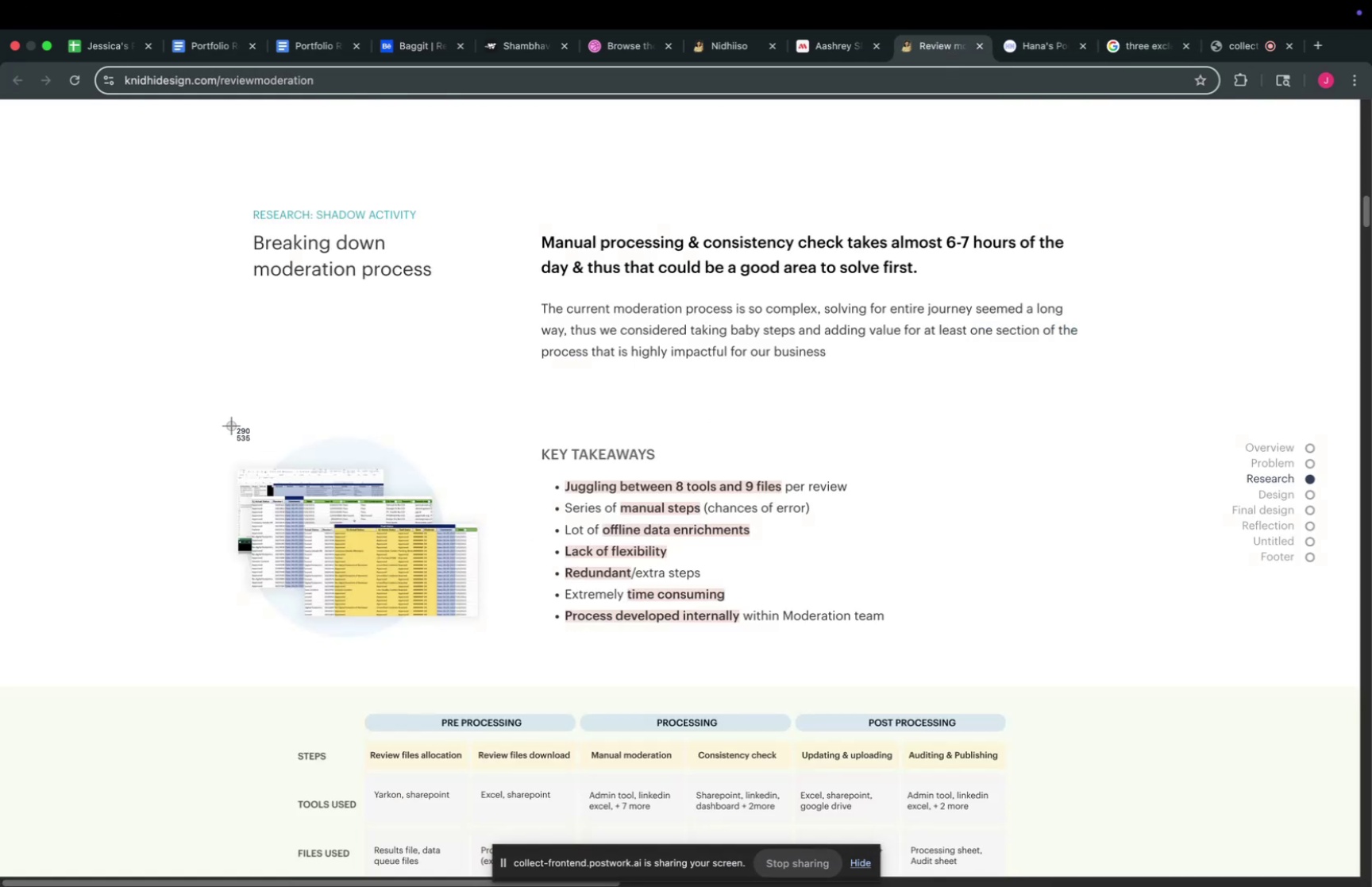 
left_click_drag(start_coordinate=[181, 402], to_coordinate=[514, 677])
 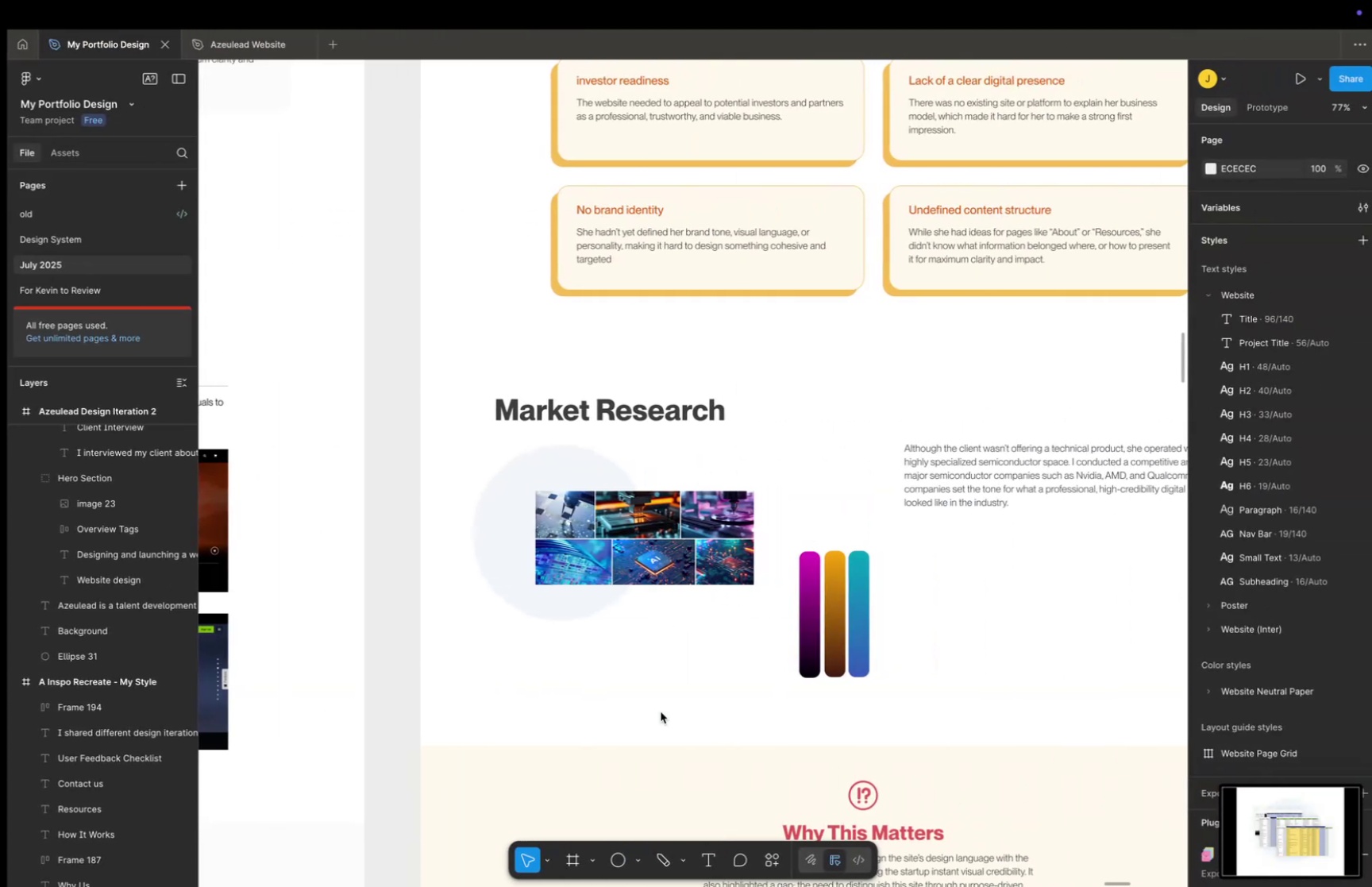 
left_click([568, 741])
 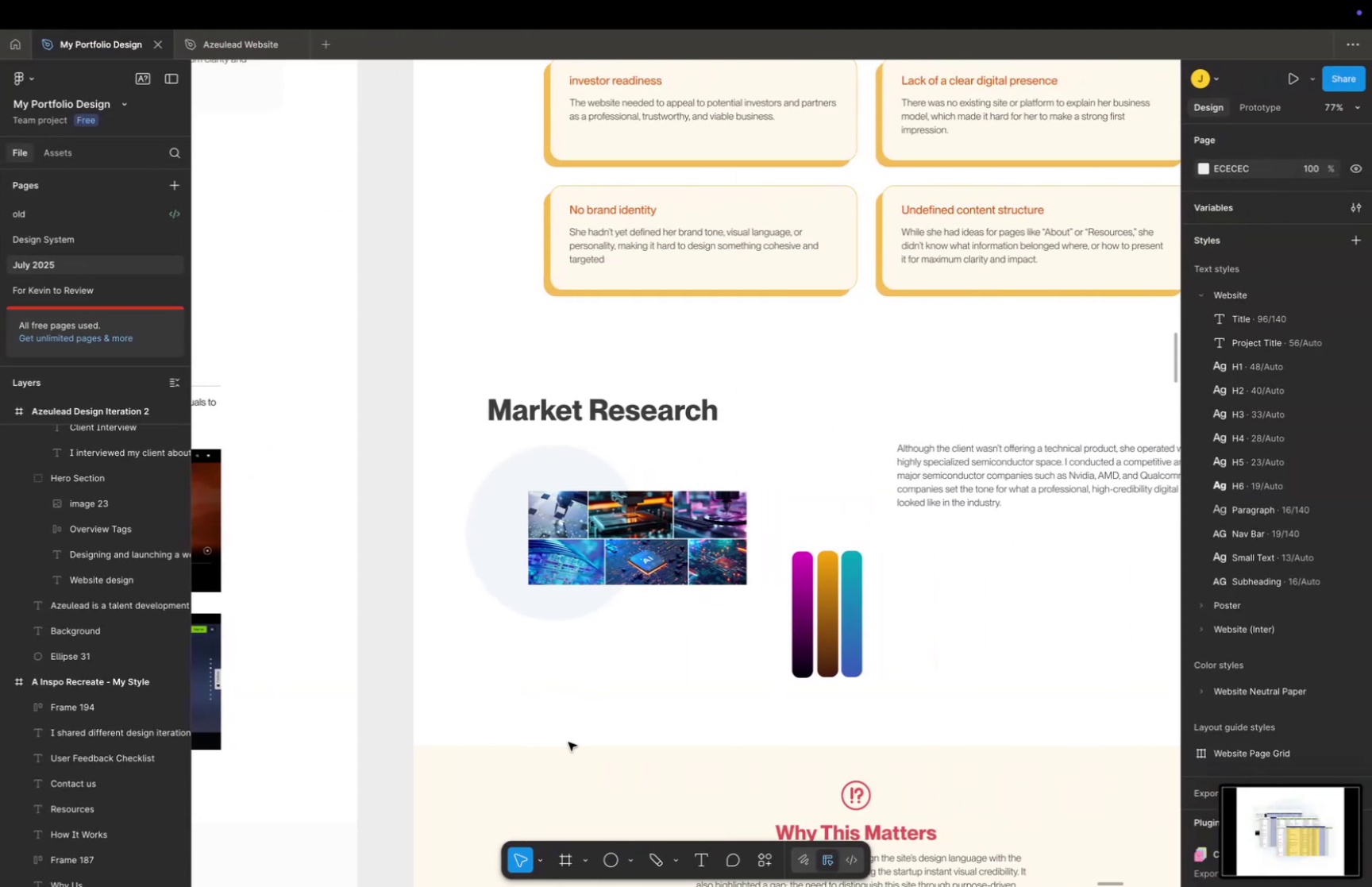 
key(Meta+V)
 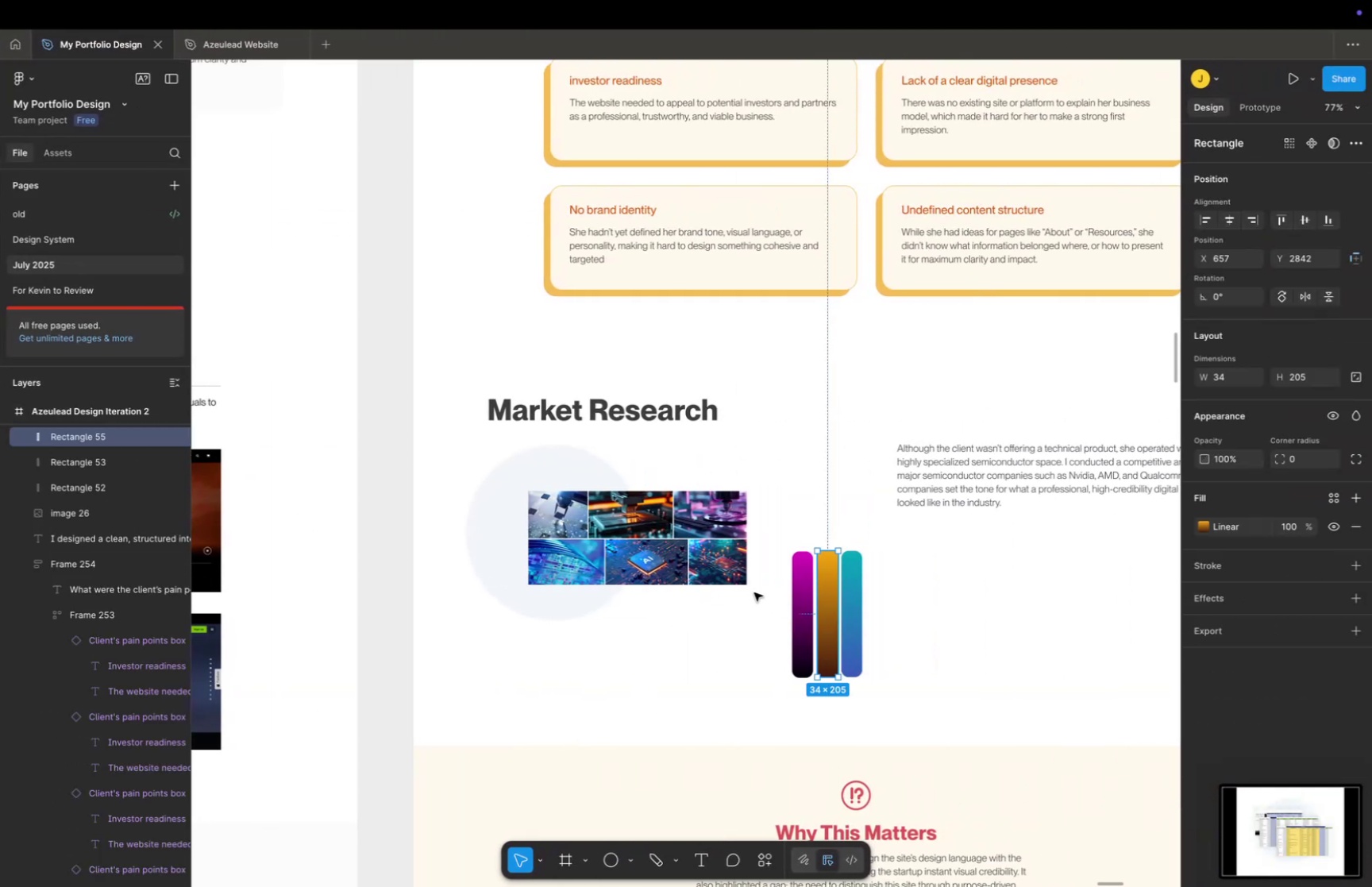 
hold_key(key=CommandLeft, duration=1.53)
scroll: coordinate [833, 584], scroll_direction: down, amount: 23.0
 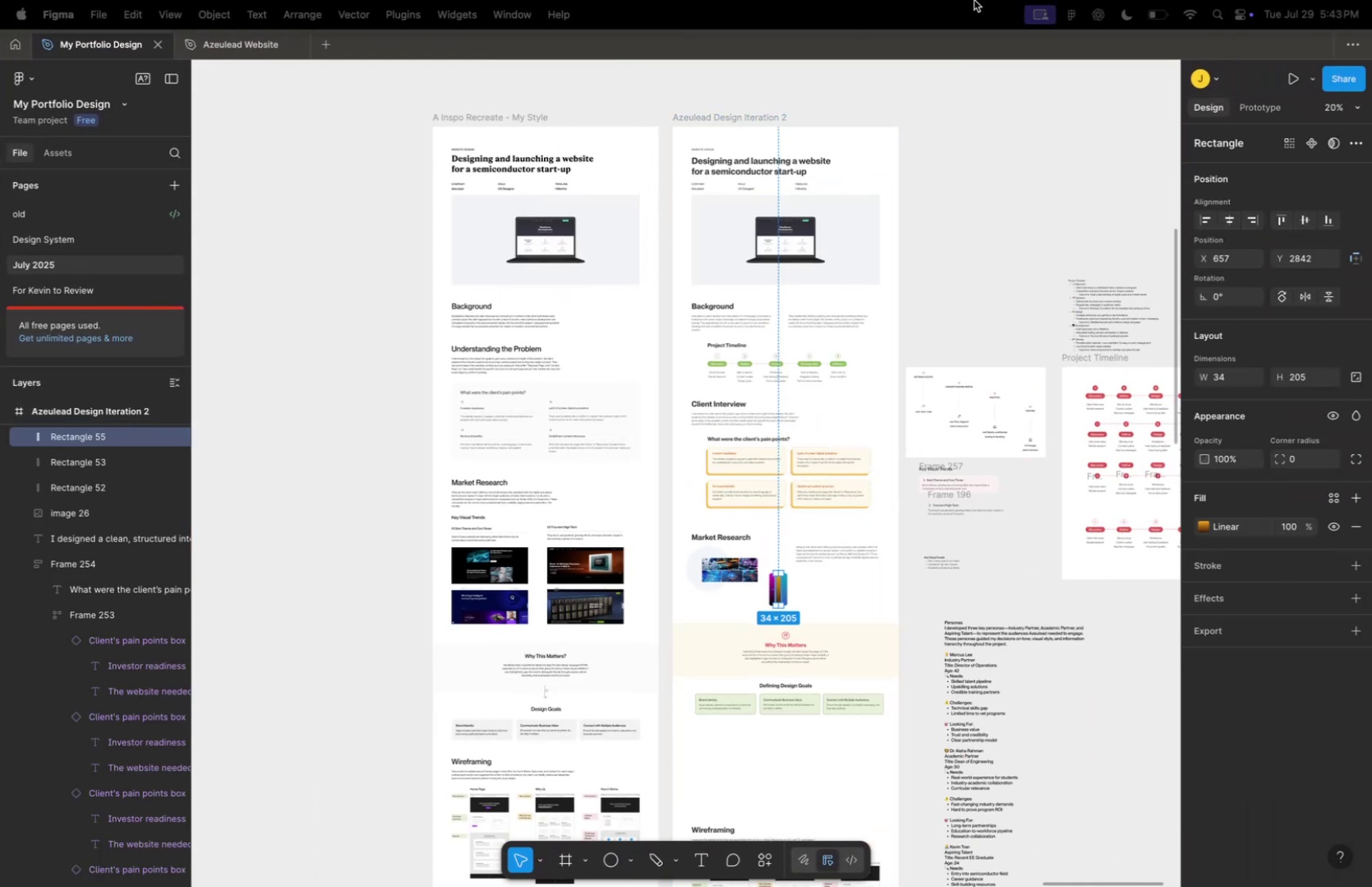 
left_click_drag(start_coordinate=[982, 50], to_coordinate=[911, 150])
 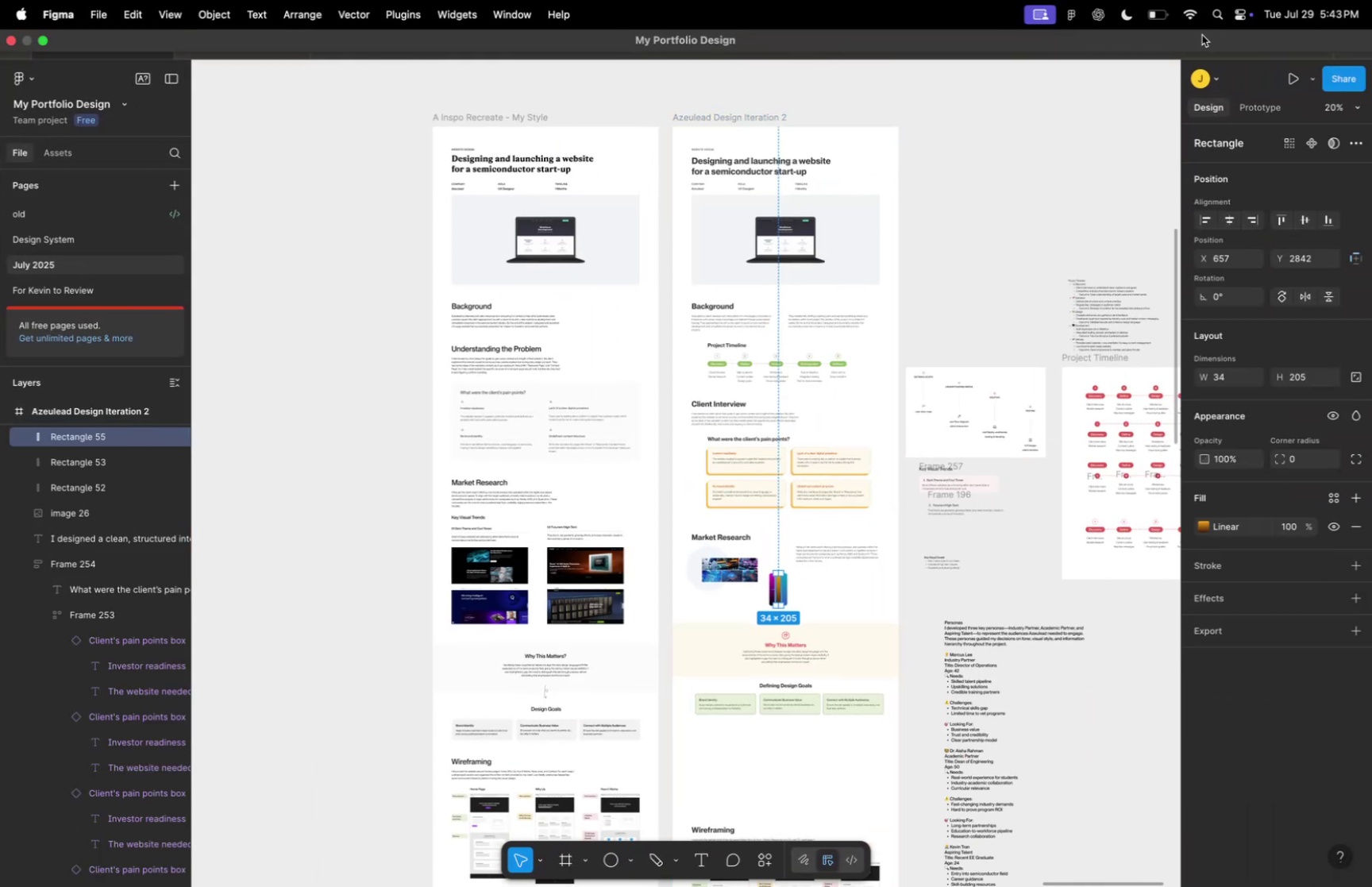 
left_click_drag(start_coordinate=[1202, 35], to_coordinate=[1053, 74])
 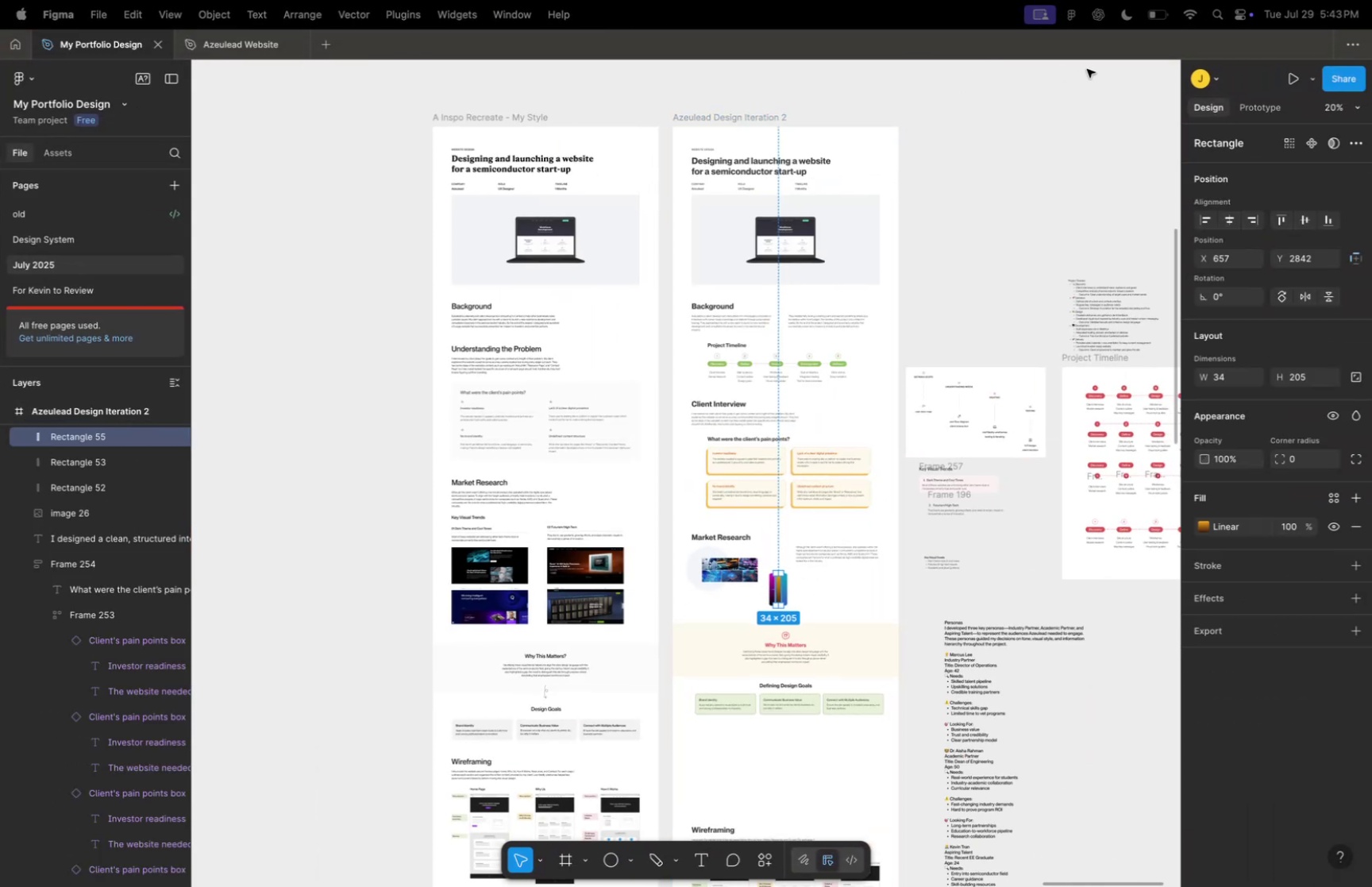 
left_click_drag(start_coordinate=[1087, 68], to_coordinate=[1041, 85])
 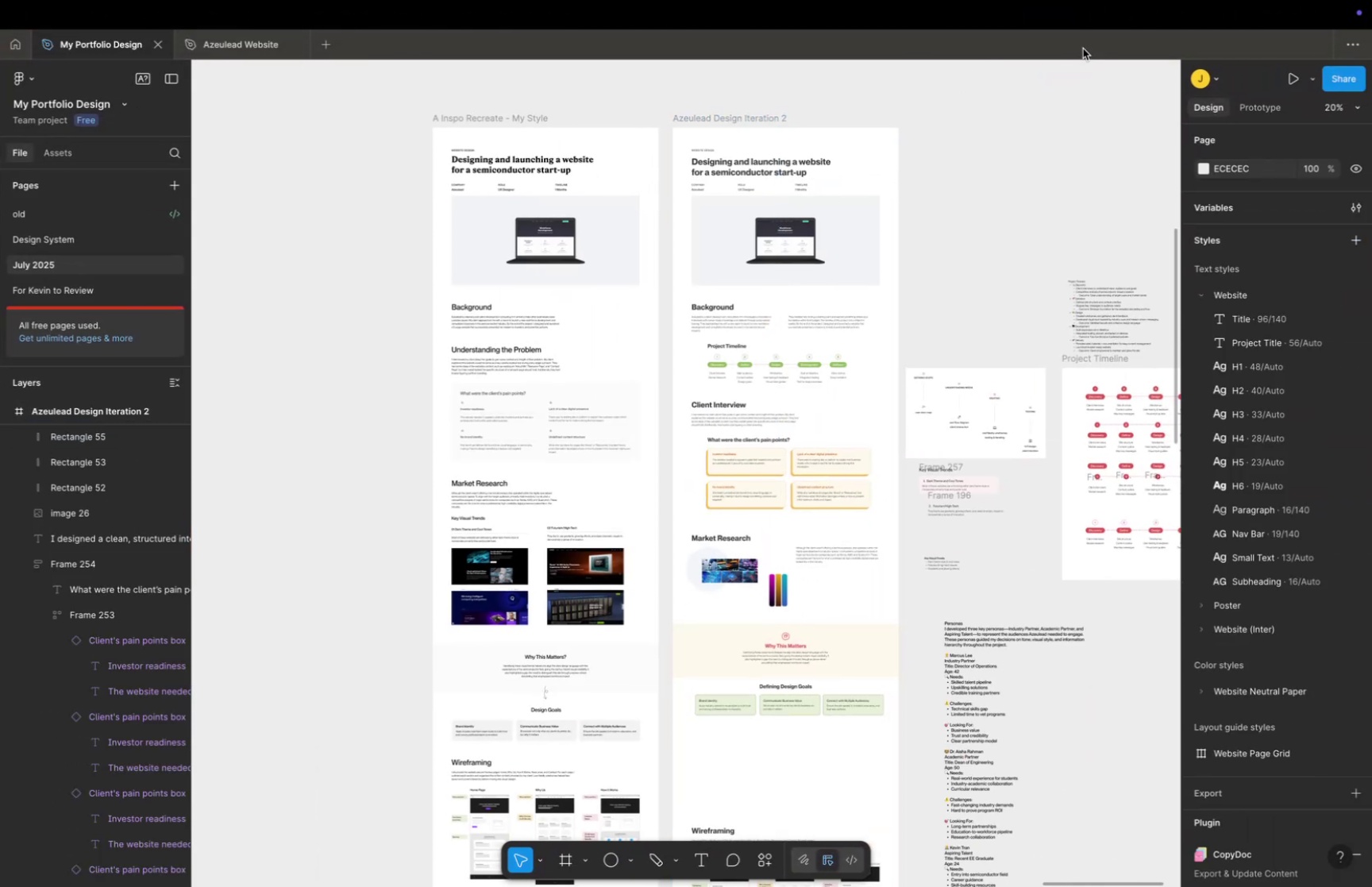 
left_click_drag(start_coordinate=[1088, 44], to_coordinate=[1041, 71])
 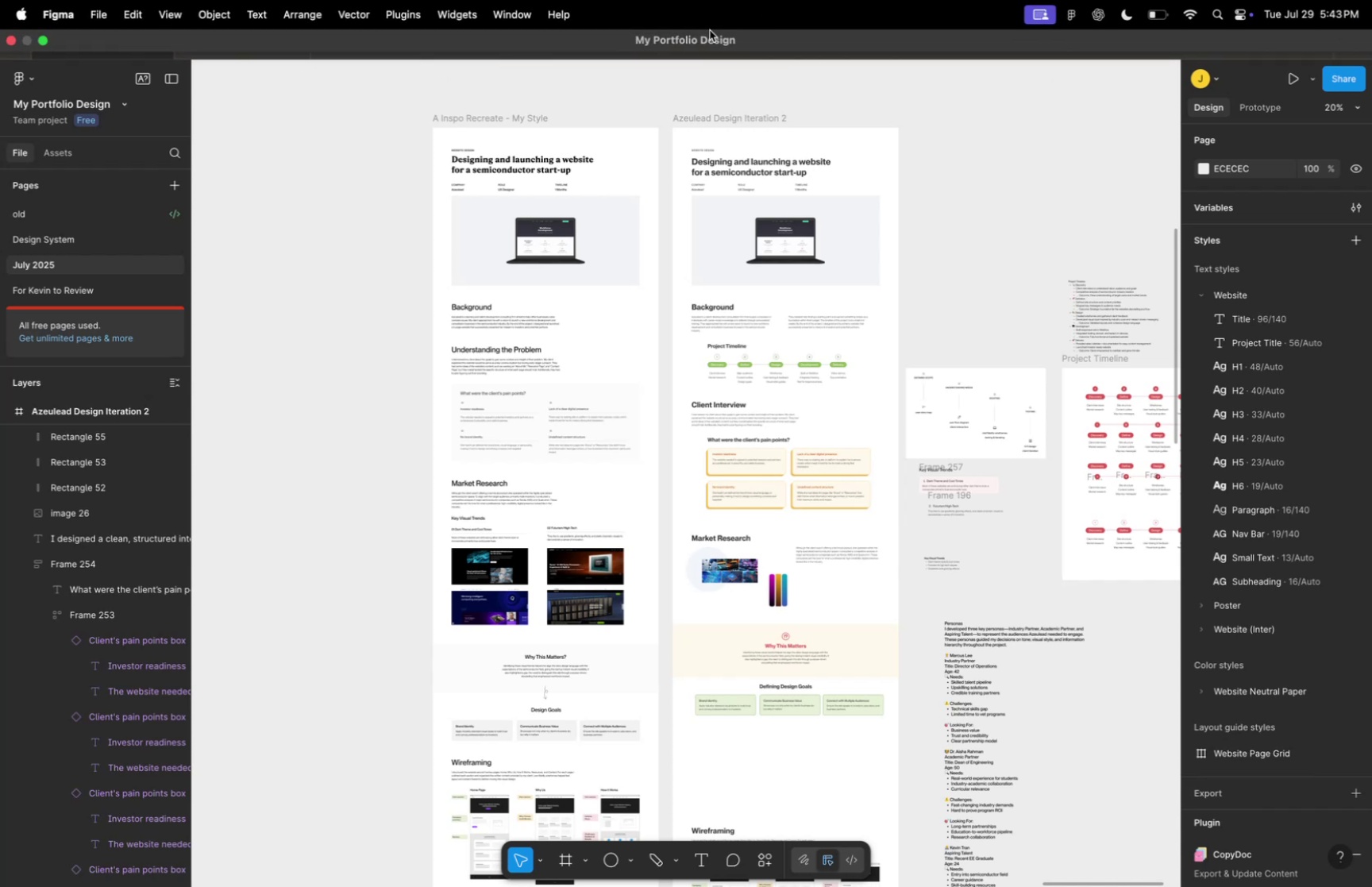 
key(Fn)
 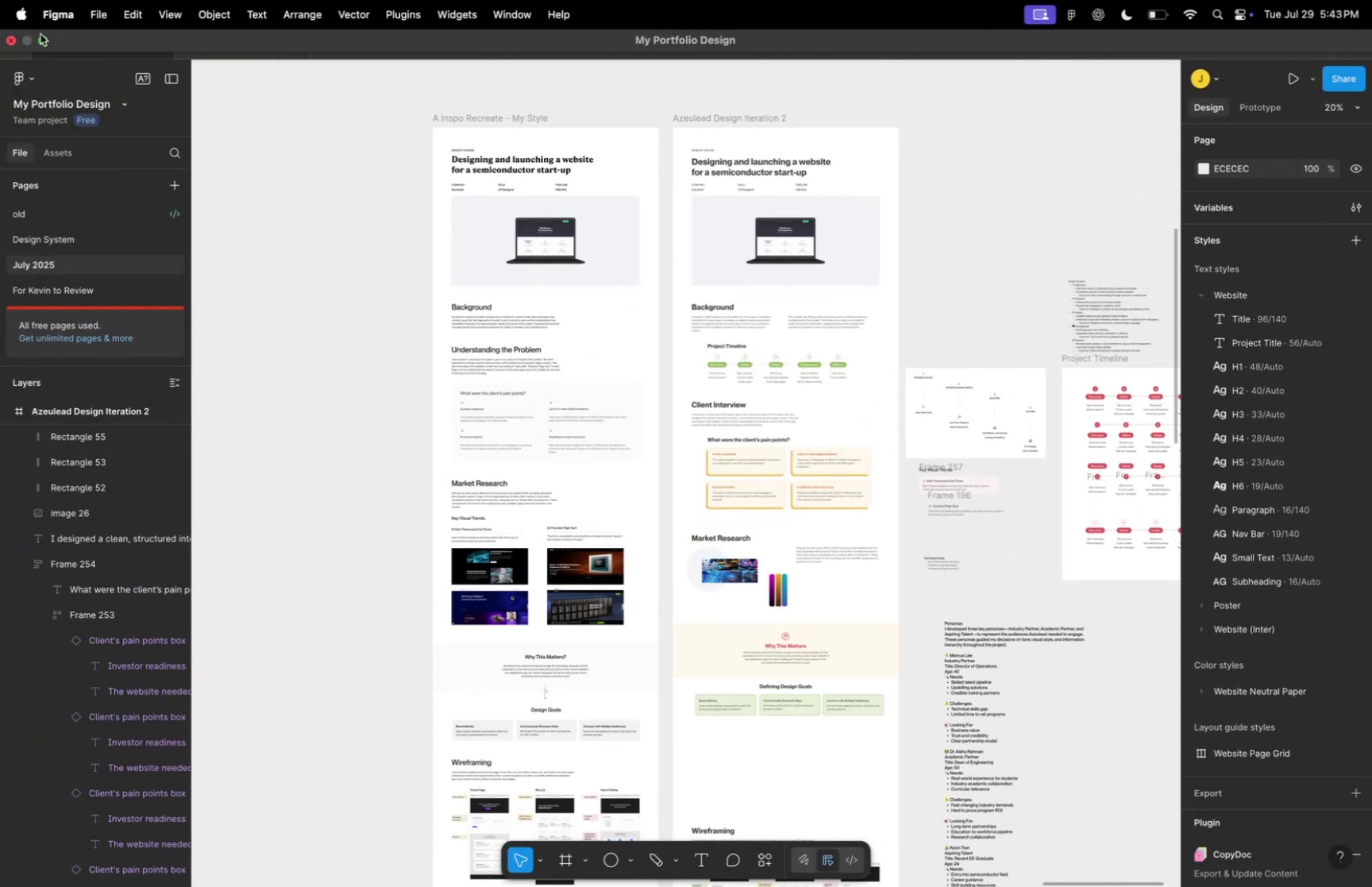 
left_click([44, 44])
 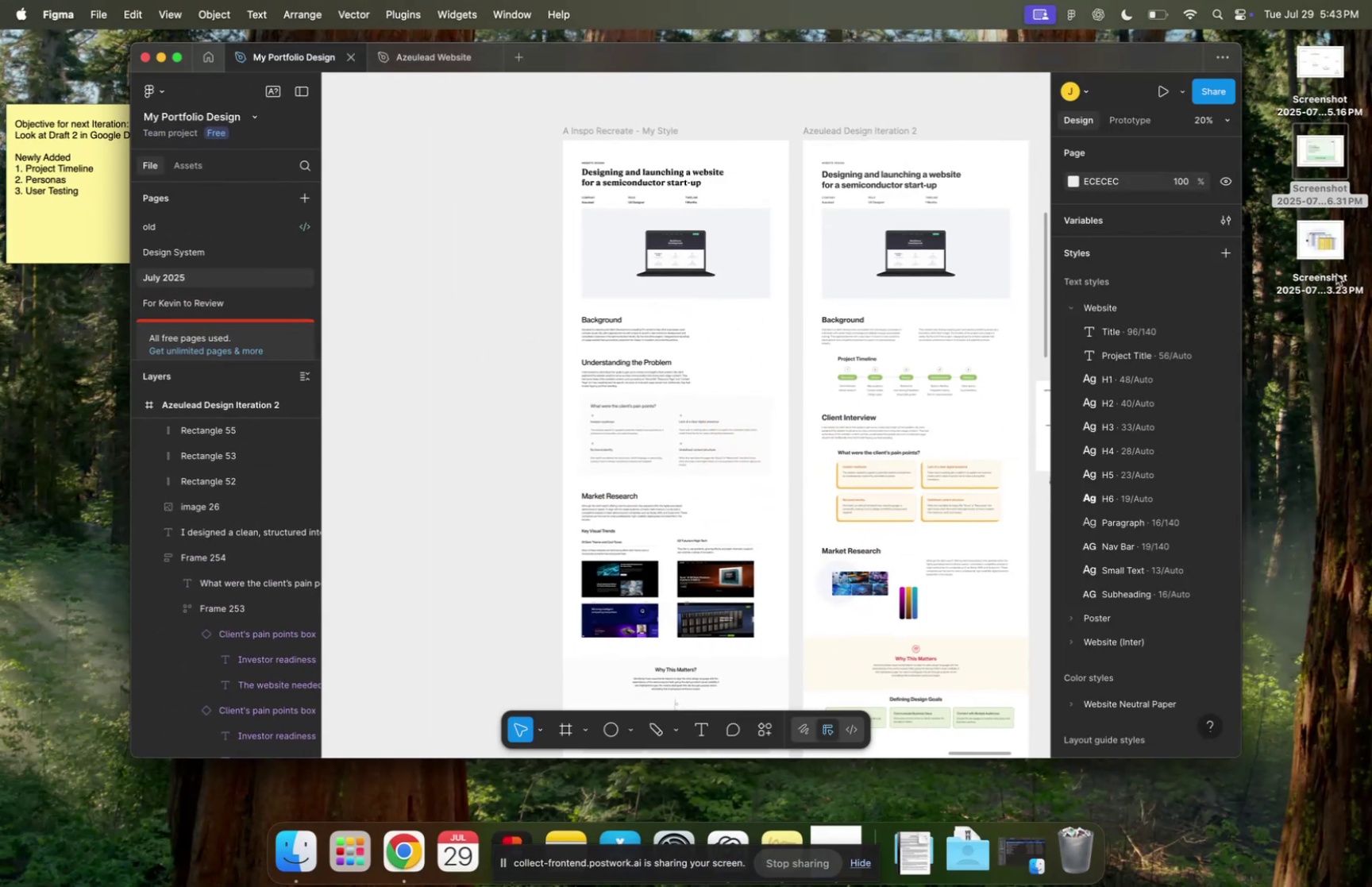 
left_click_drag(start_coordinate=[1332, 248], to_coordinate=[477, 291])
 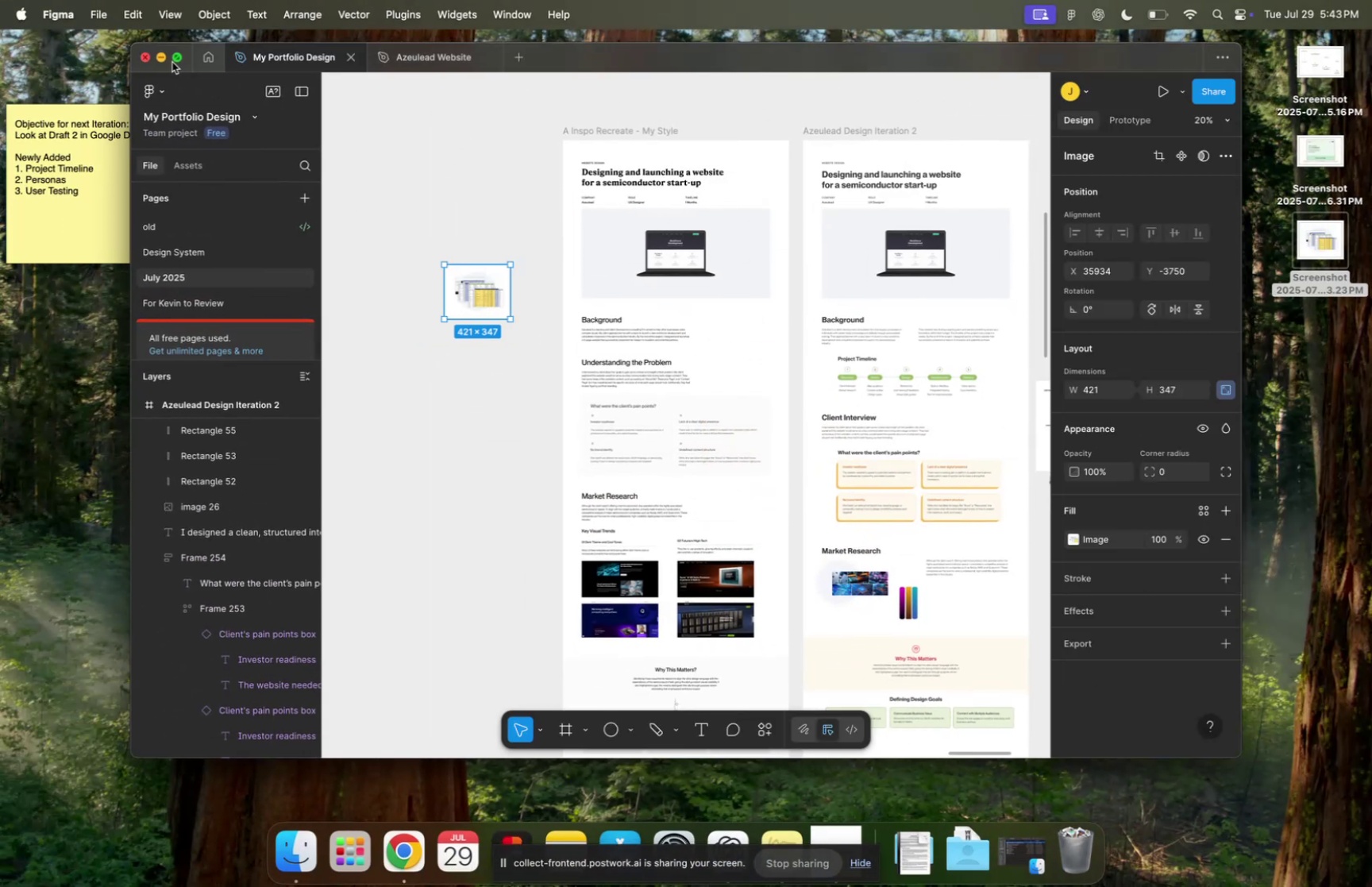 
left_click([178, 59])
 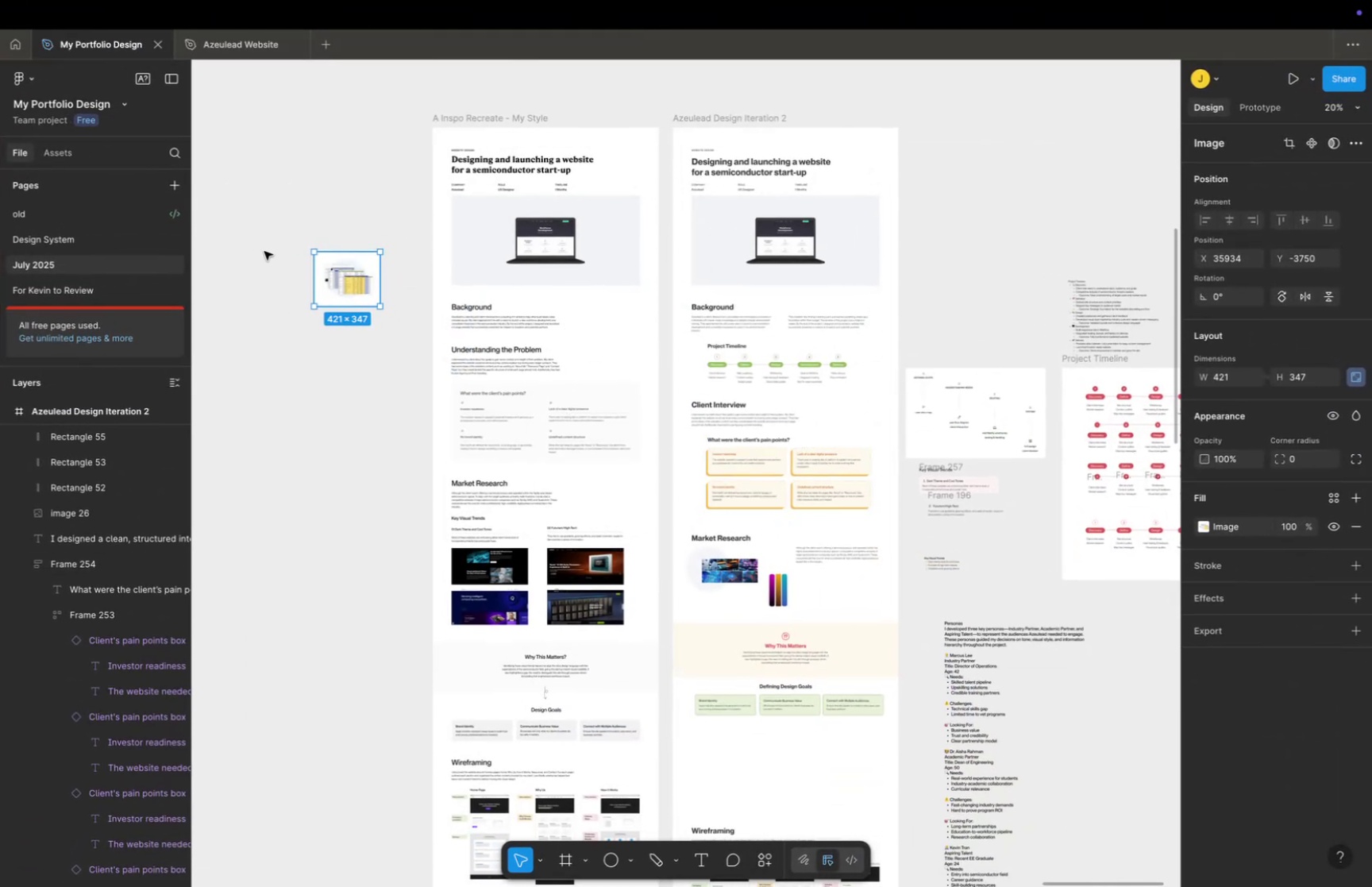 
left_click_drag(start_coordinate=[356, 280], to_coordinate=[841, 583])
 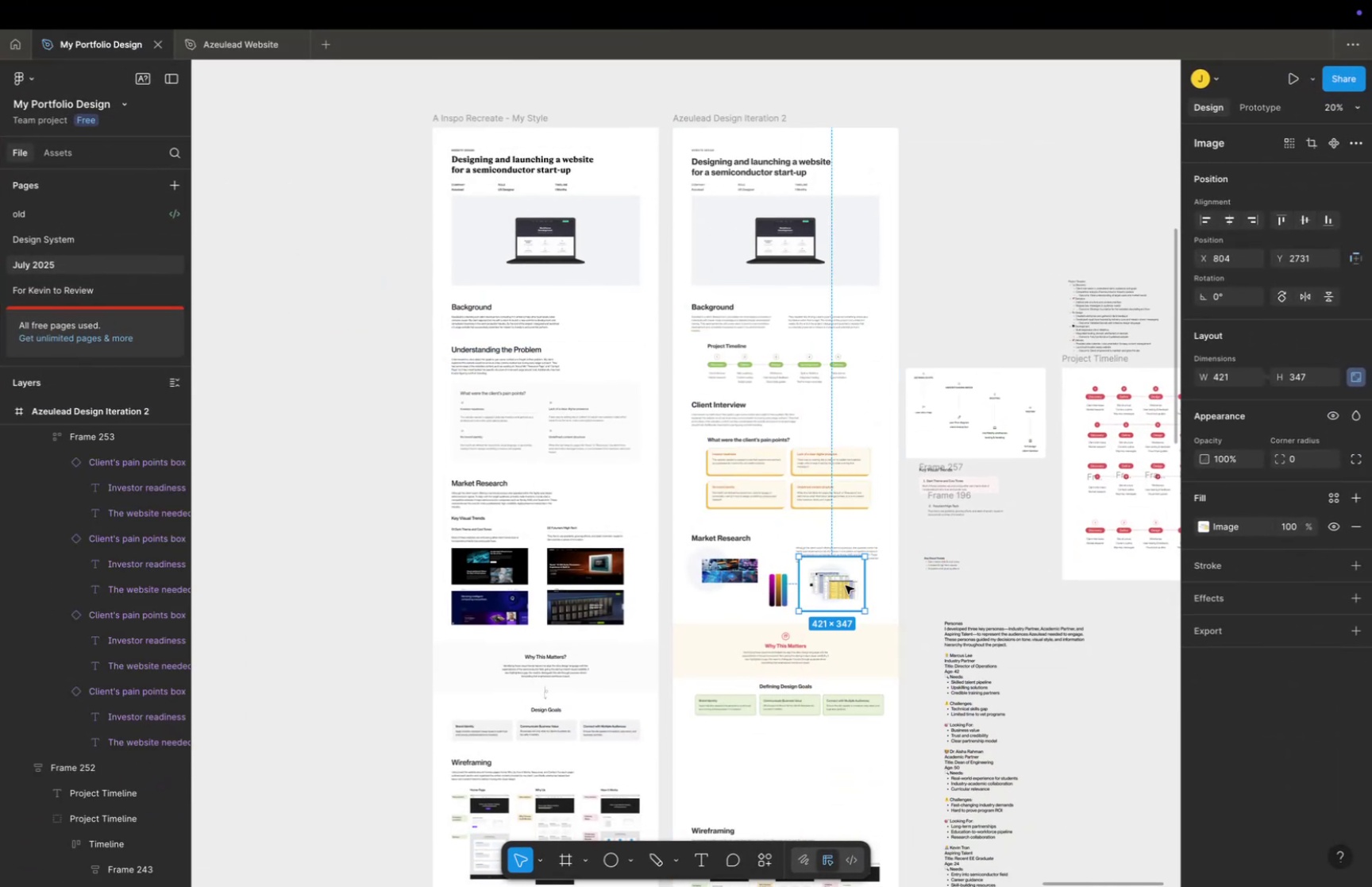 
hold_key(key=CommandLeft, duration=0.5)
scroll: coordinate [854, 599], scroll_direction: up, amount: 34.0
 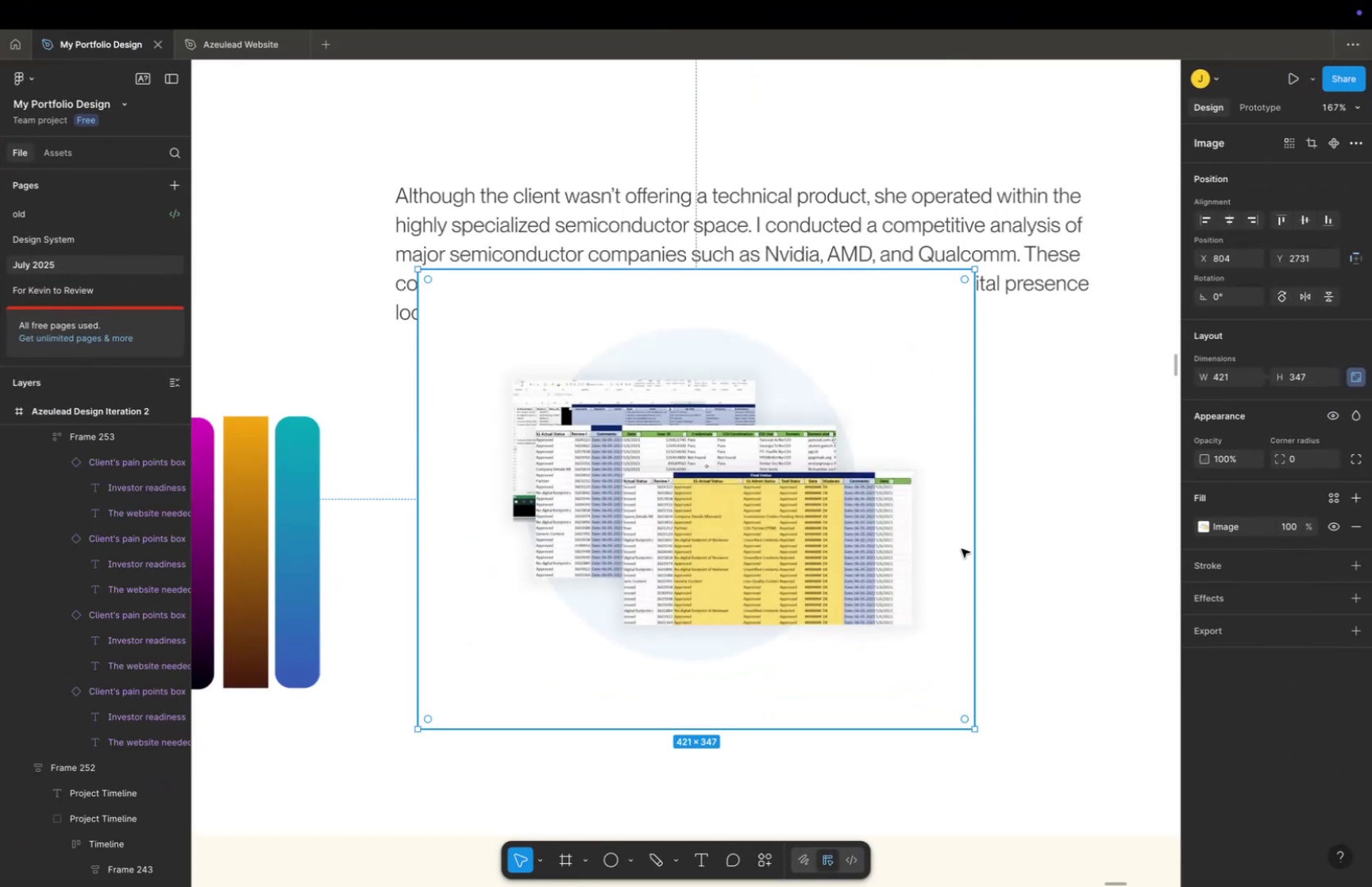 
key(Space)
 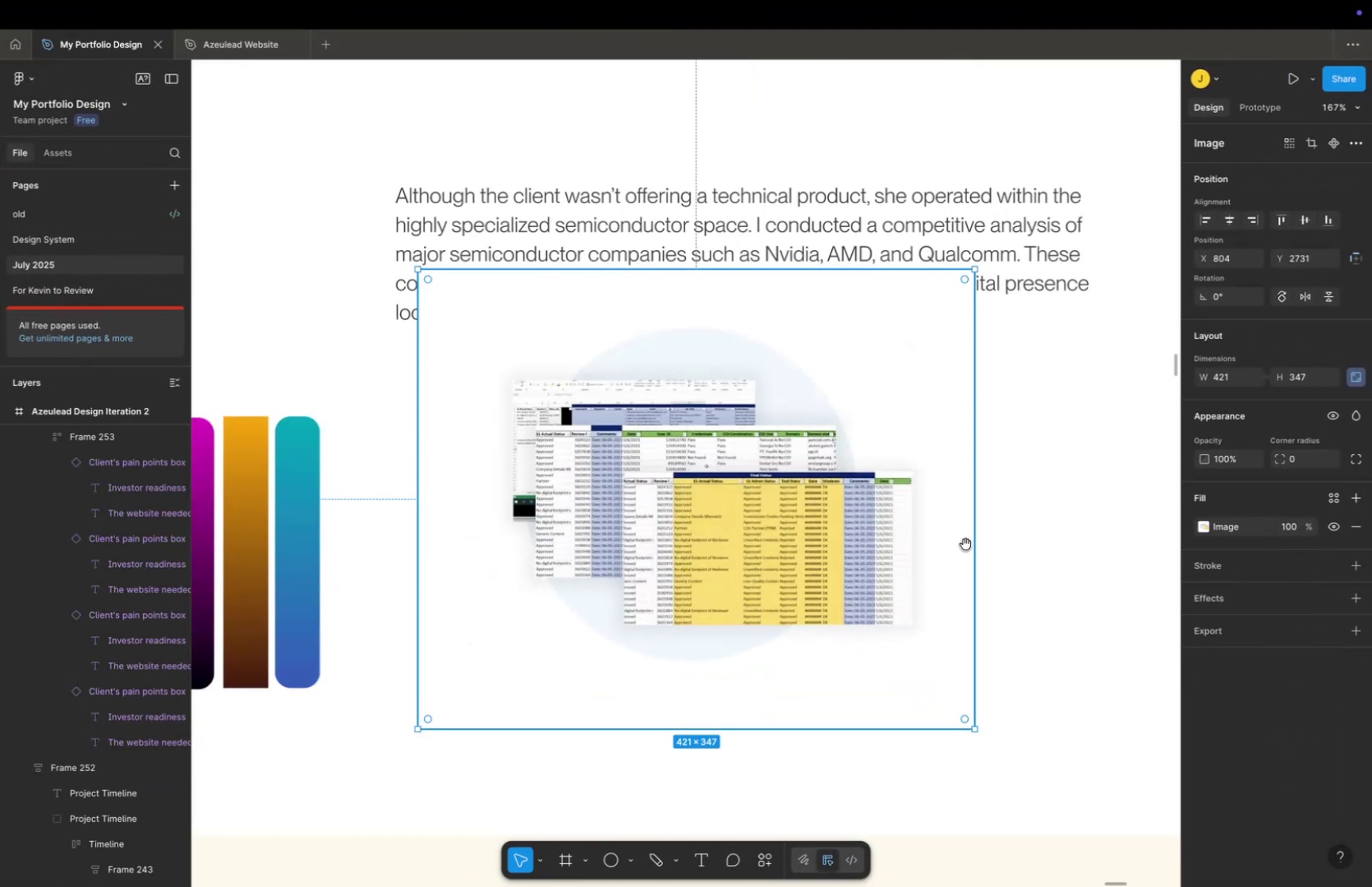 
left_click_drag(start_coordinate=[967, 539], to_coordinate=[996, 476])
 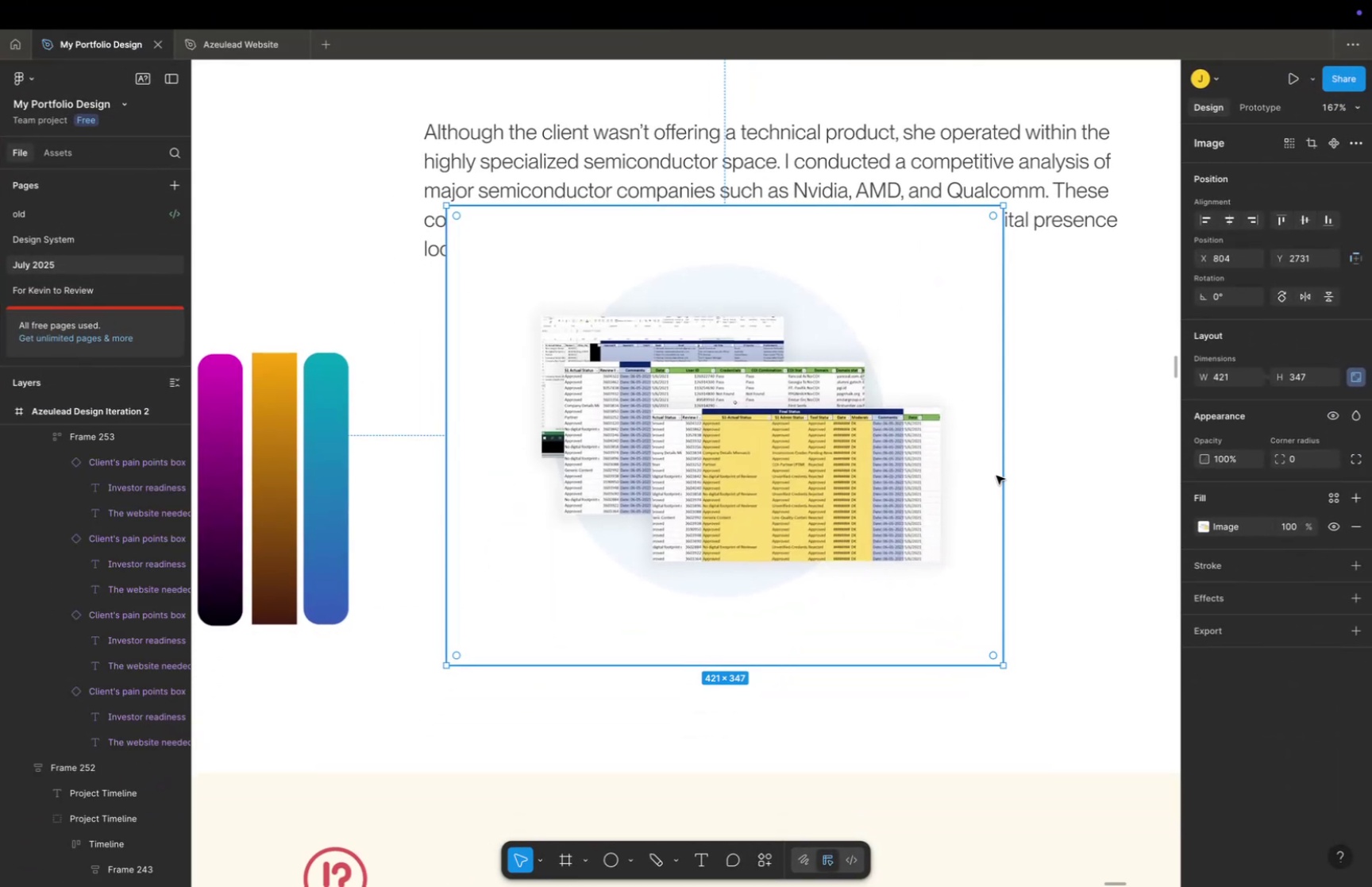 
key(Meta+CommandLeft)
 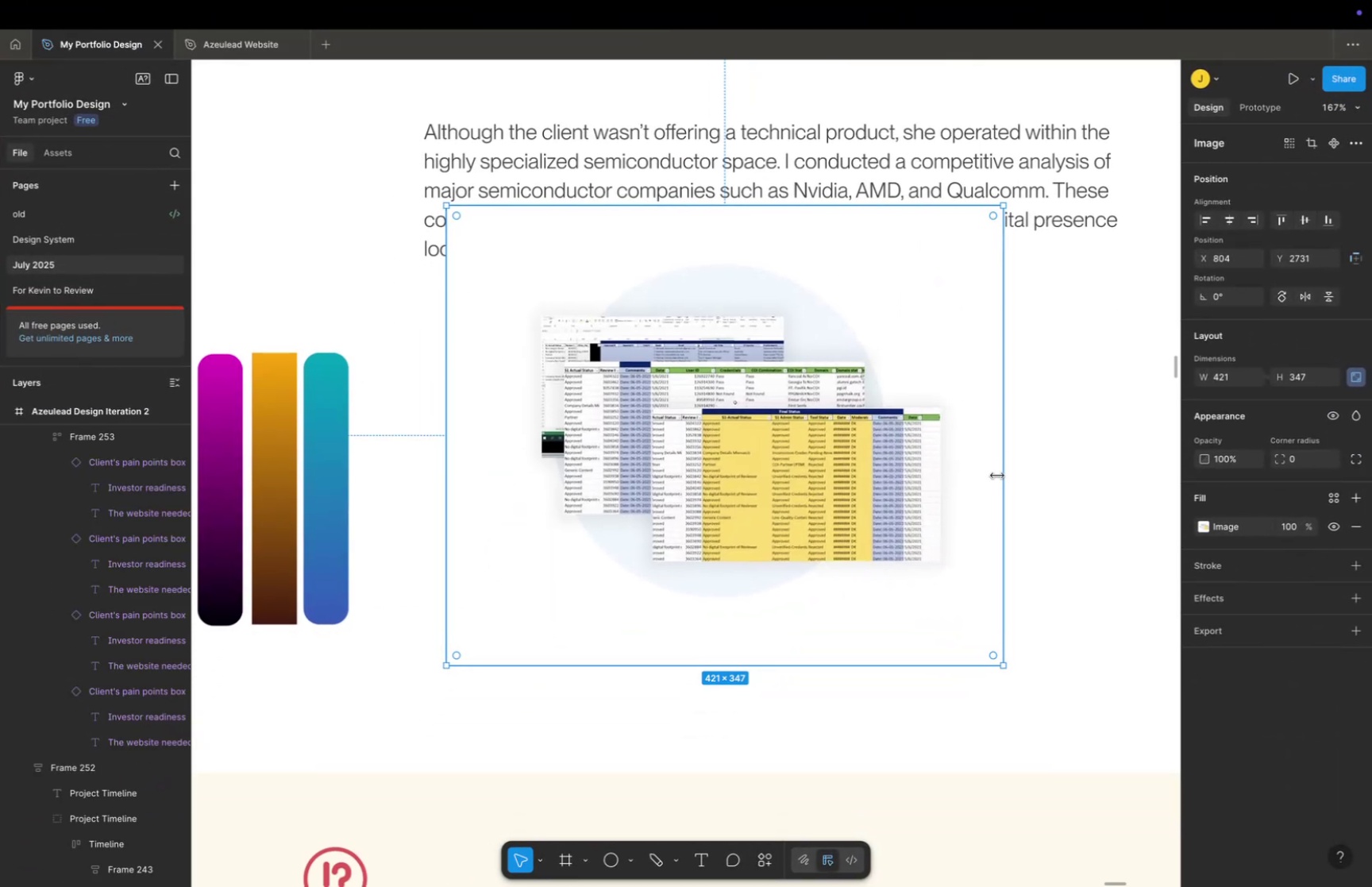 
scroll: coordinate [997, 475], scroll_direction: down, amount: 16.0
 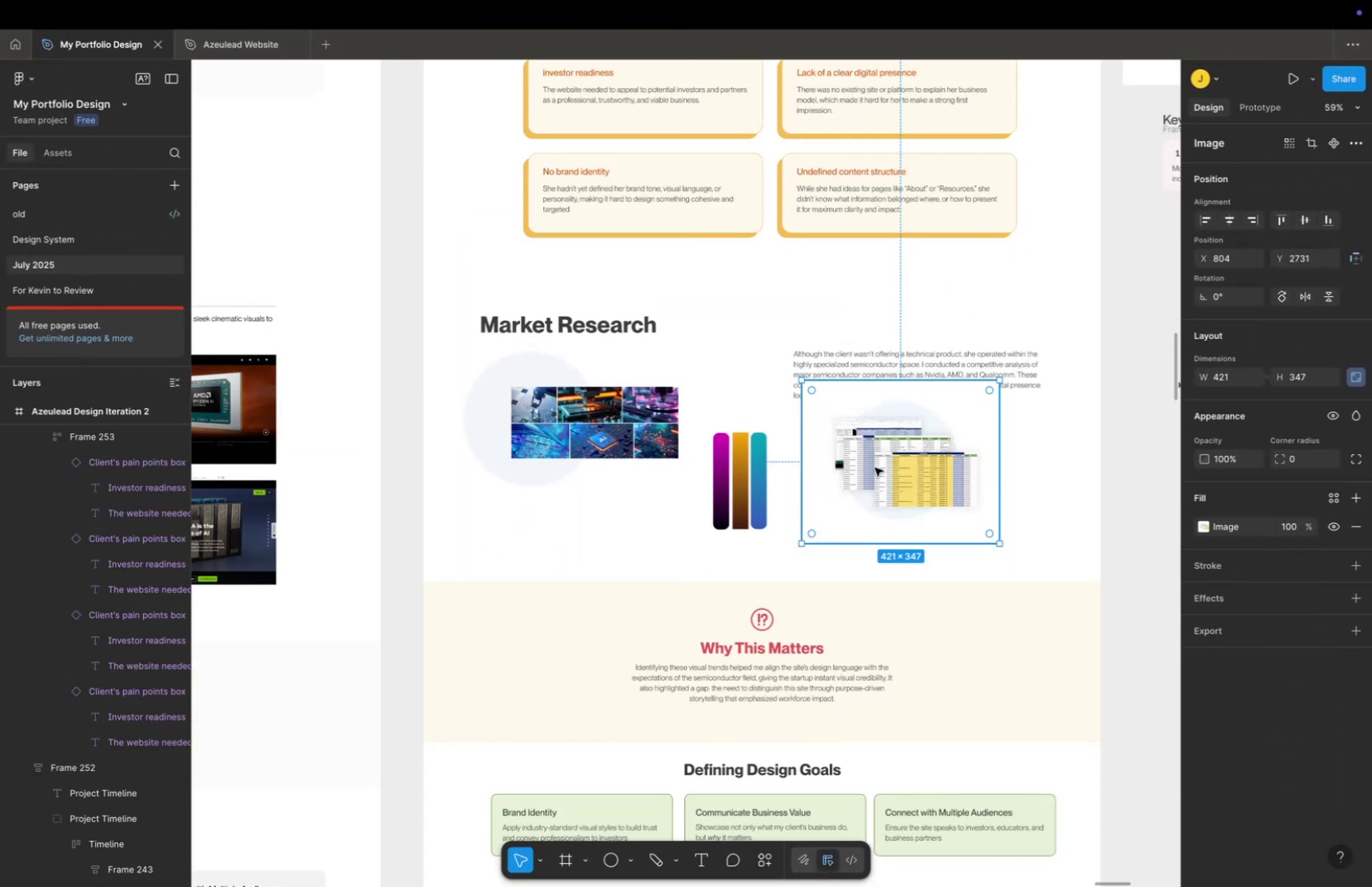 
key(Space)
 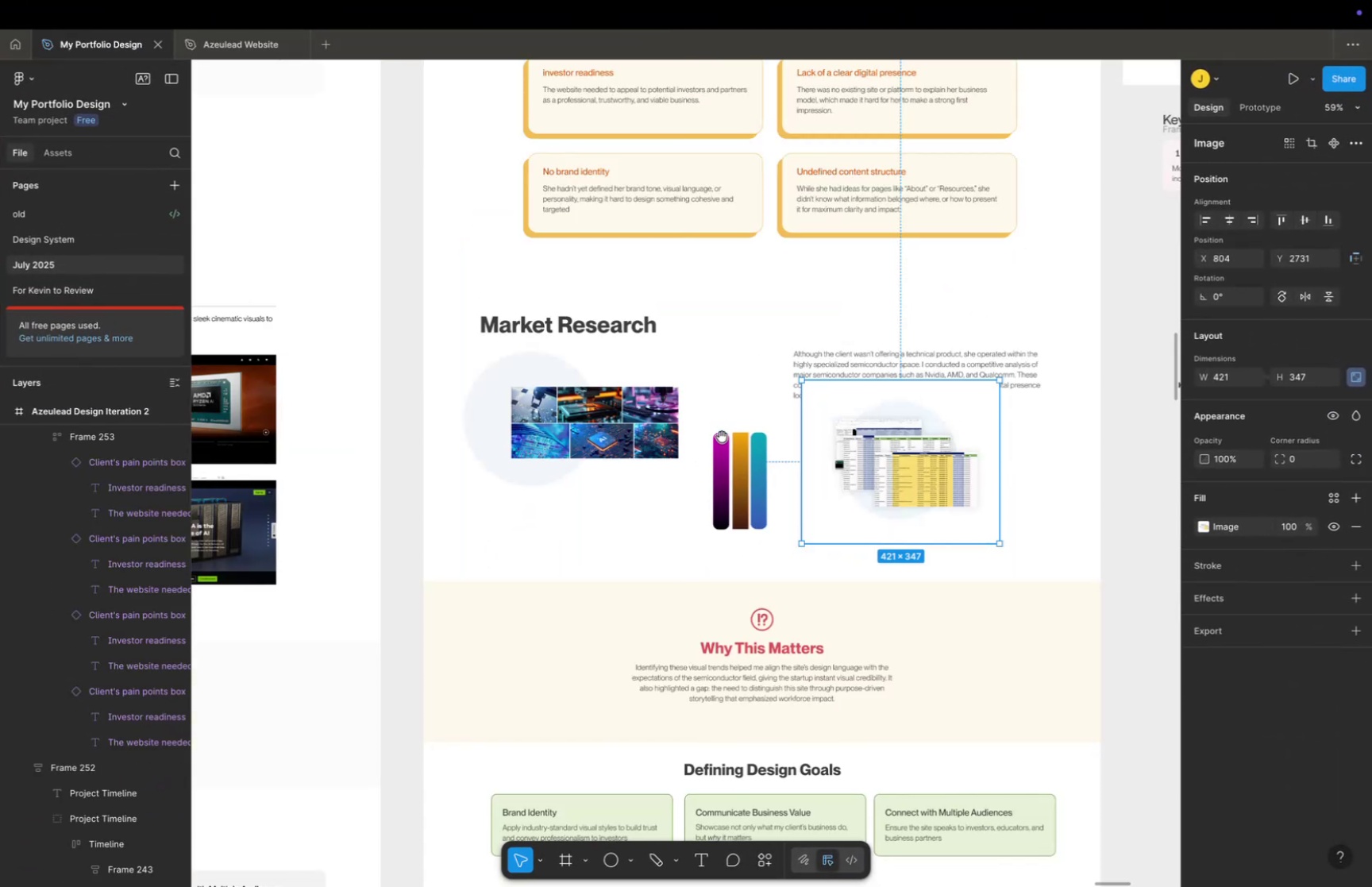 
left_click_drag(start_coordinate=[722, 436], to_coordinate=[733, 408])
 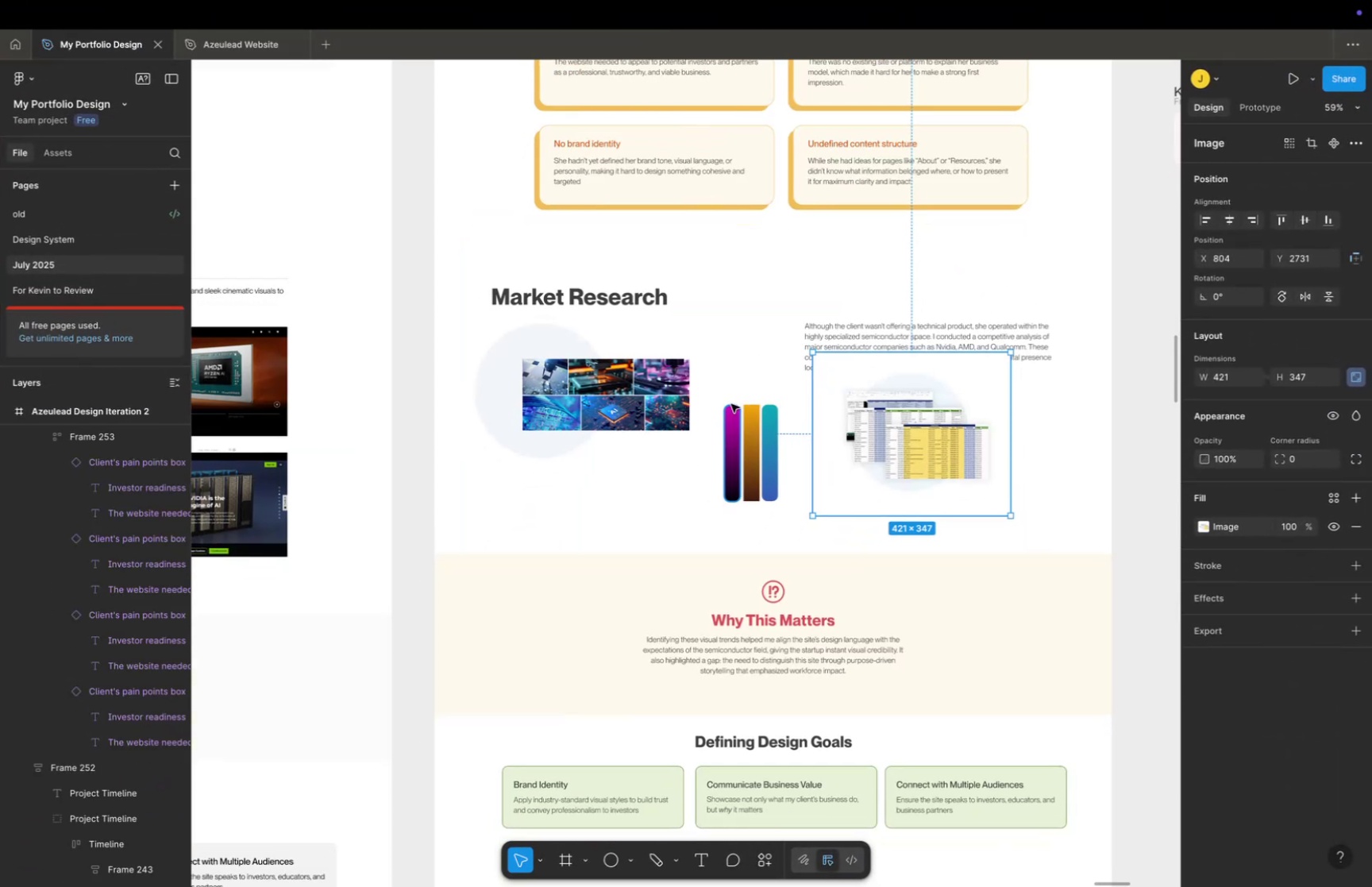 
key(Meta+CommandLeft)
 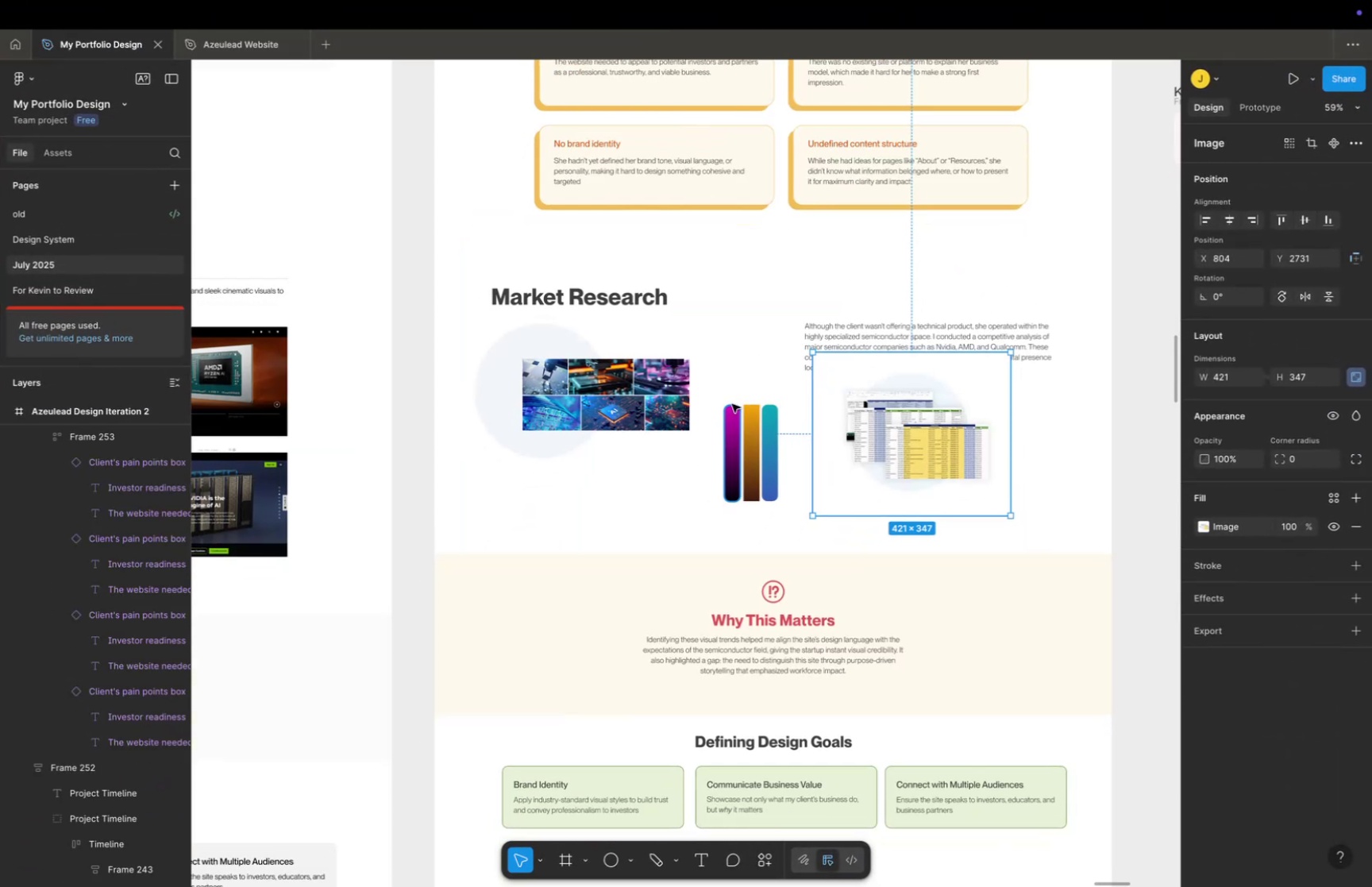 
scroll: coordinate [732, 403], scroll_direction: up, amount: 4.0
 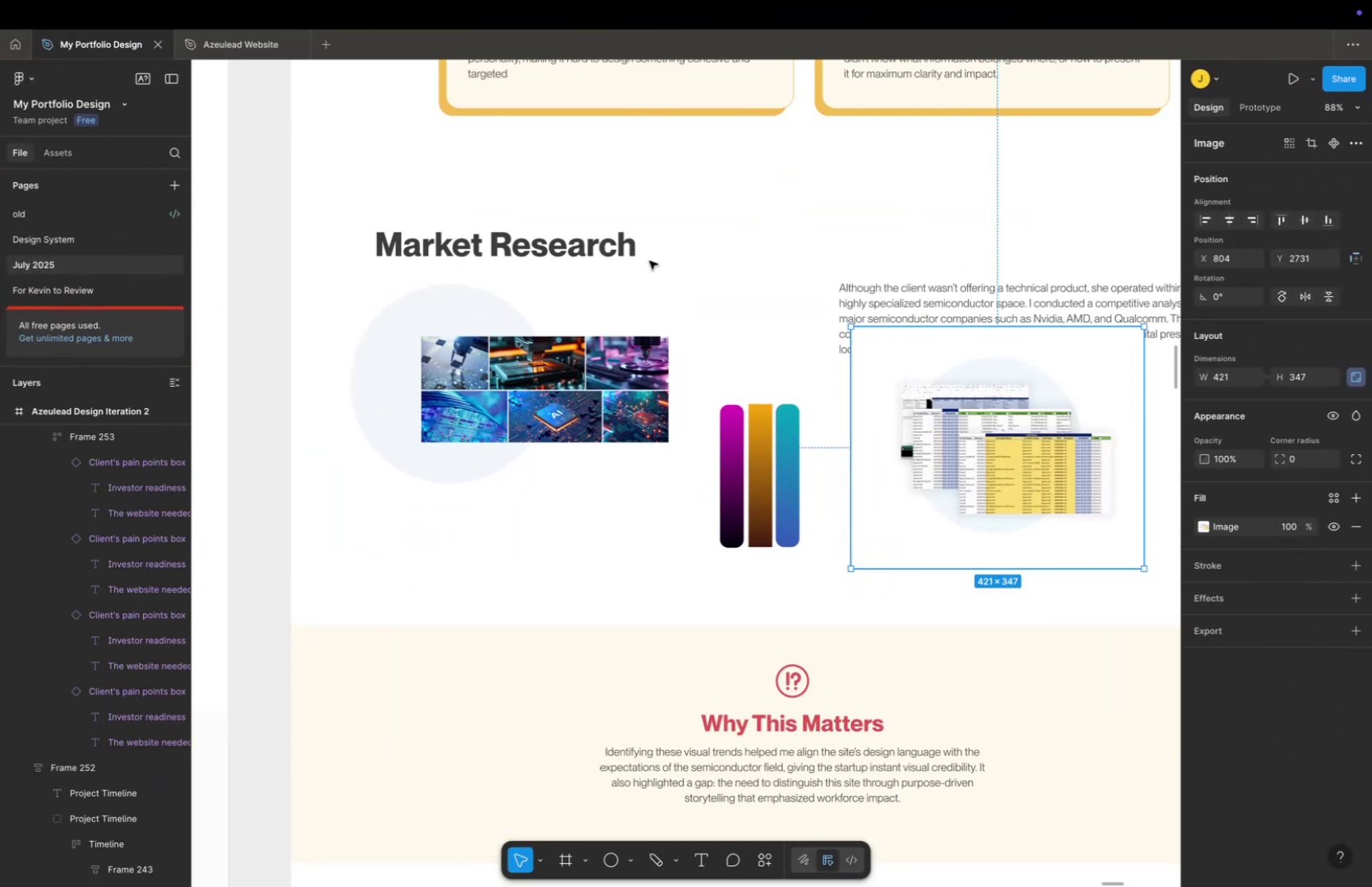 
wait(5.3)
 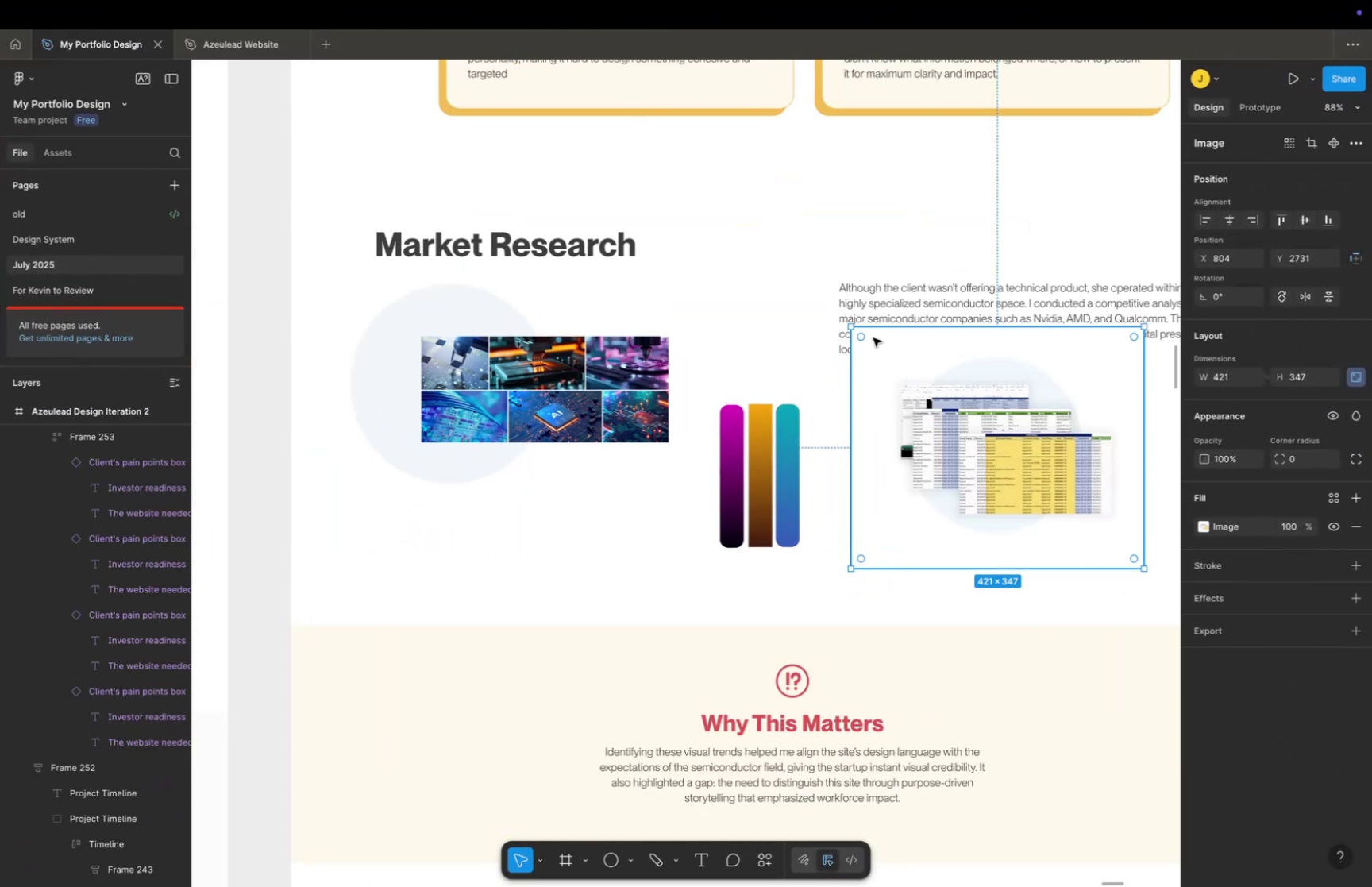 
left_click([758, 426])
 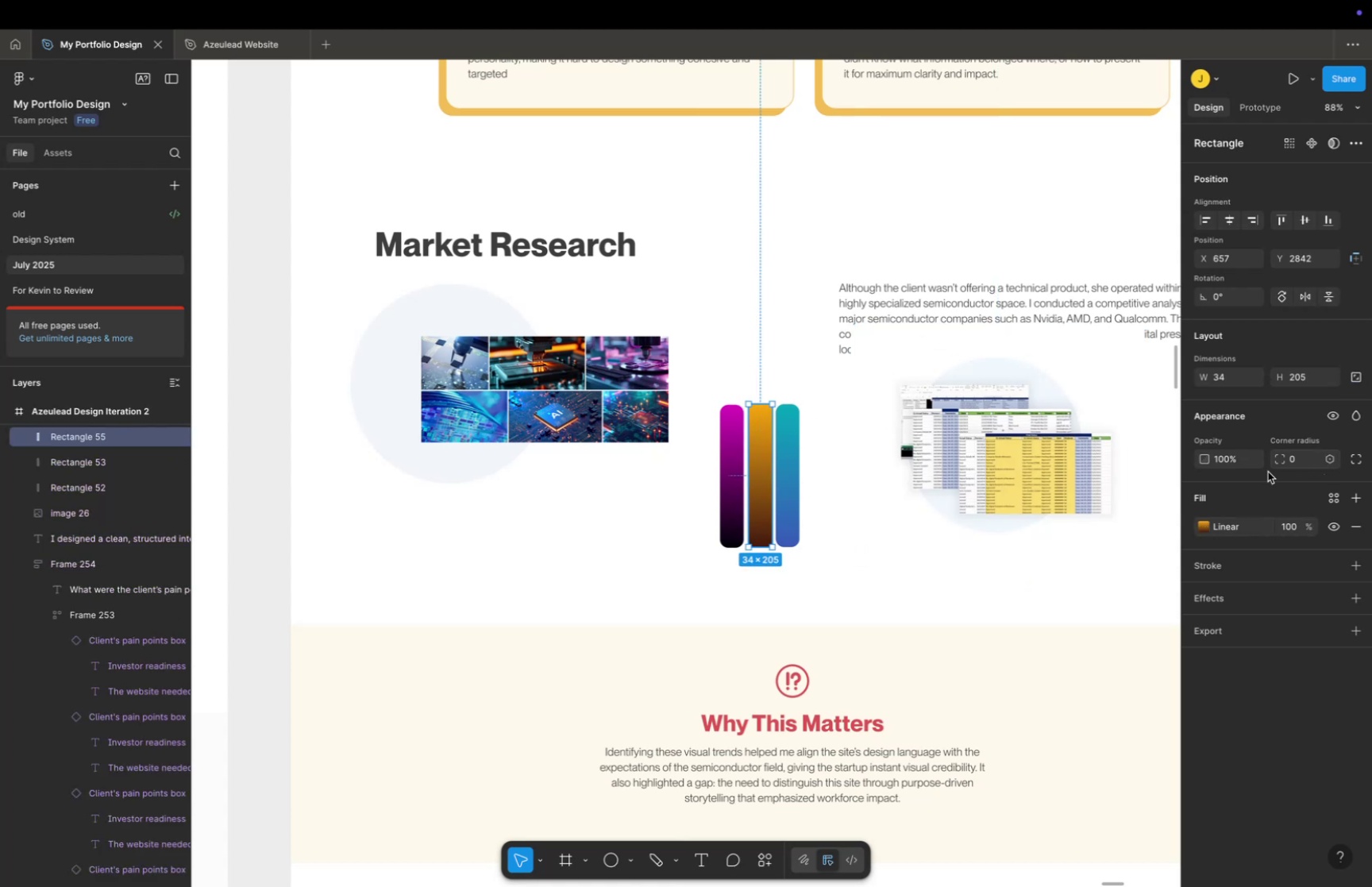 
hold_key(key=ShiftLeft, duration=1.04)
 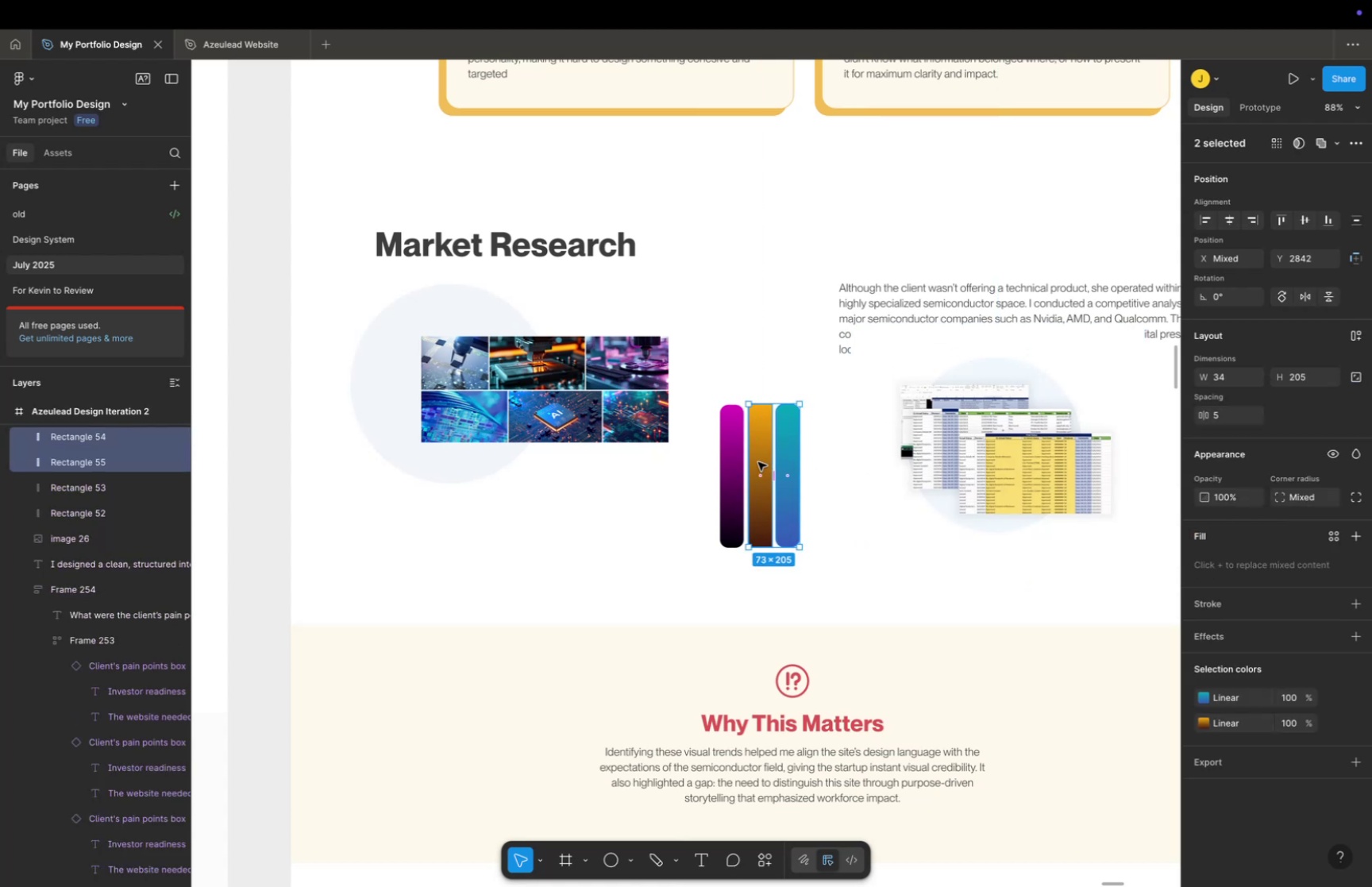 
left_click([758, 461])
 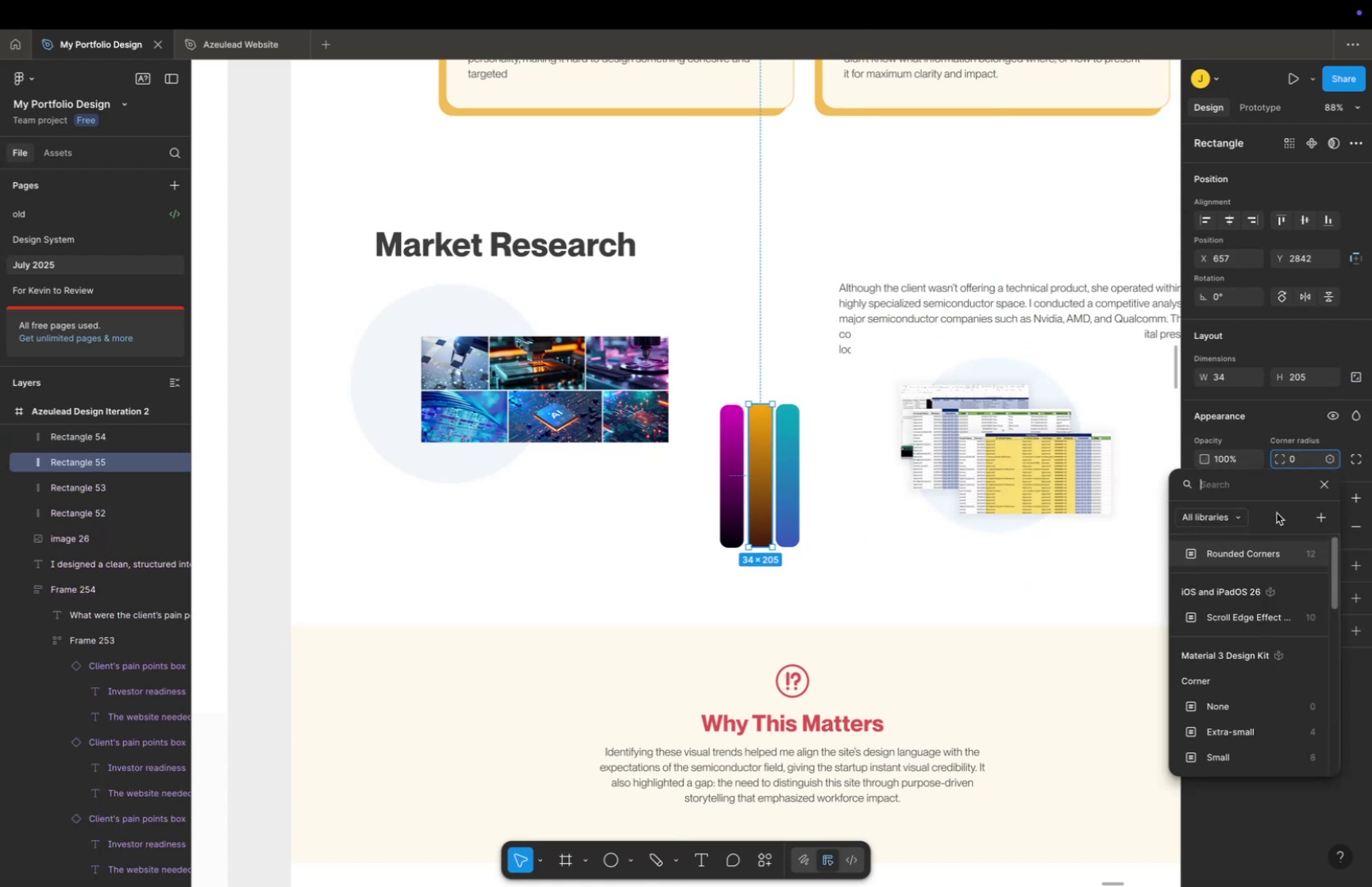 
left_click([1264, 557])
 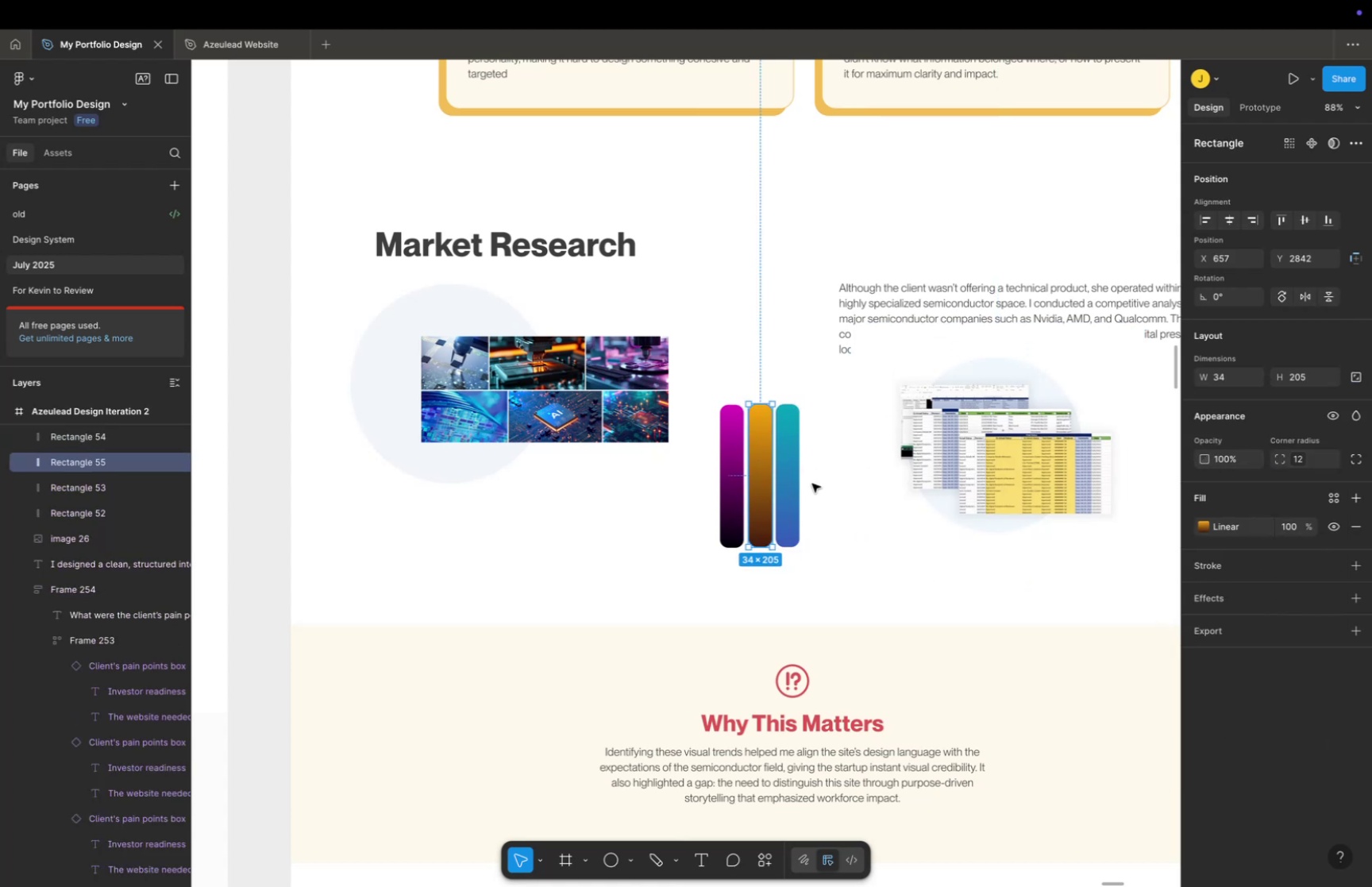 
left_click([788, 465])
 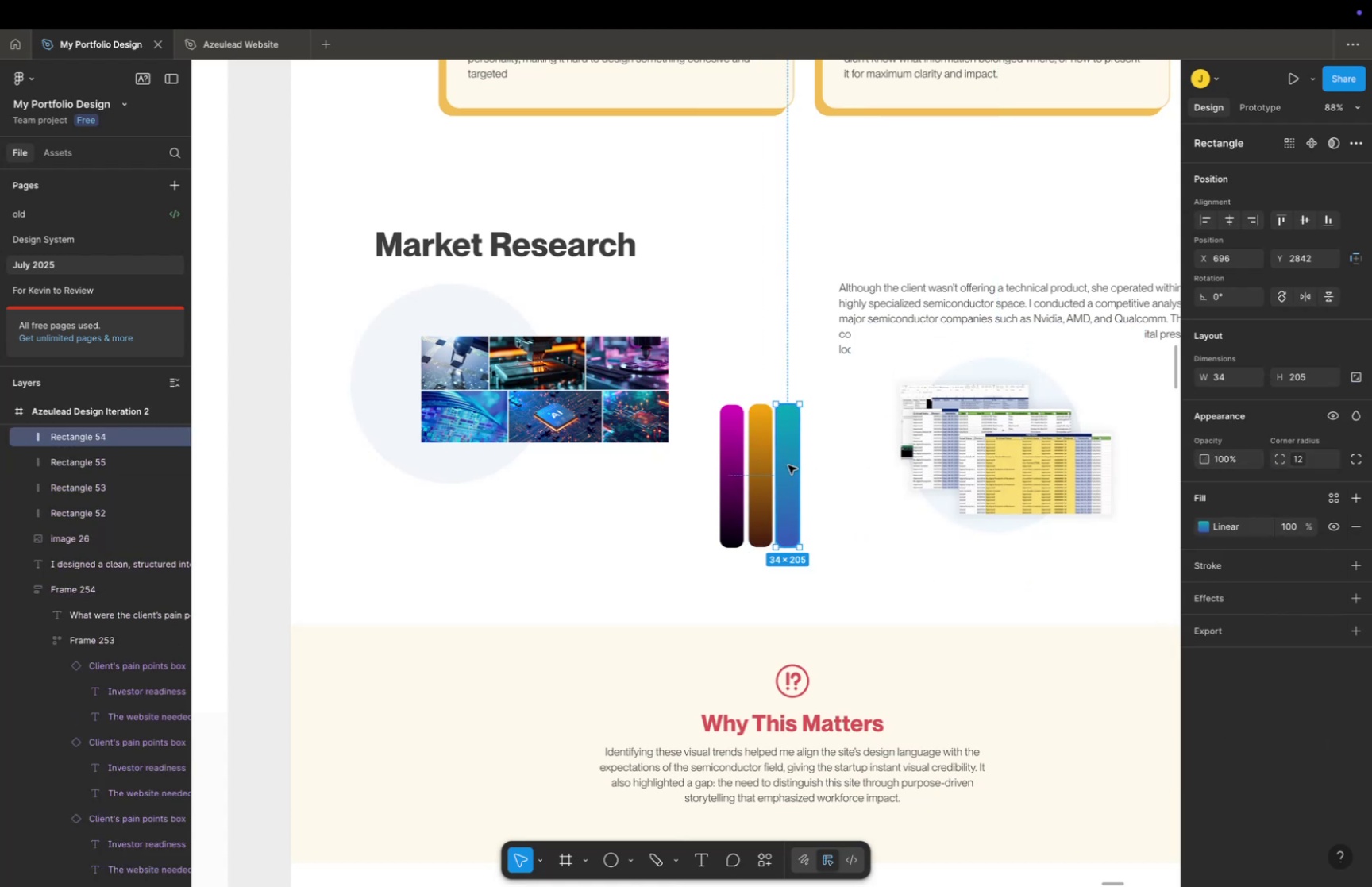 
hold_key(key=ShiftLeft, duration=1.13)
double_click([759, 466])
 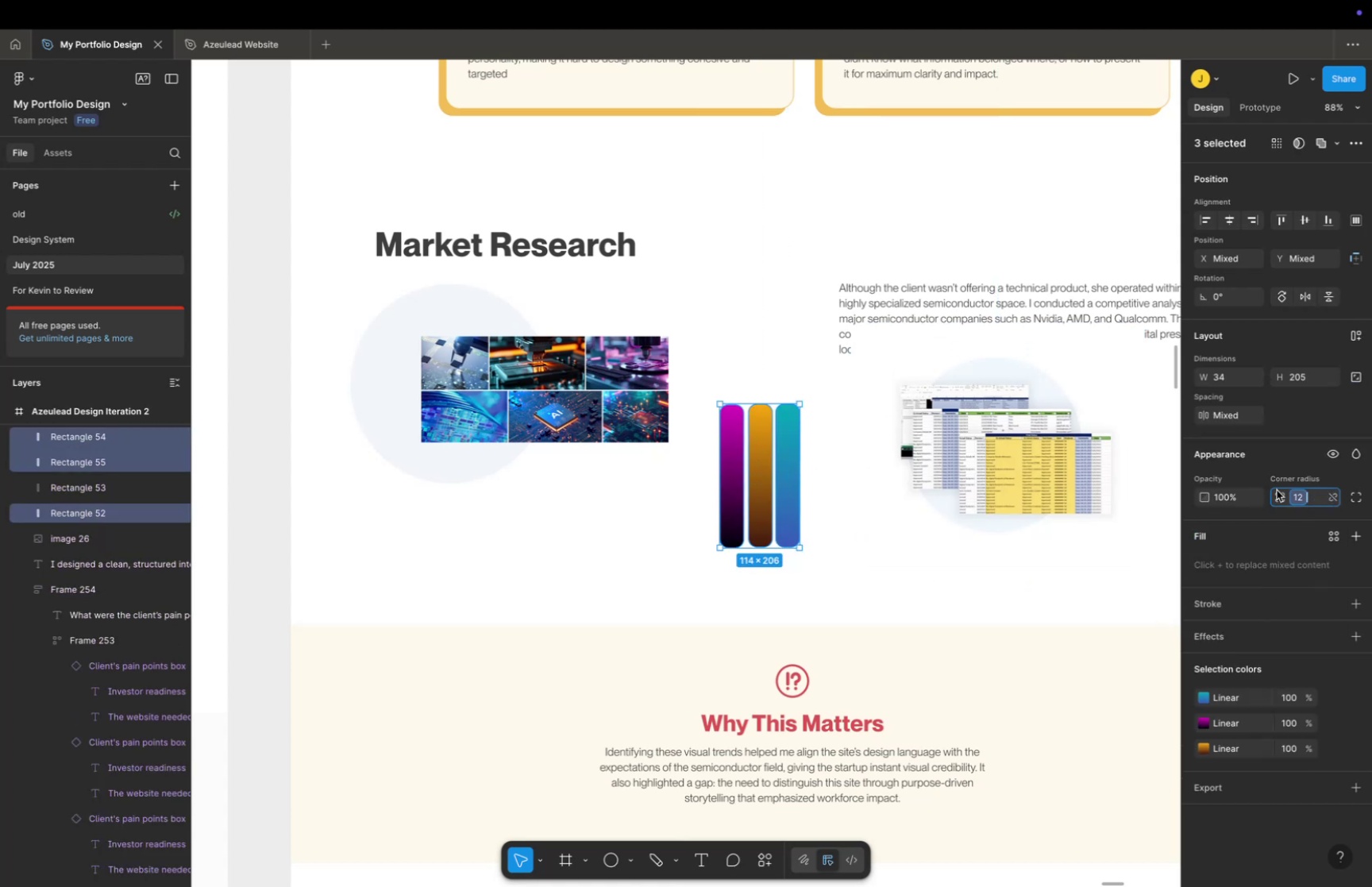 
key(Backspace)
key(Backspace)
type(100)
 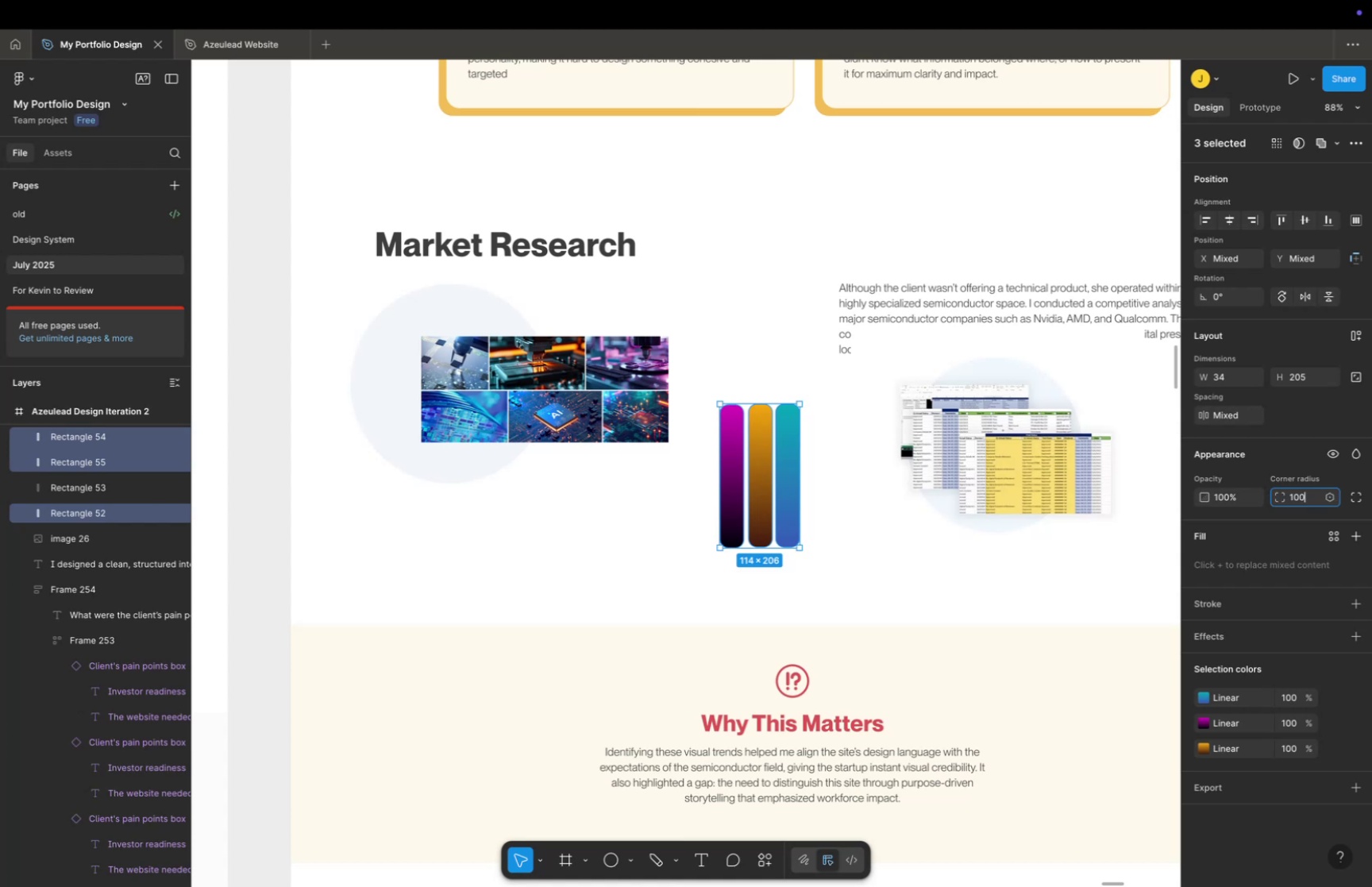 
key(Enter)
 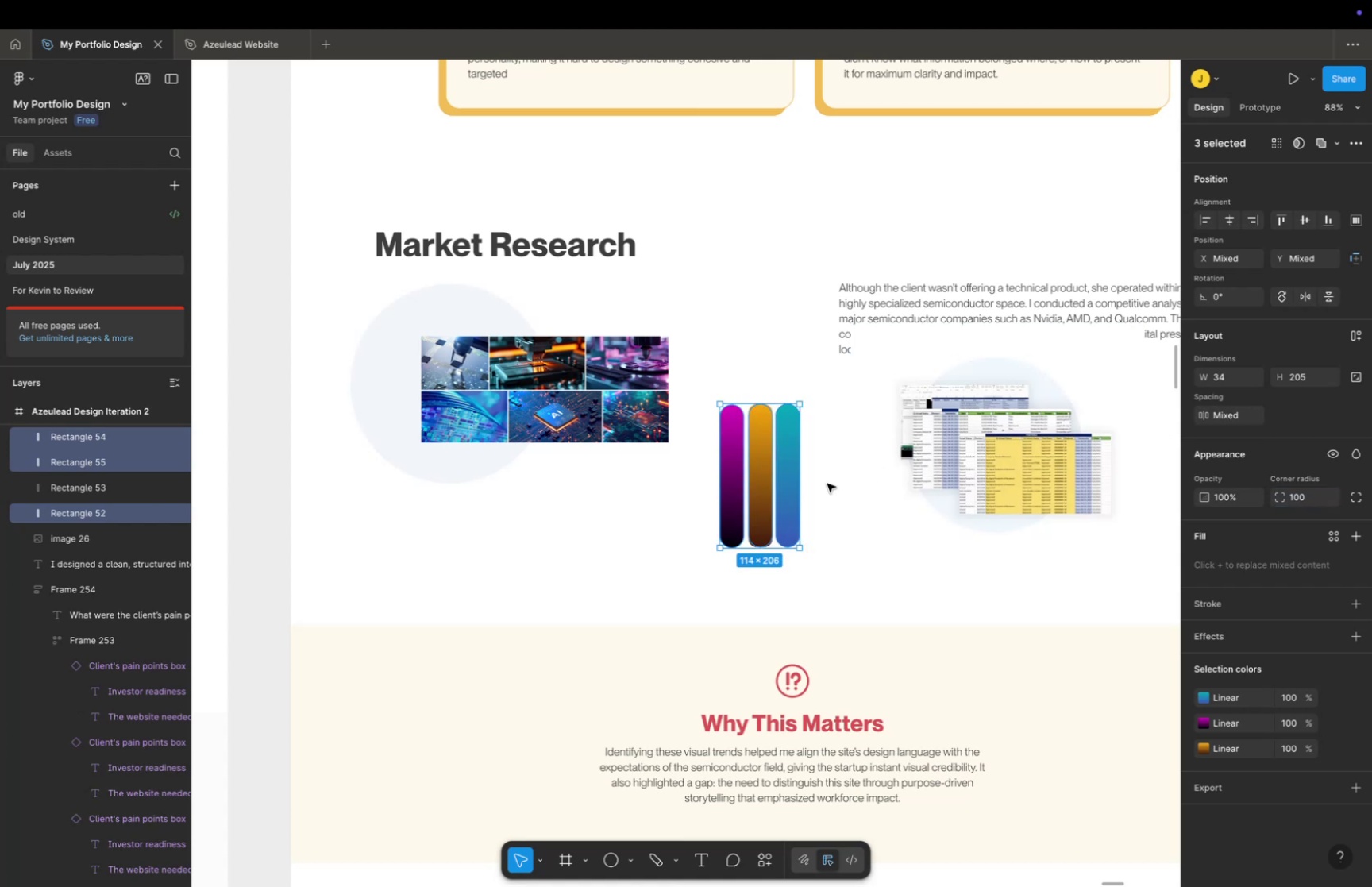 
hold_key(key=CommandLeft, duration=0.49)
scroll: coordinate [773, 491], scroll_direction: up, amount: 21.0
 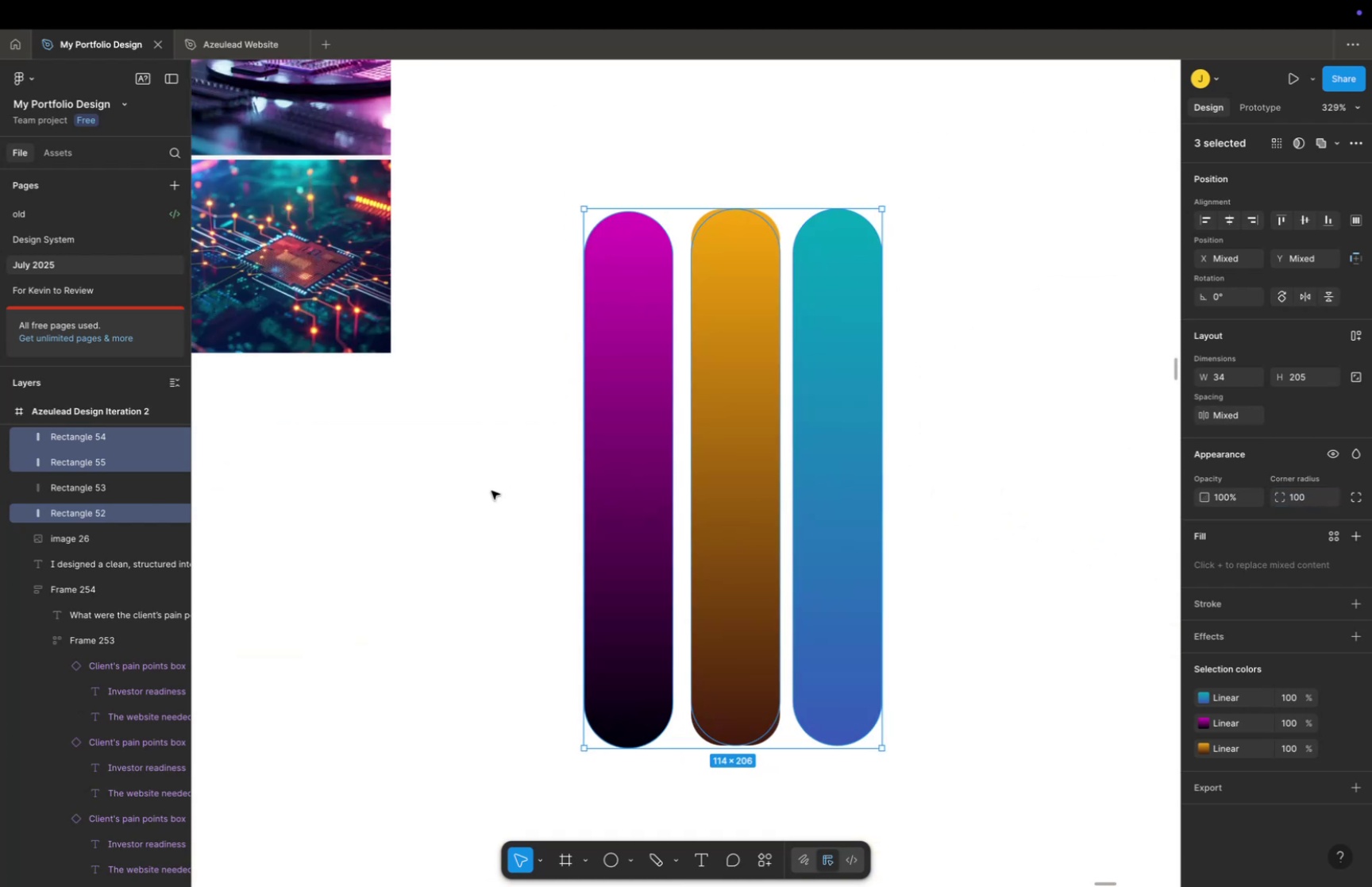 
left_click([467, 496])
 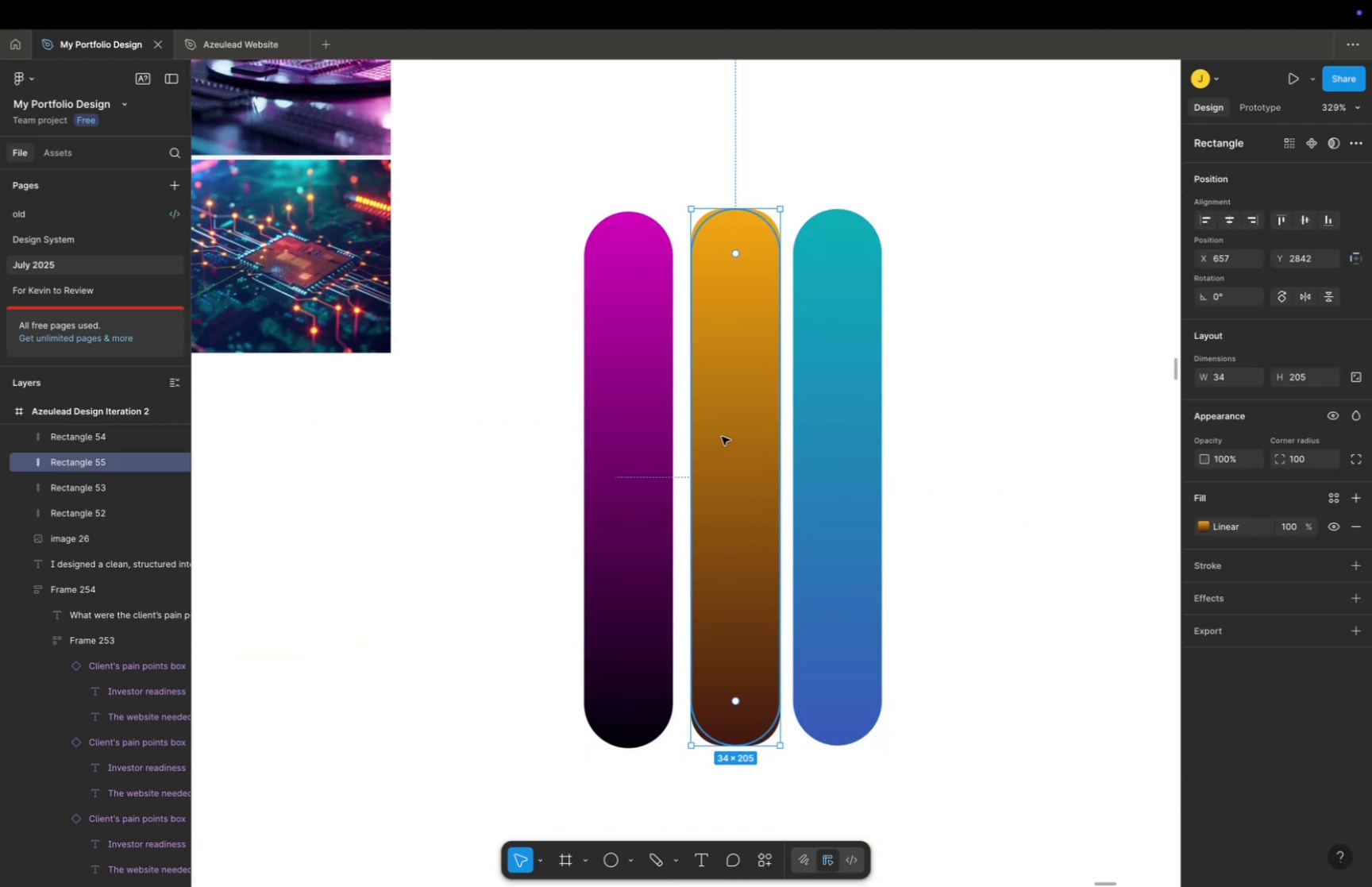 
left_click_drag(start_coordinate=[741, 430], to_coordinate=[946, 434])
 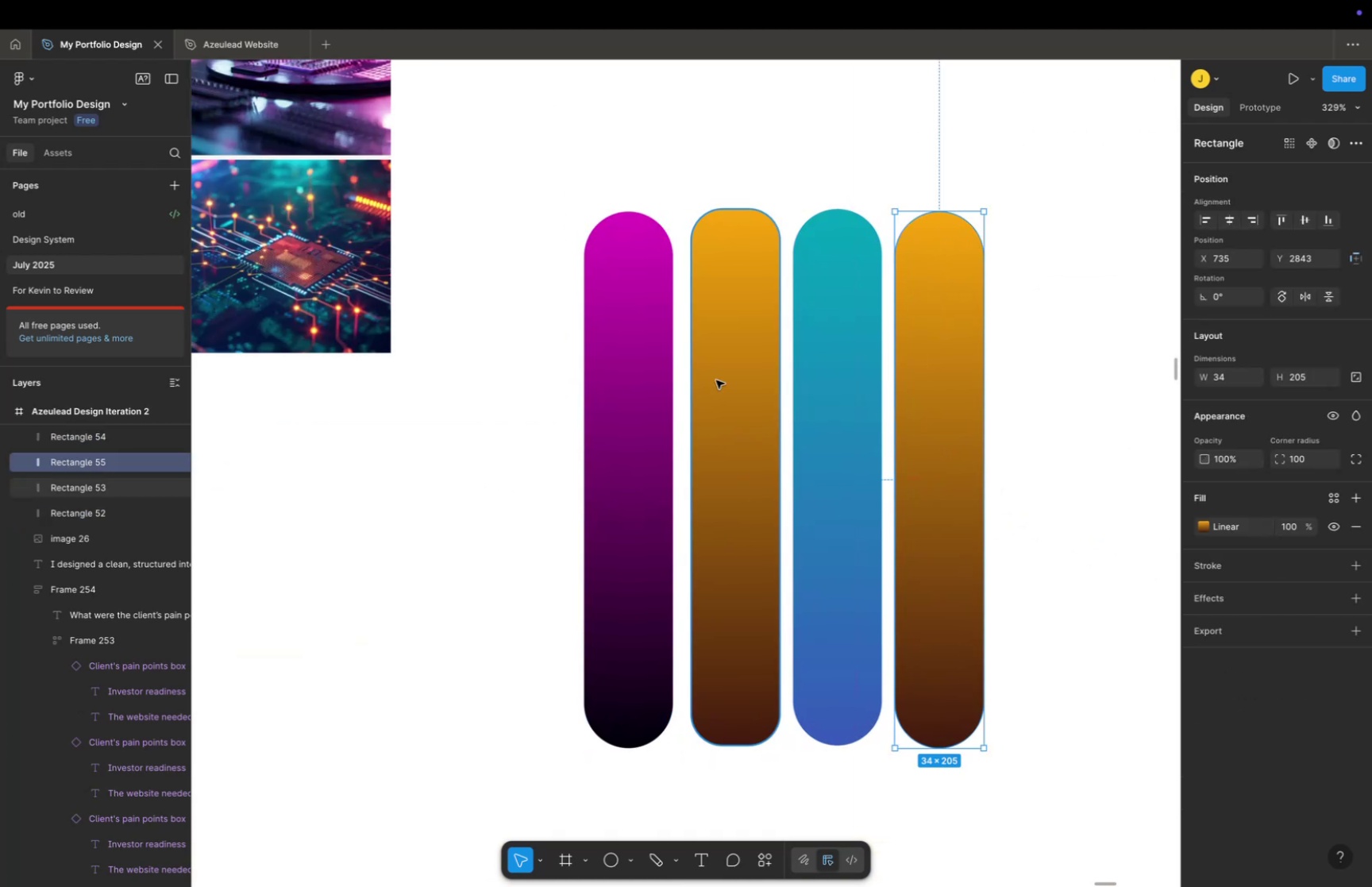 
left_click([750, 372])
 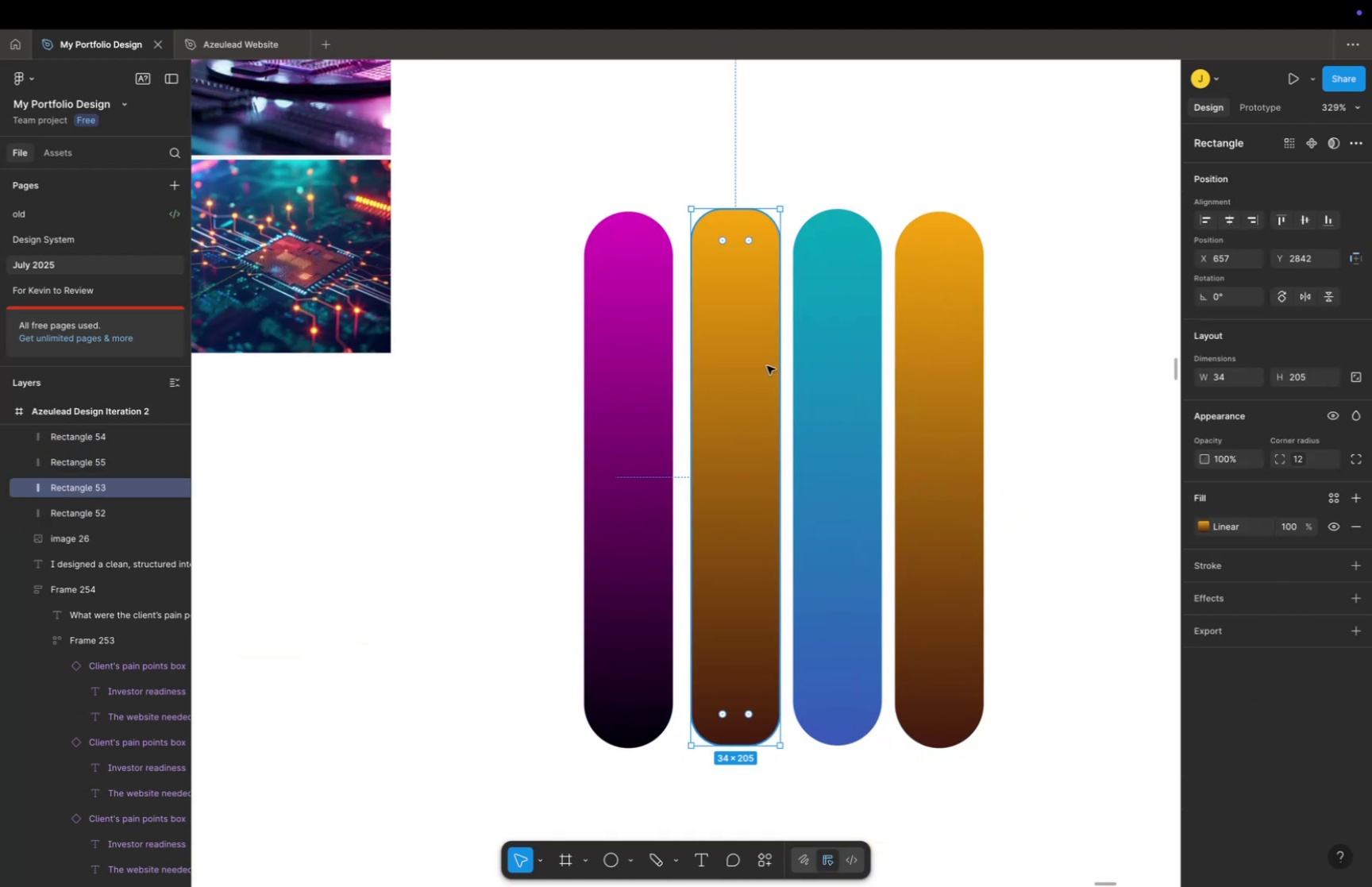 
key(Backspace)
 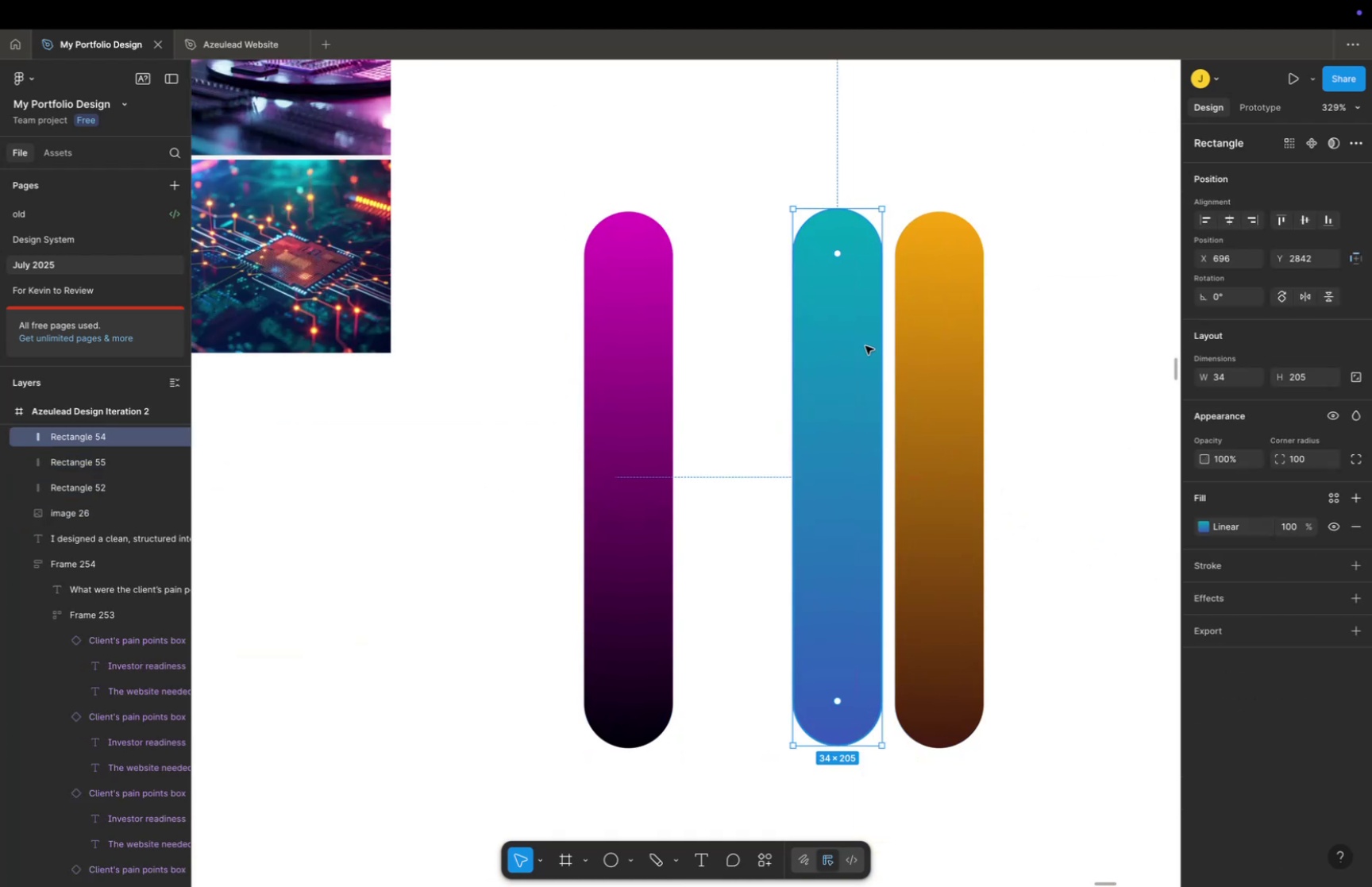 
hold_key(key=ShiftLeft, duration=1.1)
left_click_drag(start_coordinate=[954, 345], to_coordinate=[749, 364])
 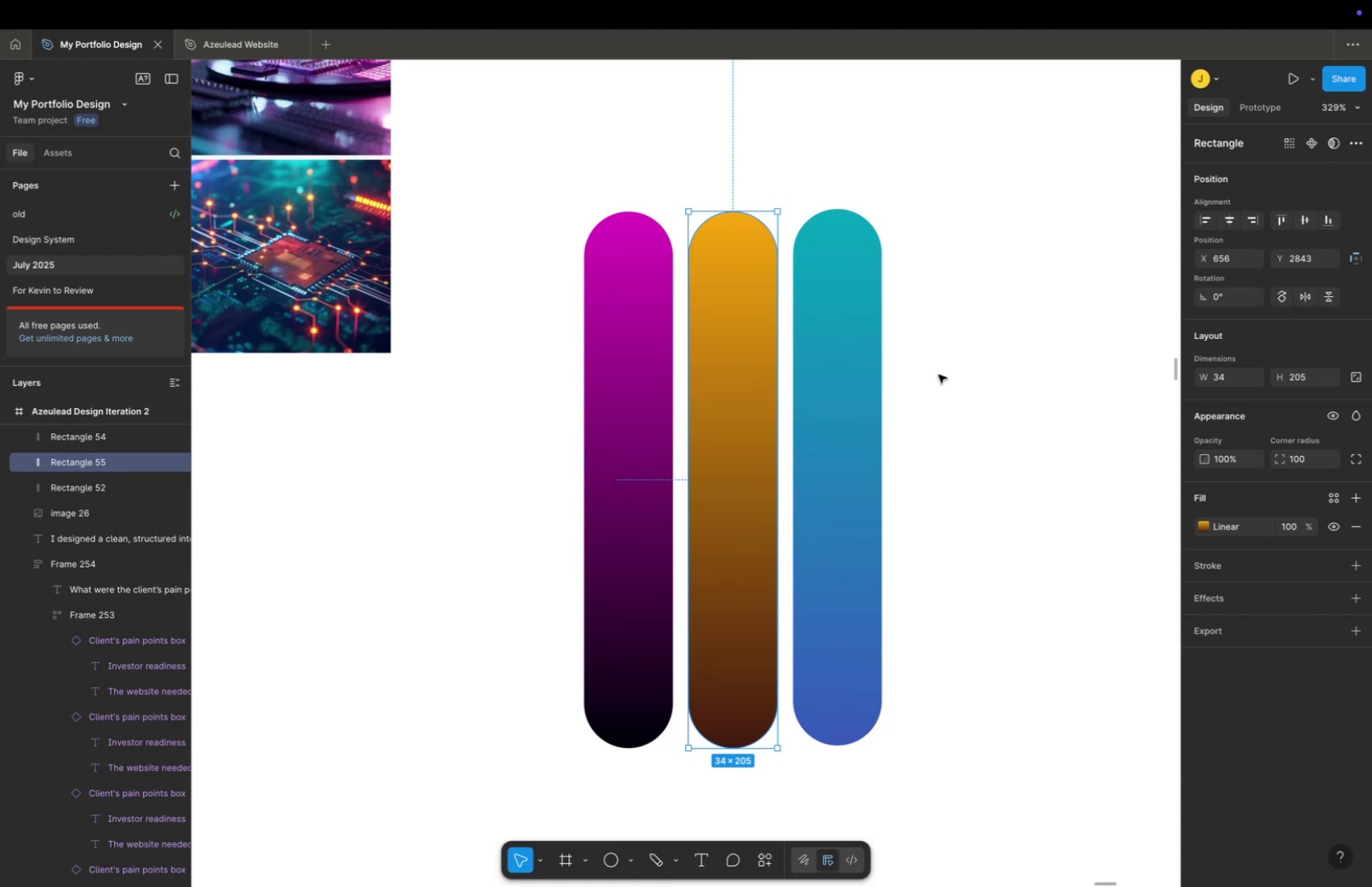 
left_click([938, 374])
 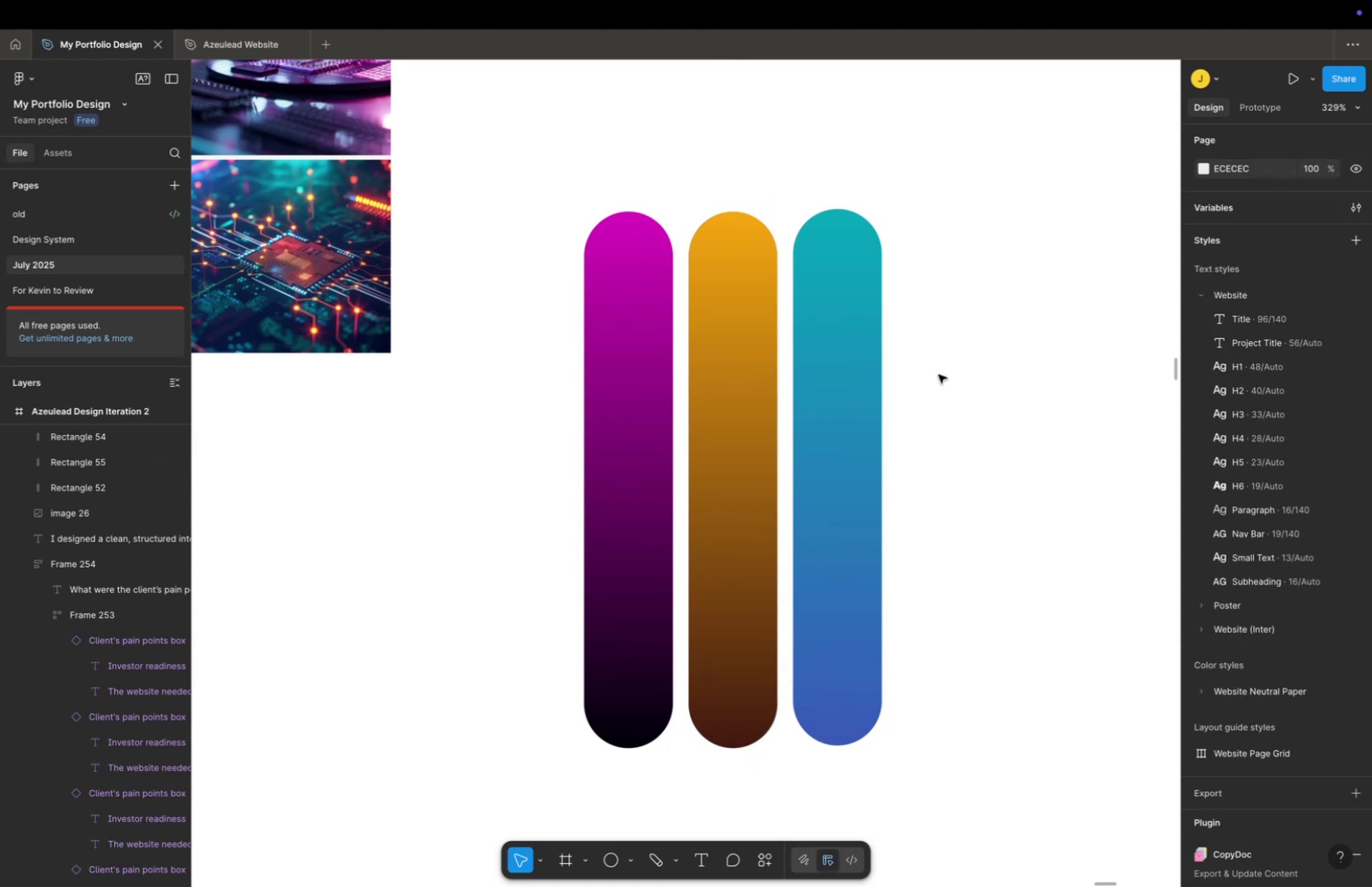 
key(Space)
 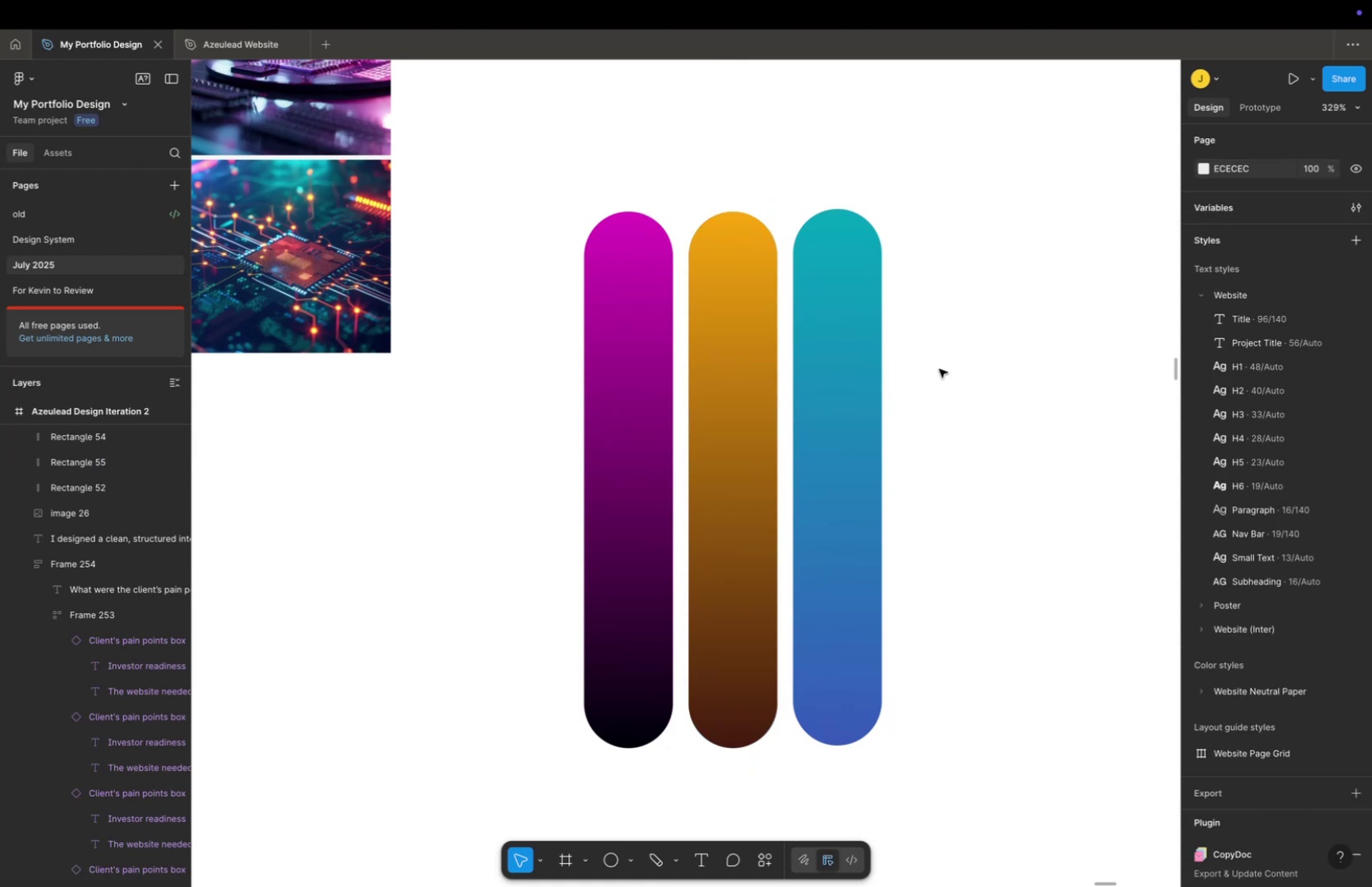 
hold_key(key=CommandLeft, duration=0.81)
scroll: coordinate [959, 360], scroll_direction: down, amount: 25.0
 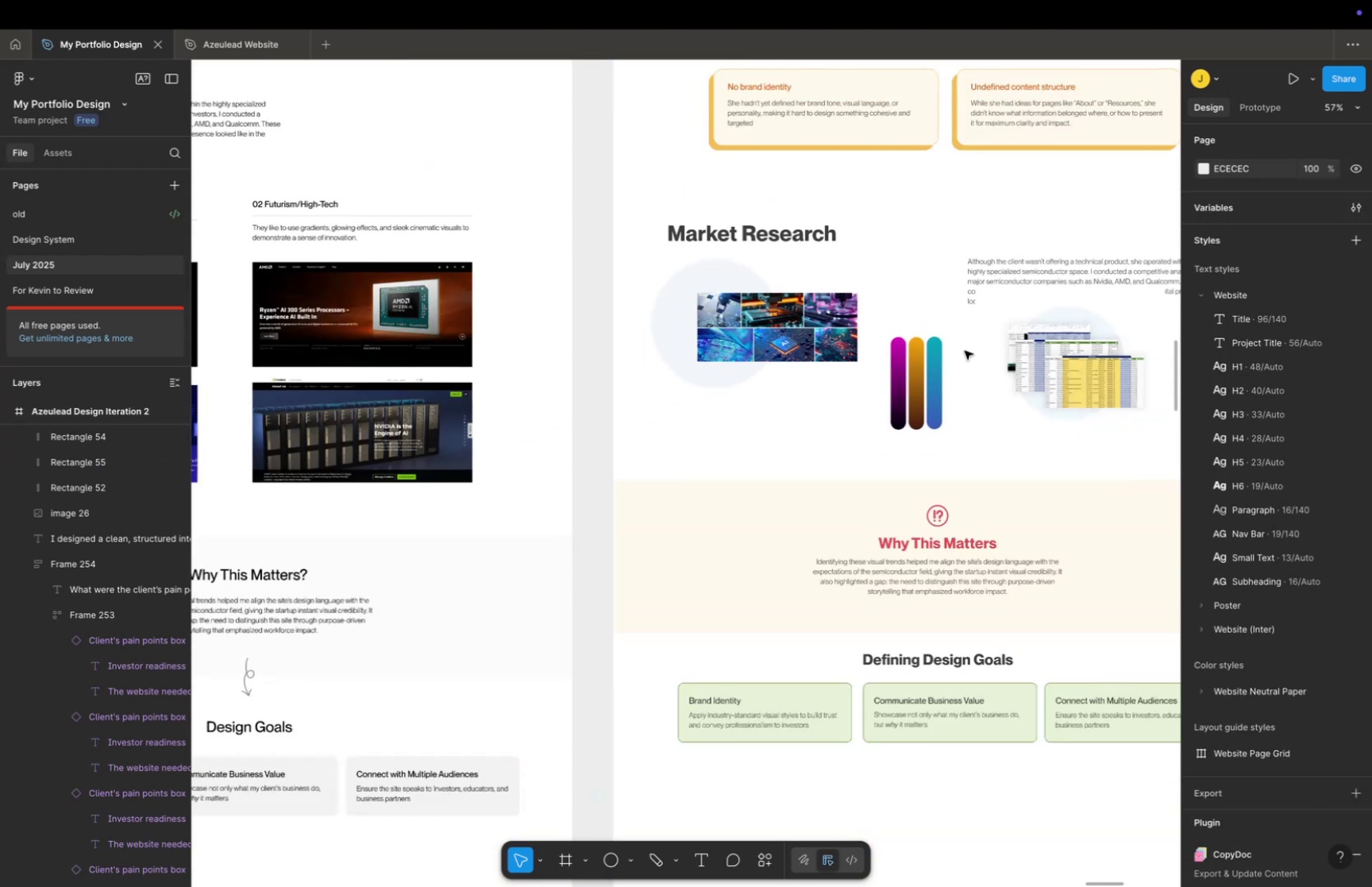 
key(Space)
 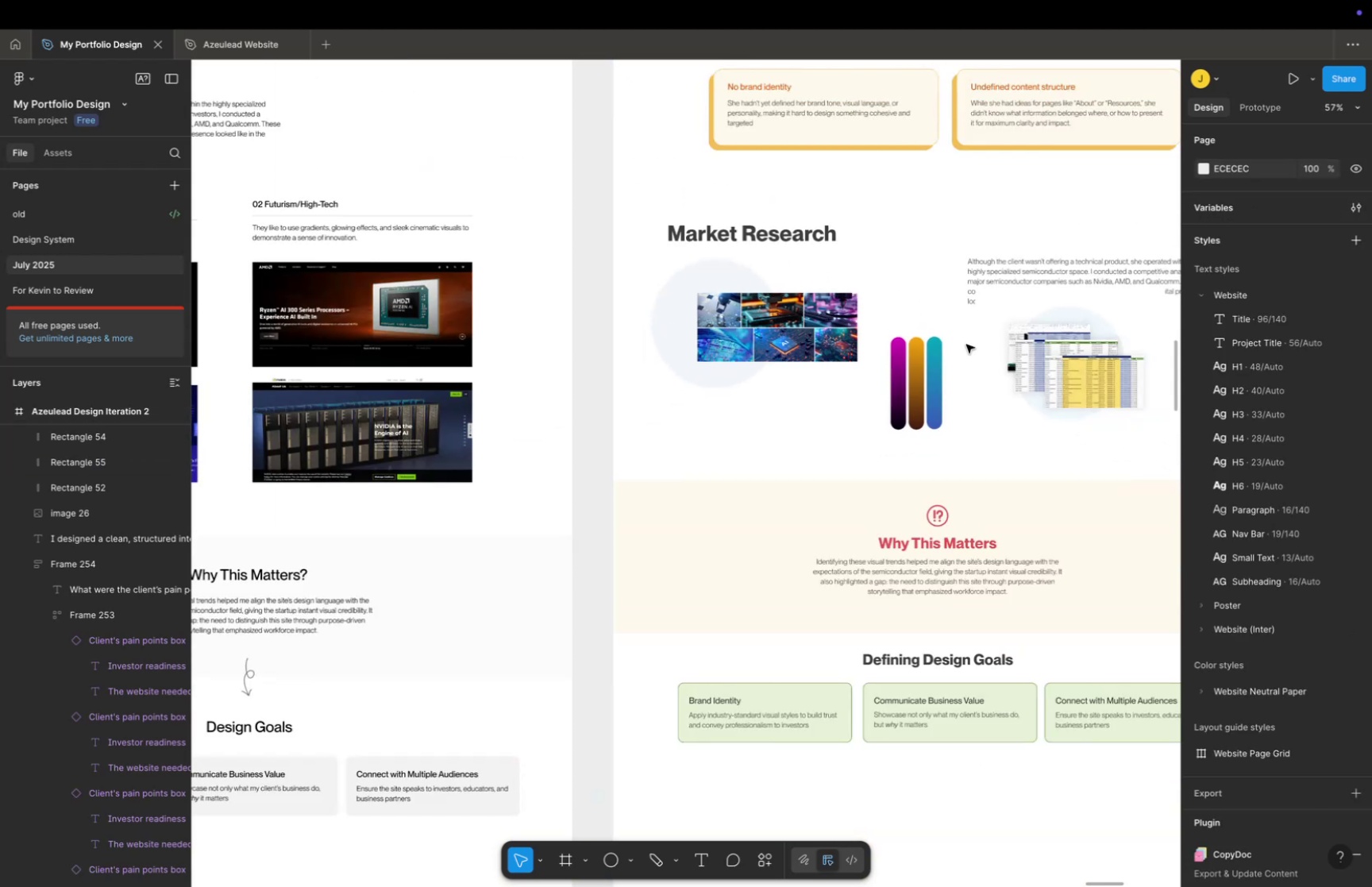 
left_click_drag(start_coordinate=[962, 342], to_coordinate=[888, 339])
 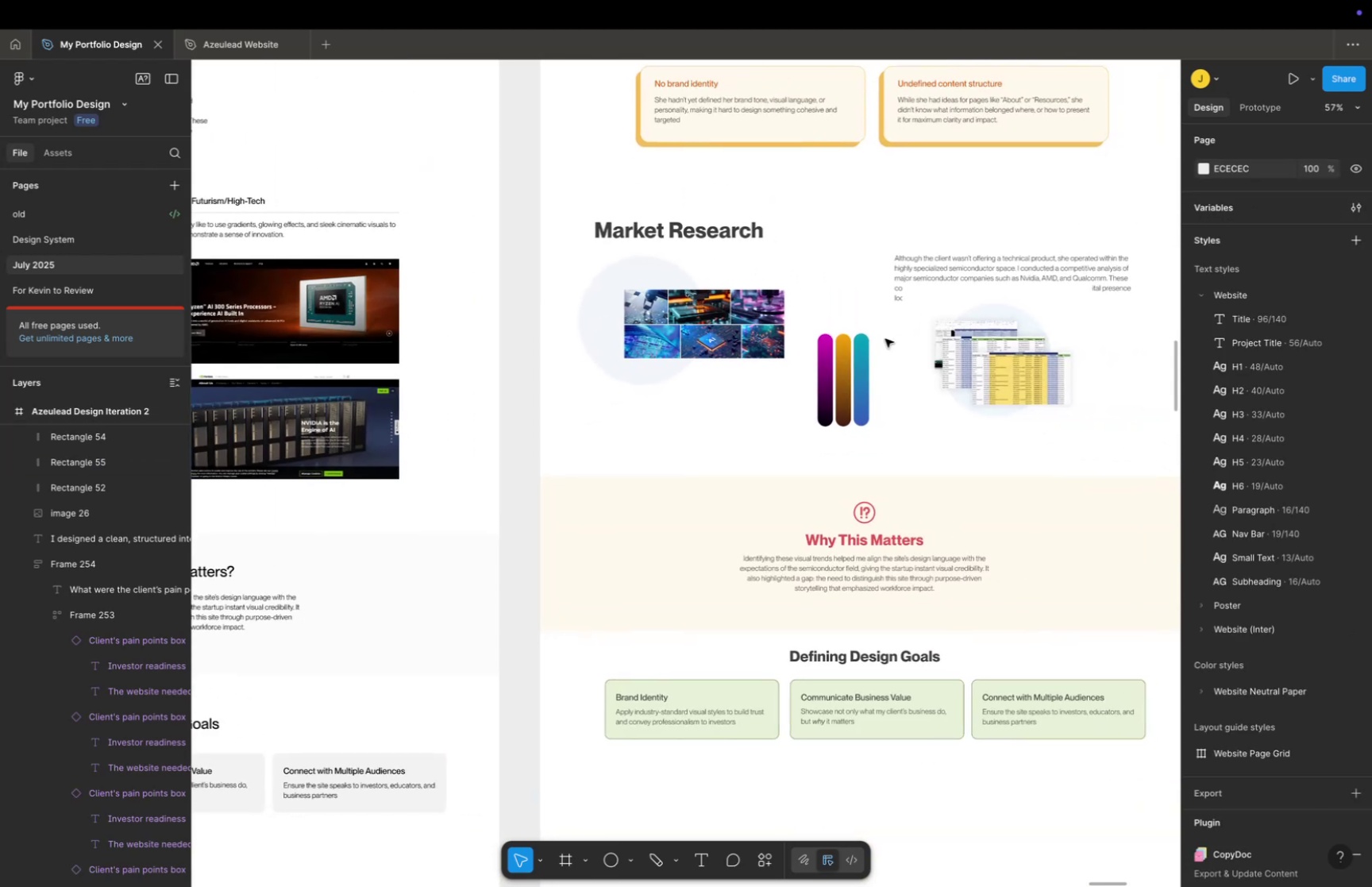 
key(Meta+CommandLeft)
 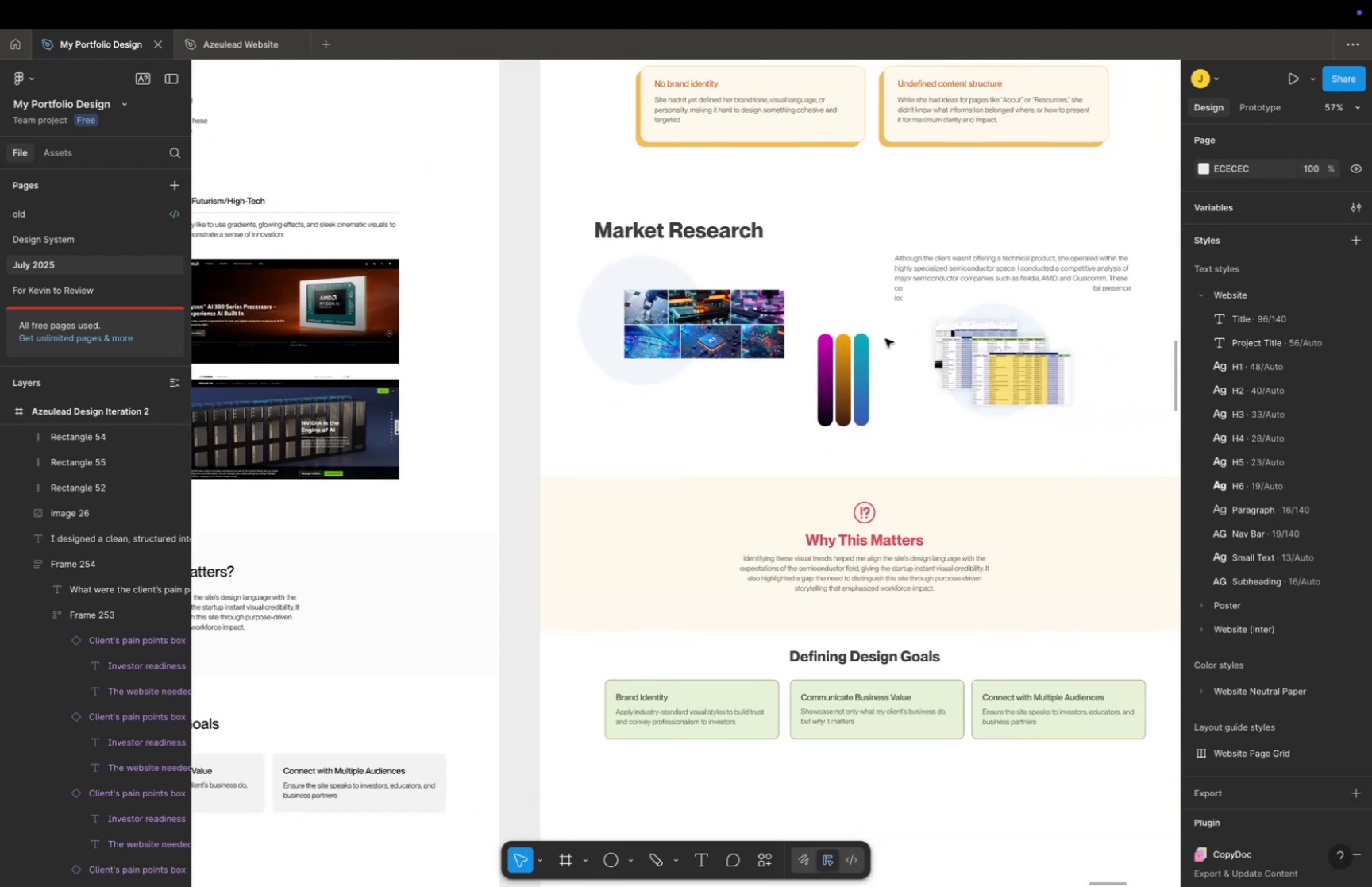 
scroll: coordinate [884, 337], scroll_direction: down, amount: 5.0
 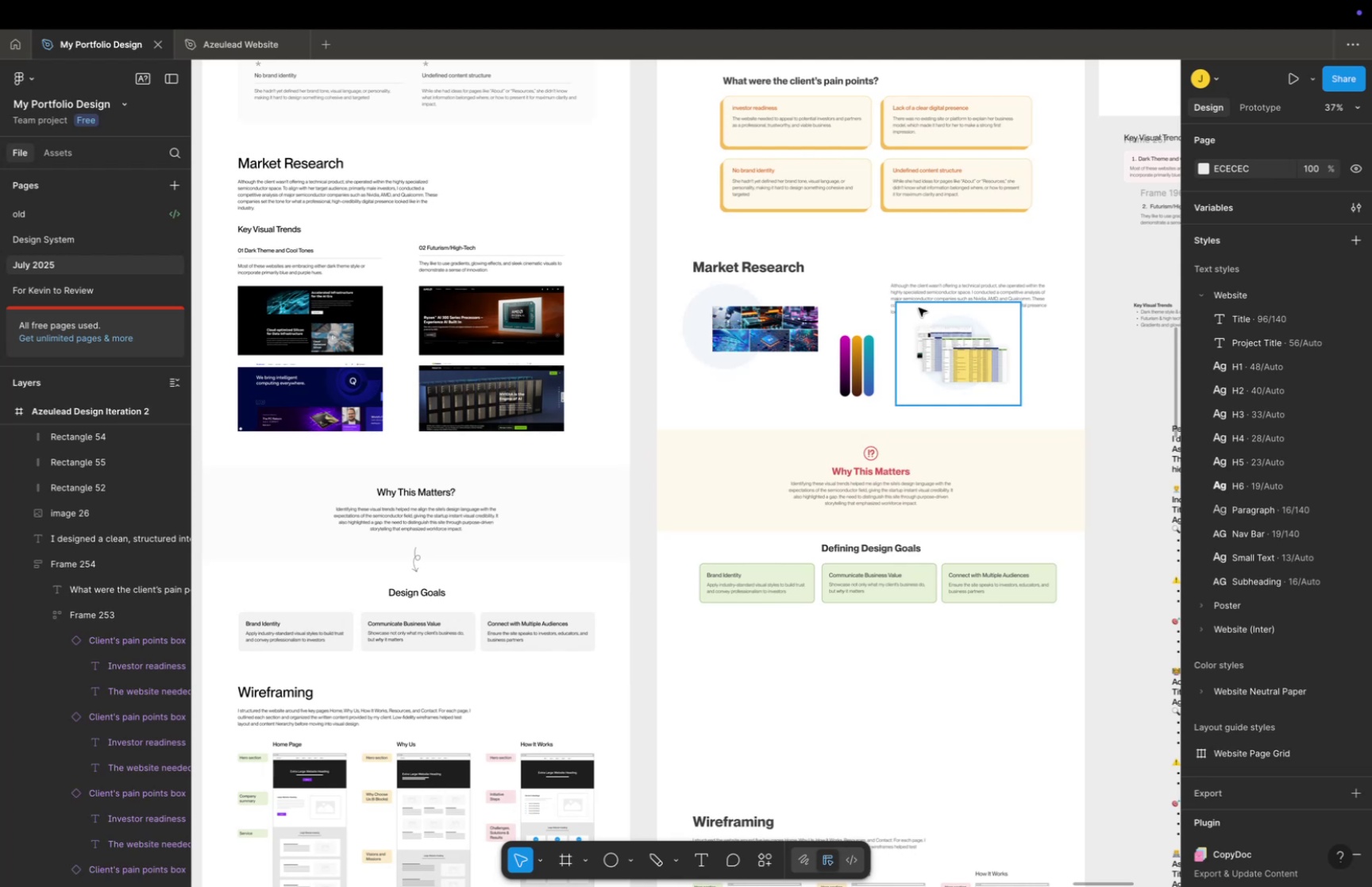 
wait(90.44)
 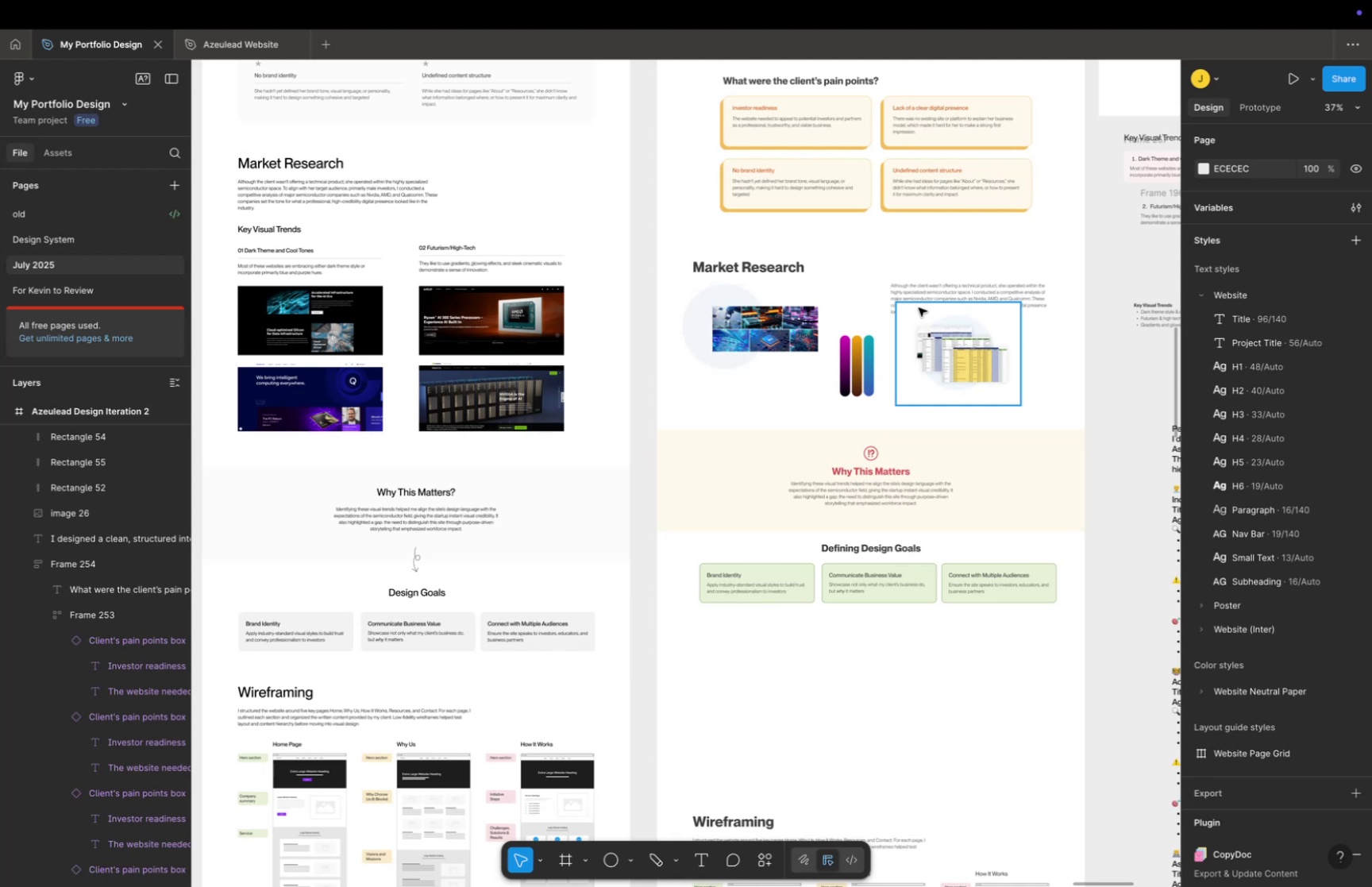 
hold_key(key=CommandLeft, duration=0.7)
scroll: coordinate [765, 330], scroll_direction: up, amount: 3.0
 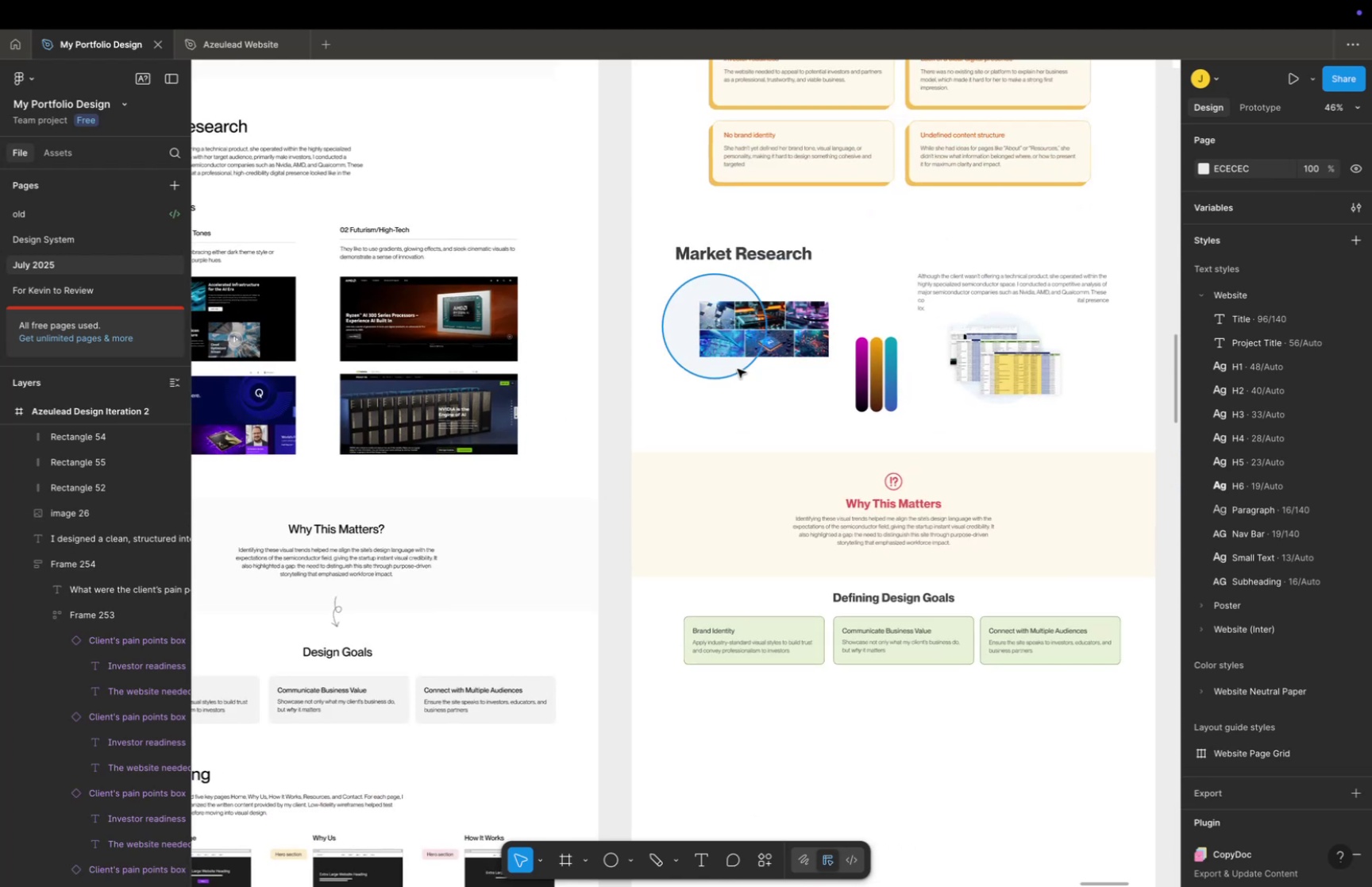 
hold_key(key=Space, duration=0.32)
 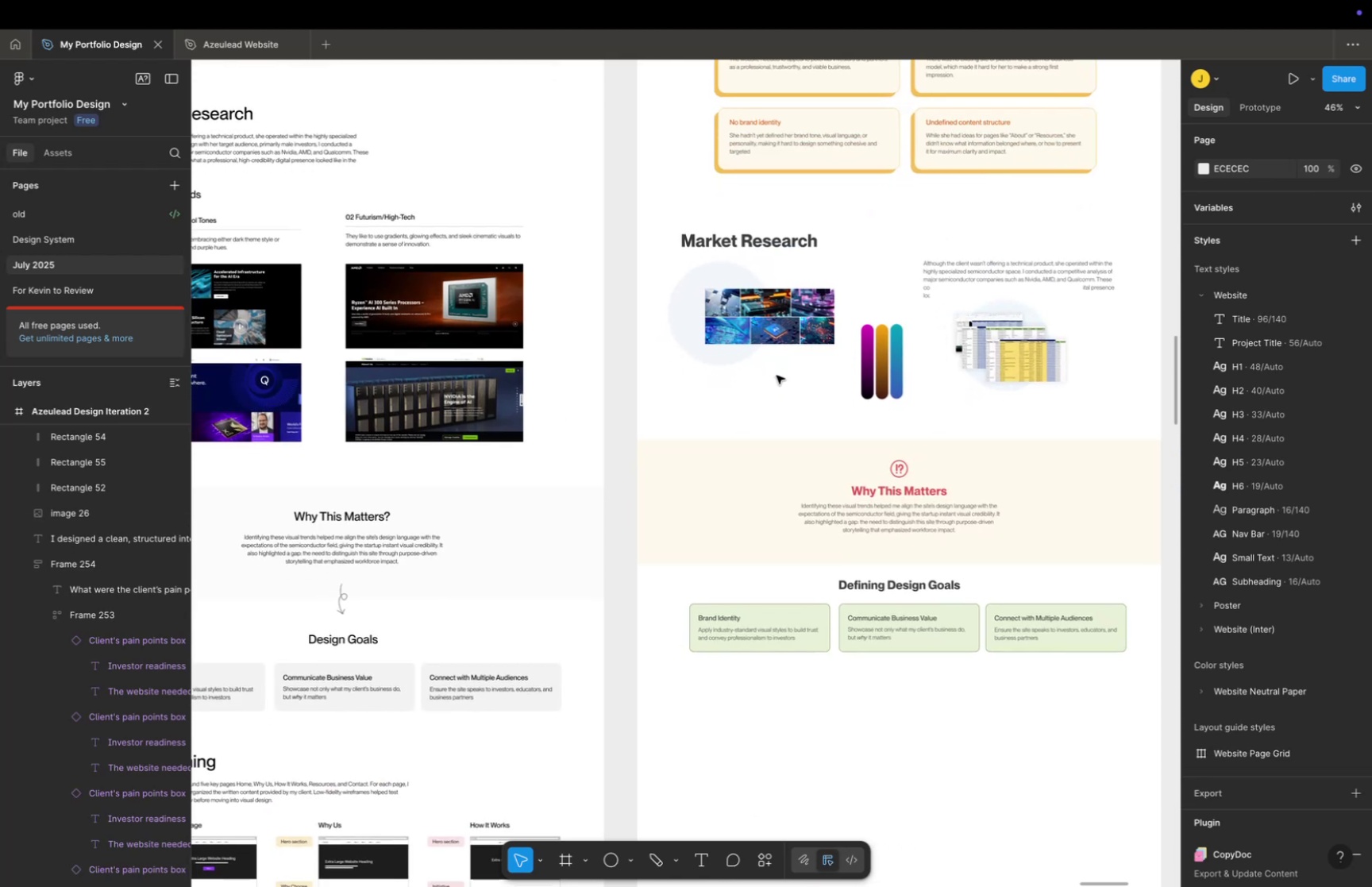 
left_click_drag(start_coordinate=[767, 386], to_coordinate=[773, 380])
 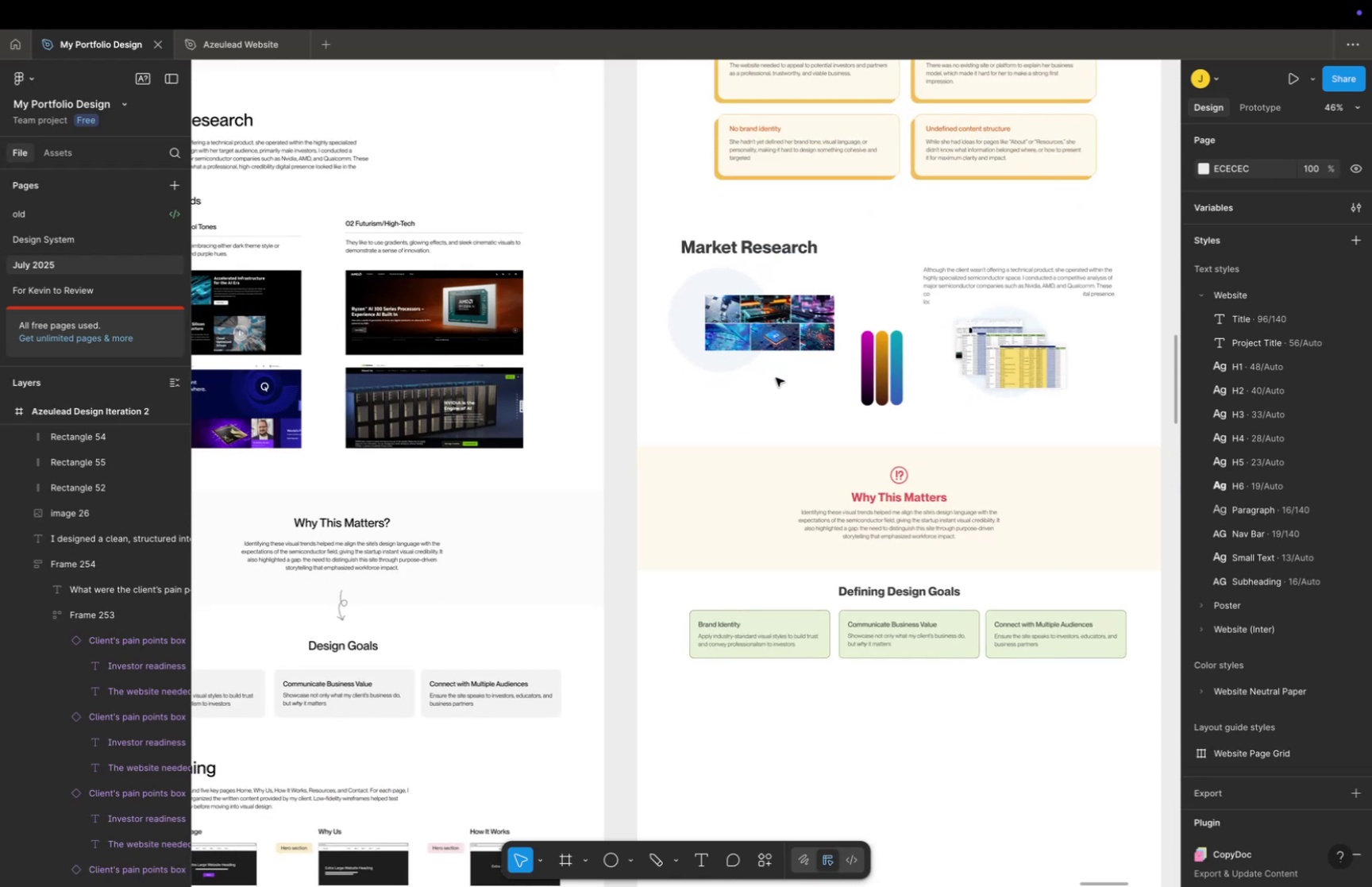 
scroll: coordinate [777, 369], scroll_direction: down, amount: 4.0
 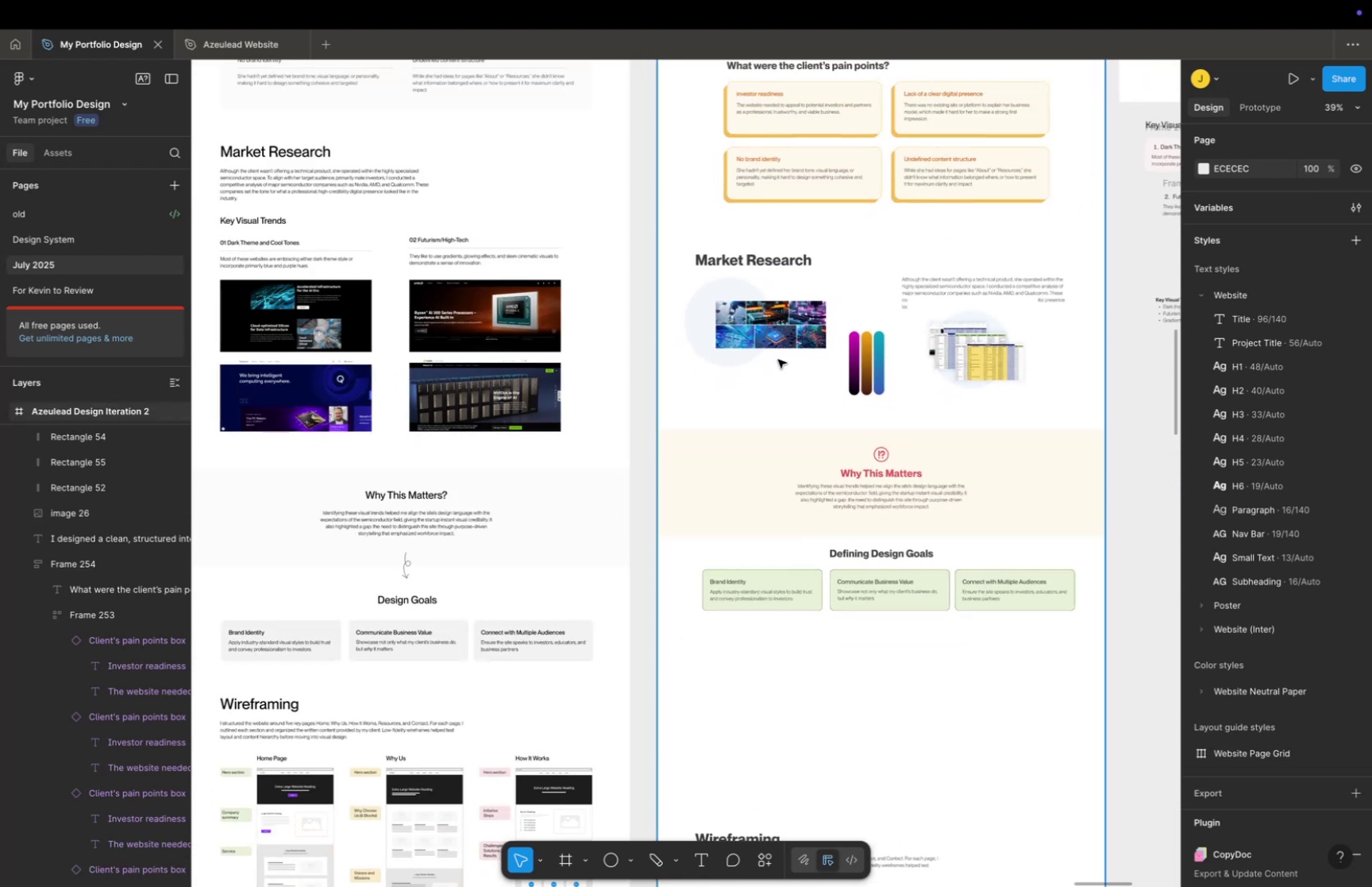 
hold_key(key=CommandLeft, duration=1.28)
 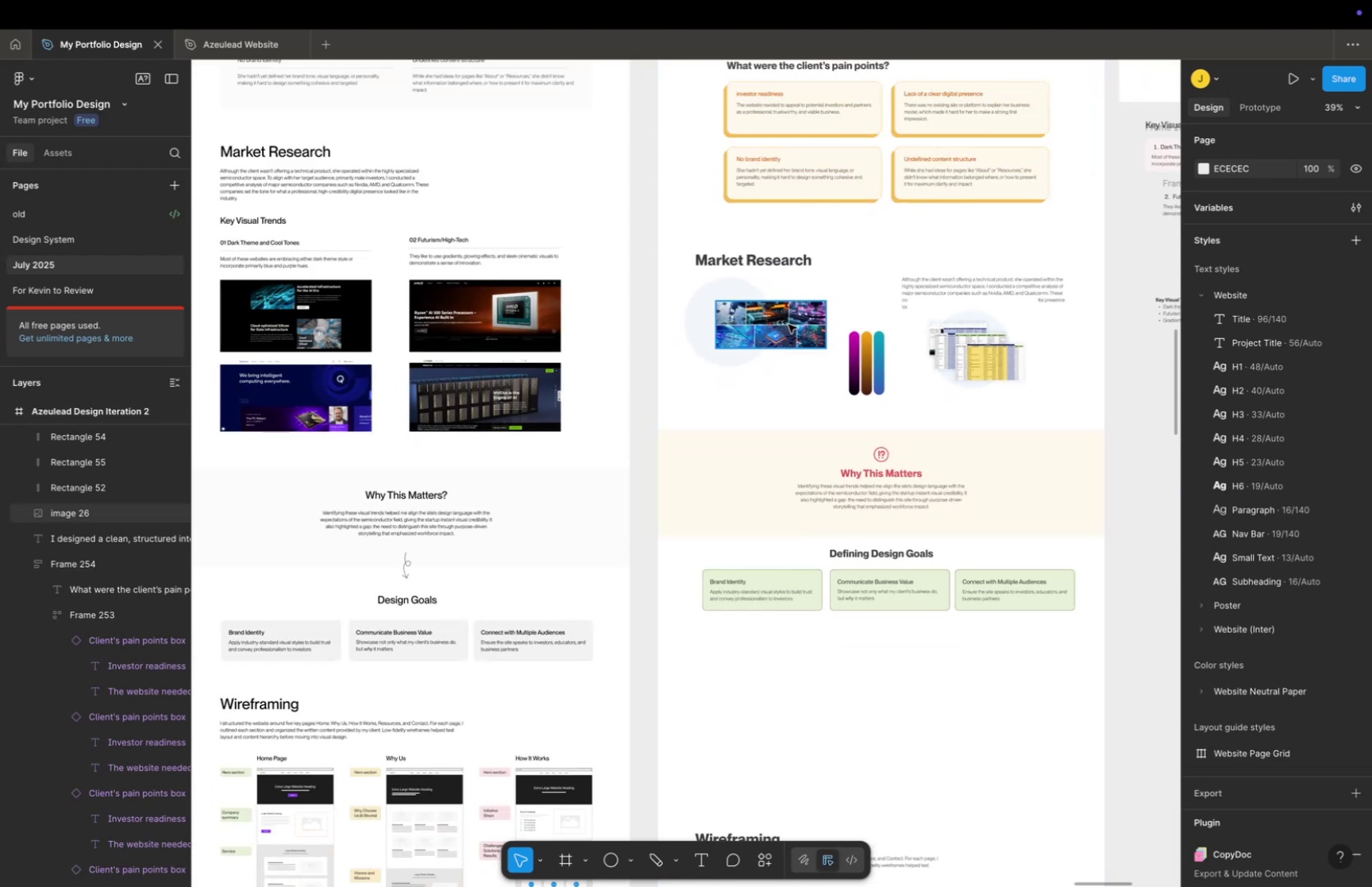 
left_click_drag(start_coordinate=[788, 324], to_coordinate=[784, 390])
 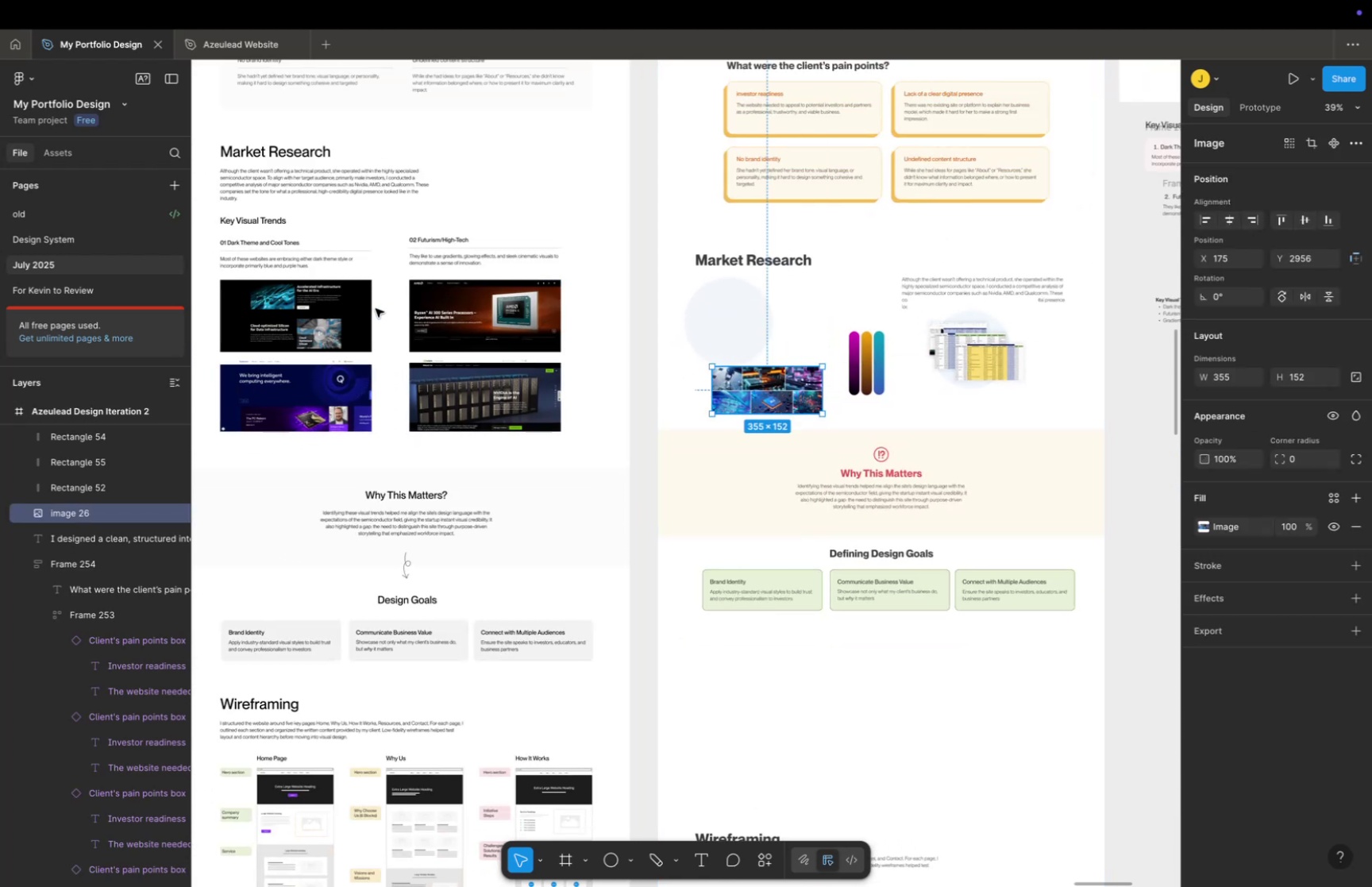 
double_click([343, 314])
 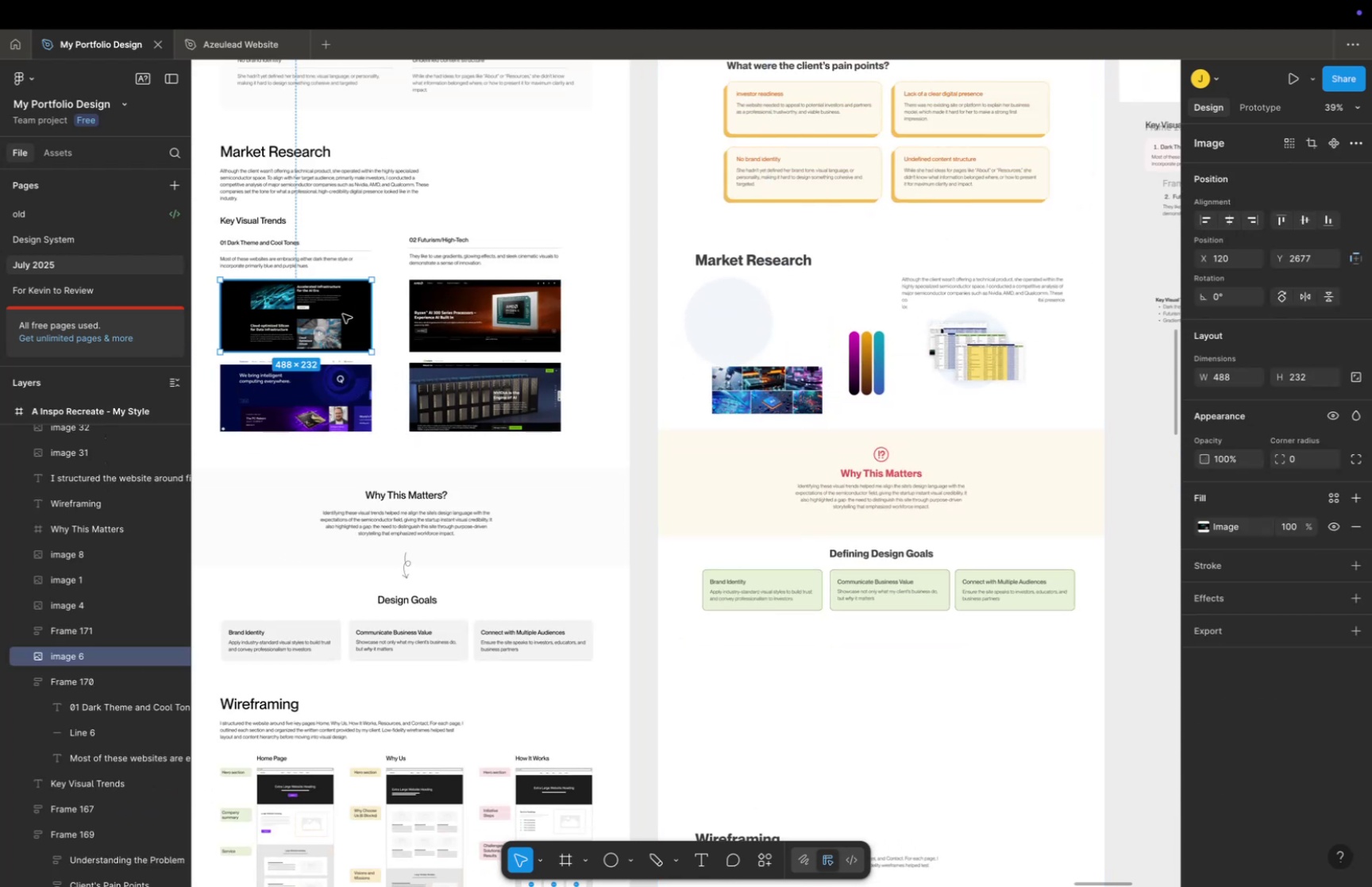 
hold_key(key=ShiftLeft, duration=1.15)
double_click([509, 308])
 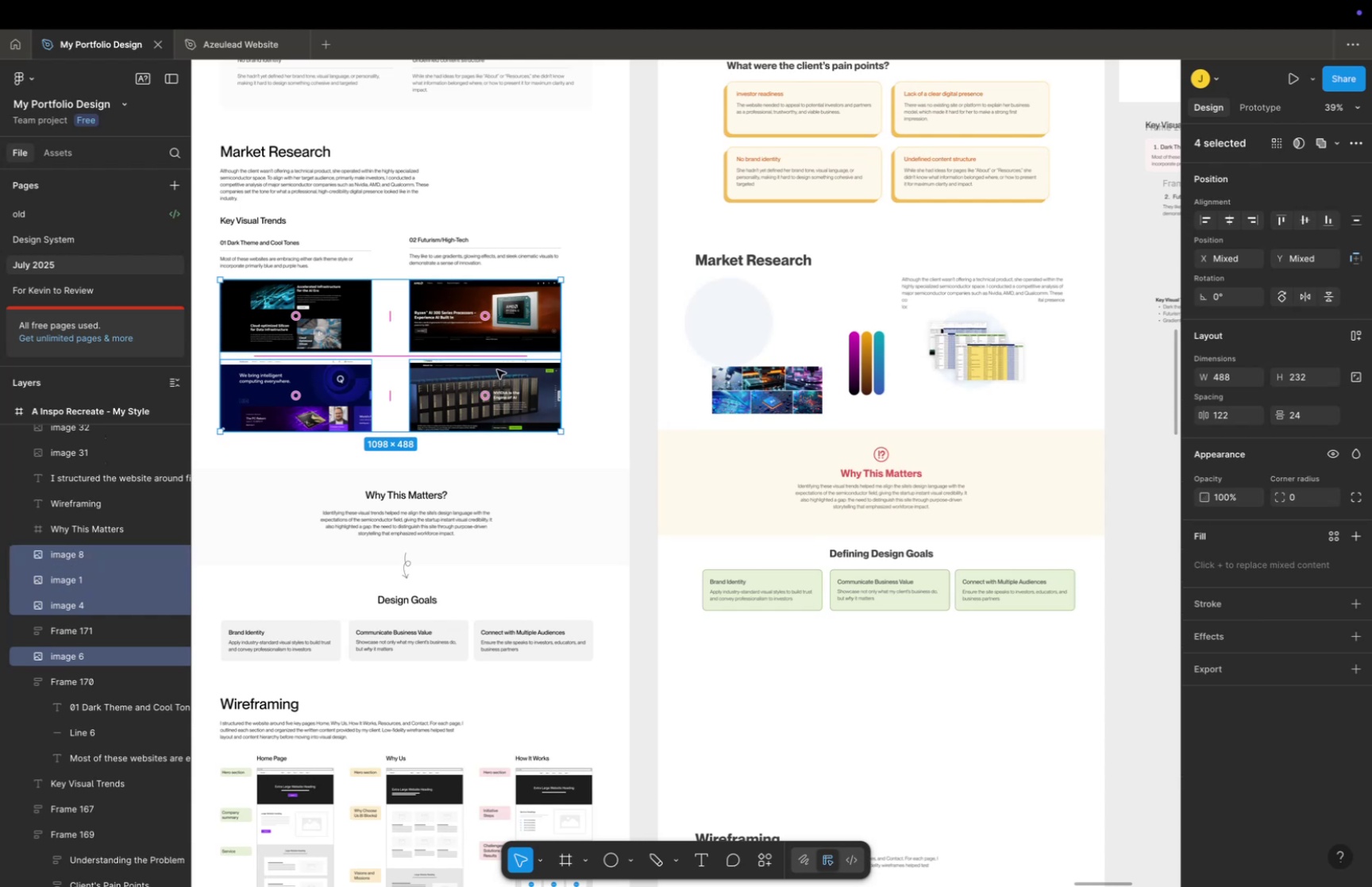 
key(Meta+C)
 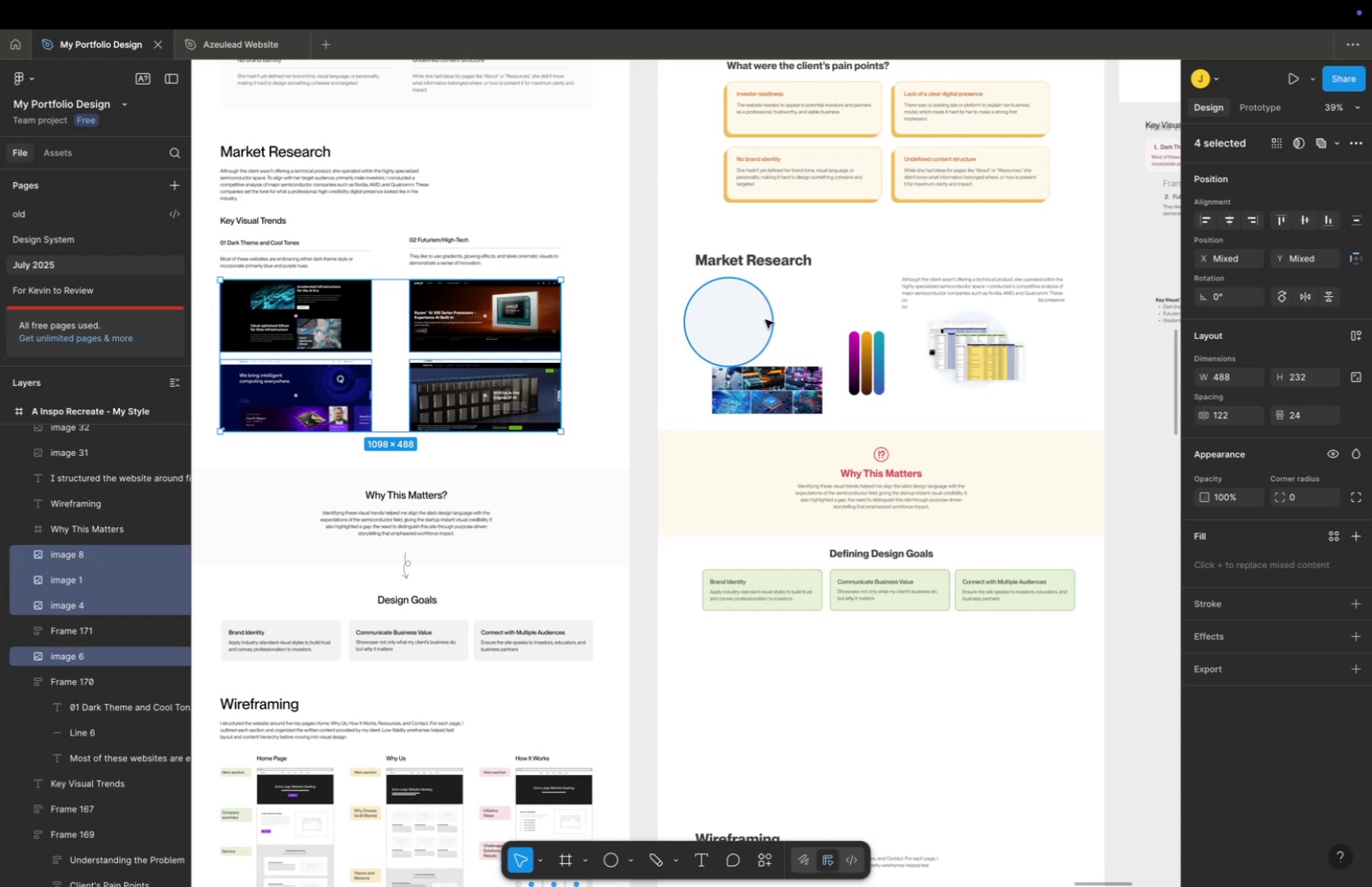 
left_click([810, 314])
 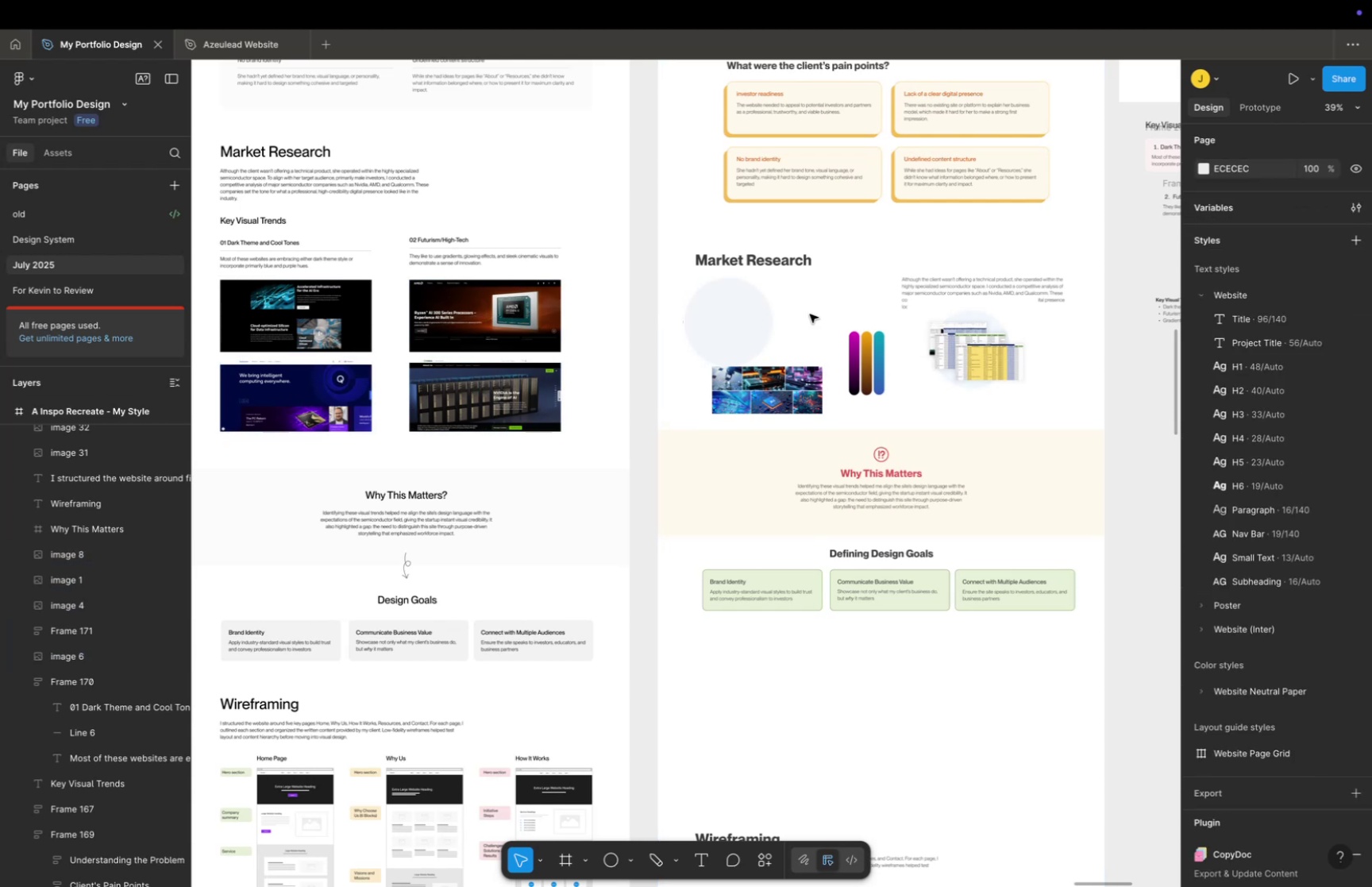 
key(V)
 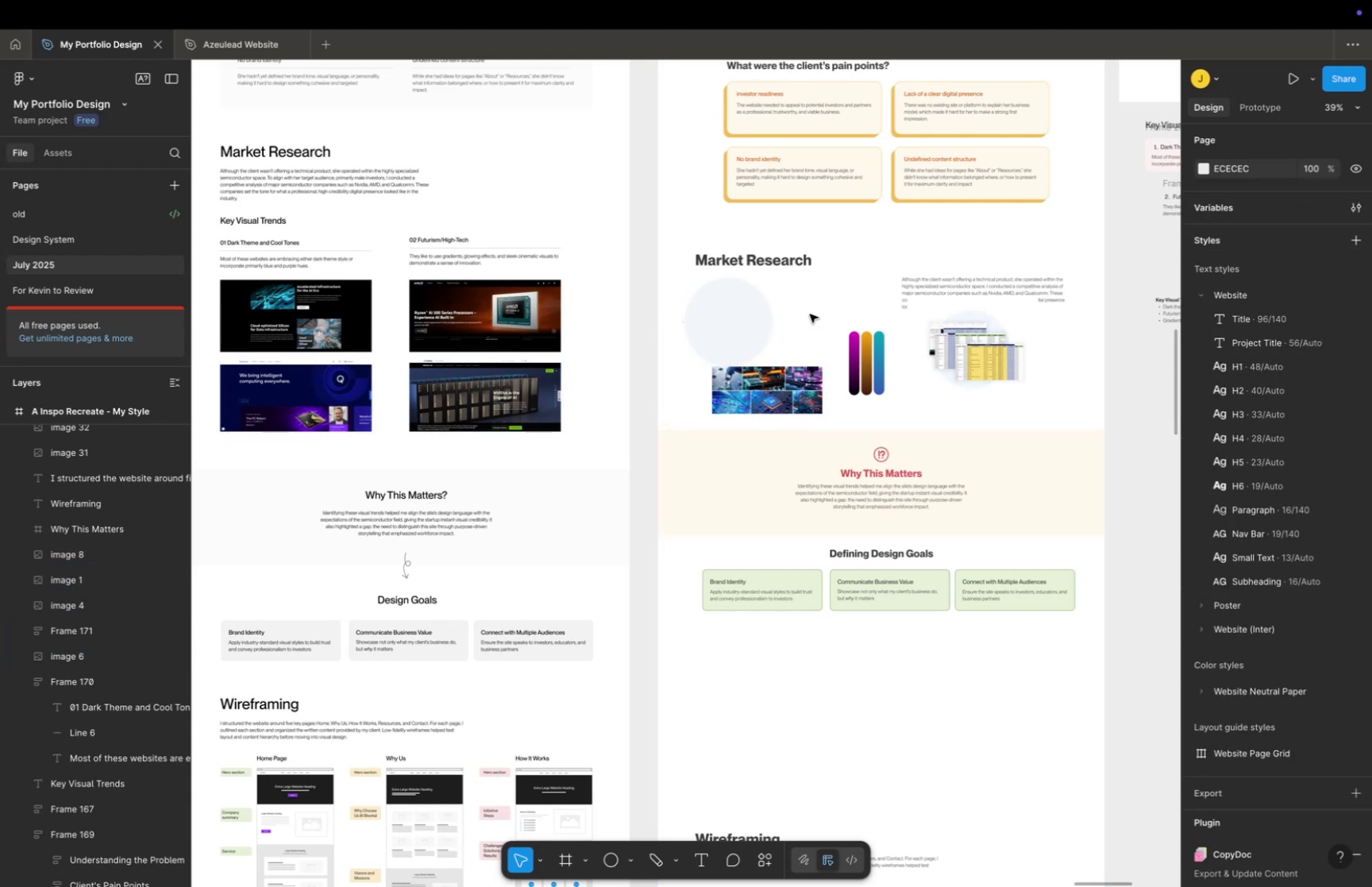 
hold_key(key=CommandLeft, duration=0.38)
 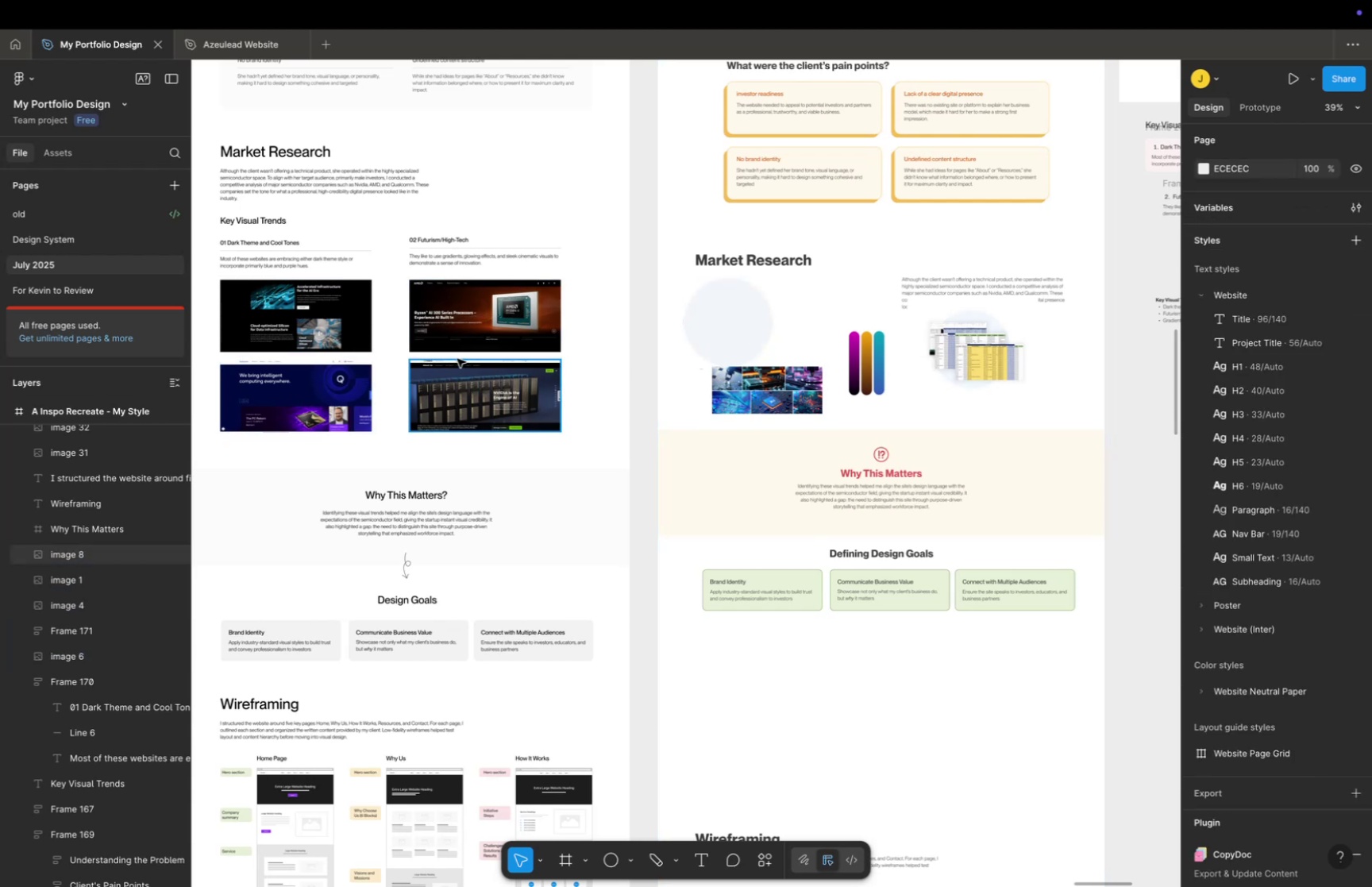 
left_click_drag(start_coordinate=[472, 346], to_coordinate=[575, 342])
 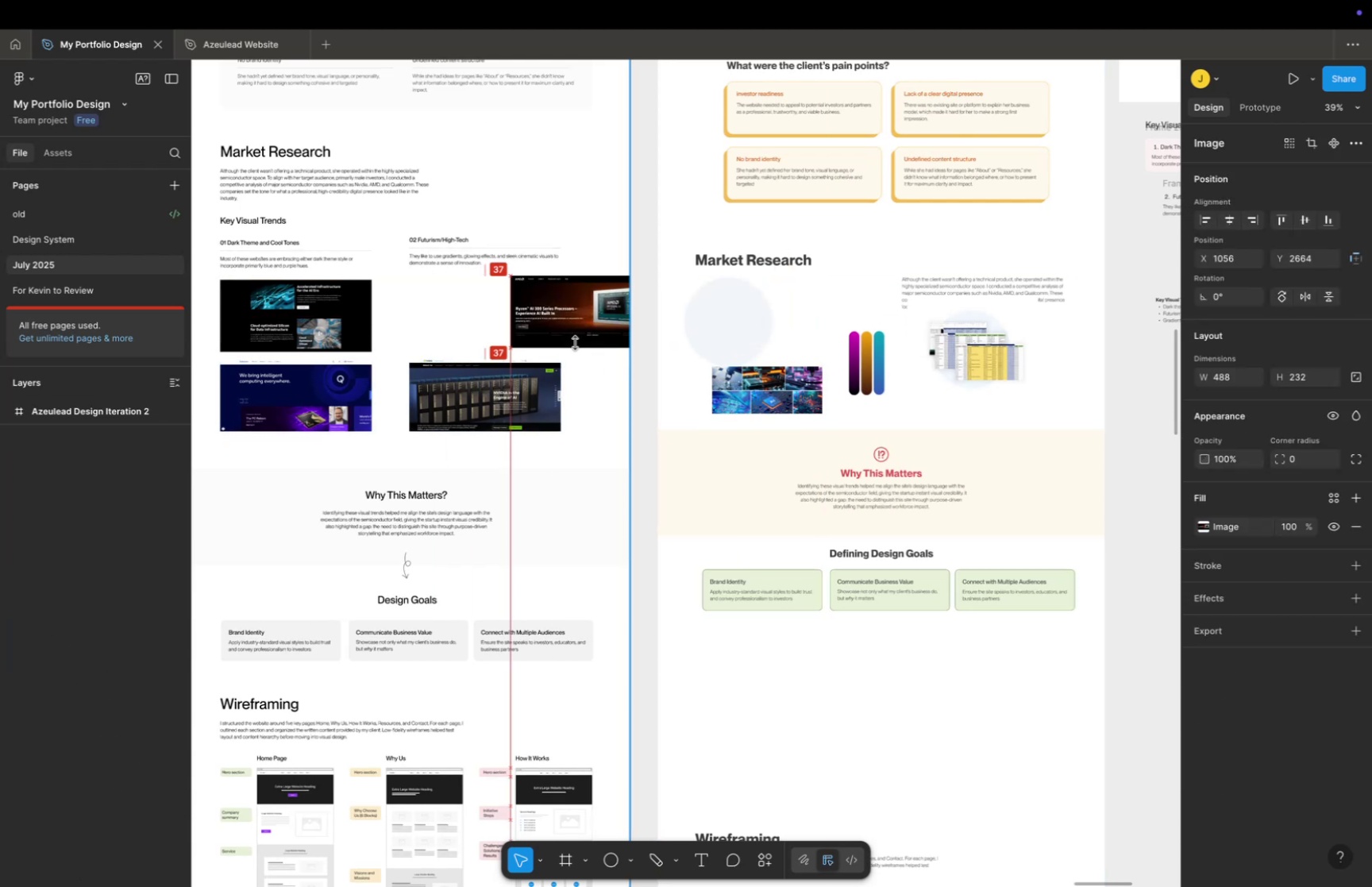 
key(Meta+Z)
 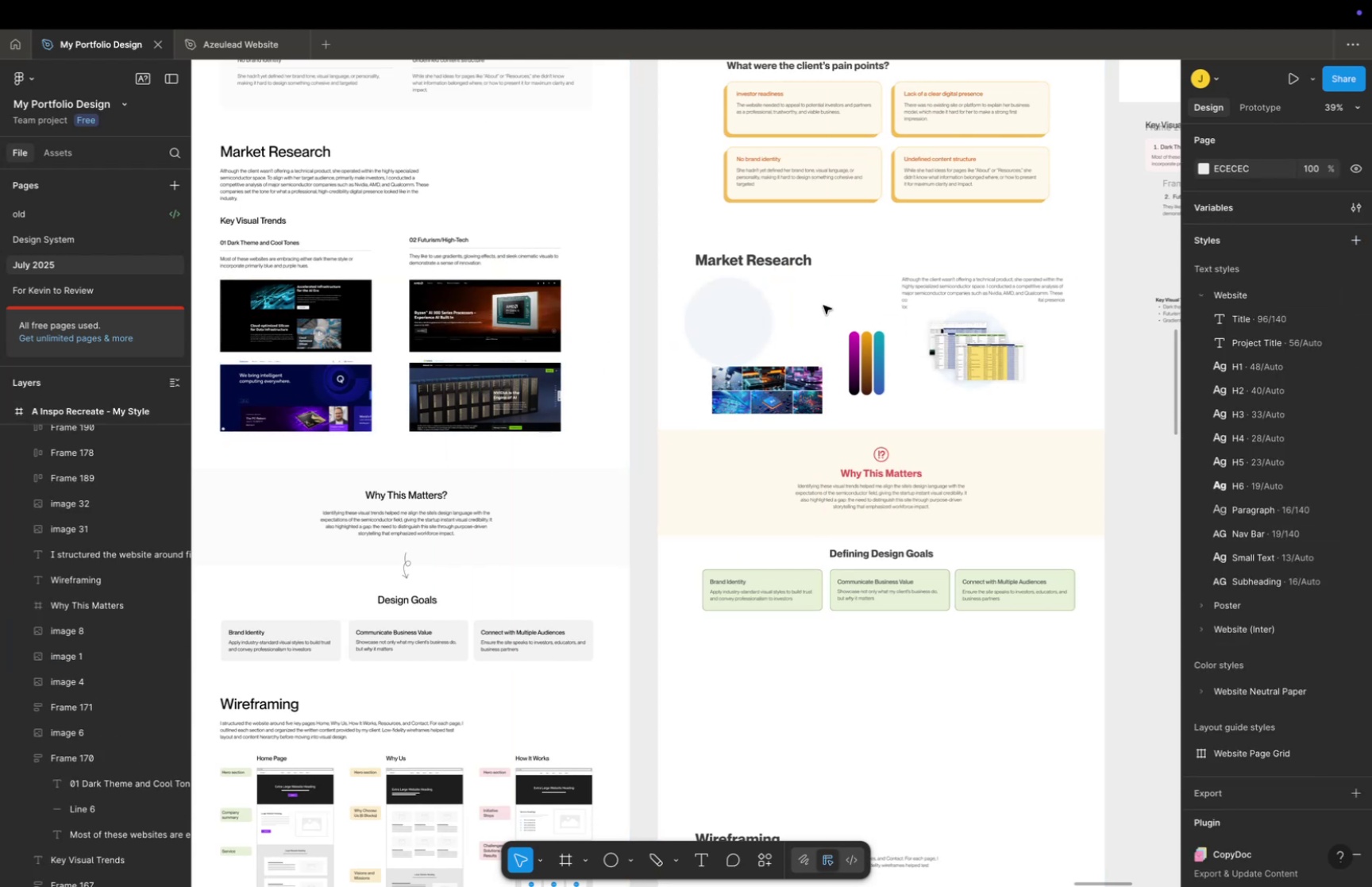 
key(Meta+V)
 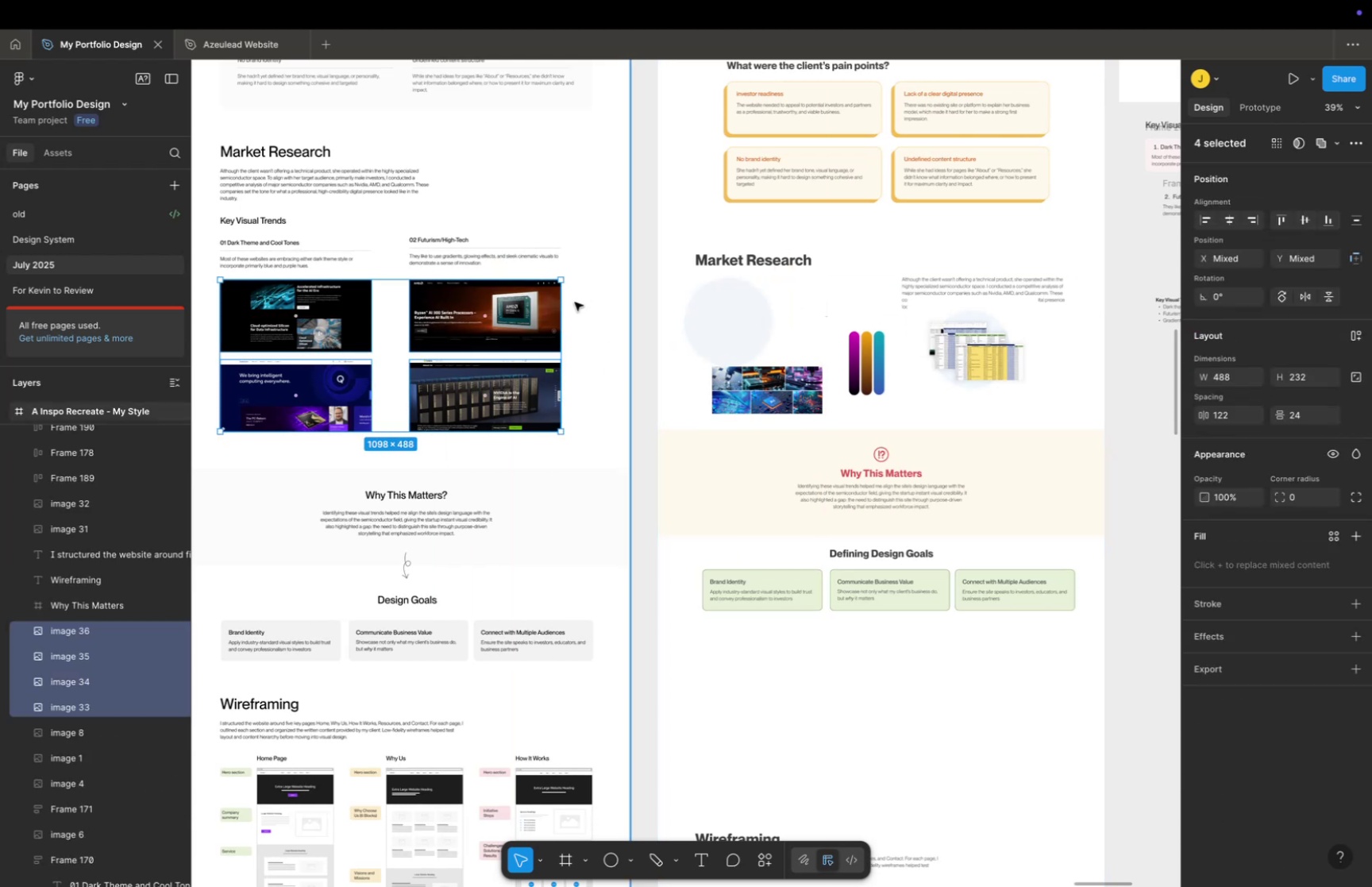 
left_click_drag(start_coordinate=[518, 308], to_coordinate=[982, 322])
 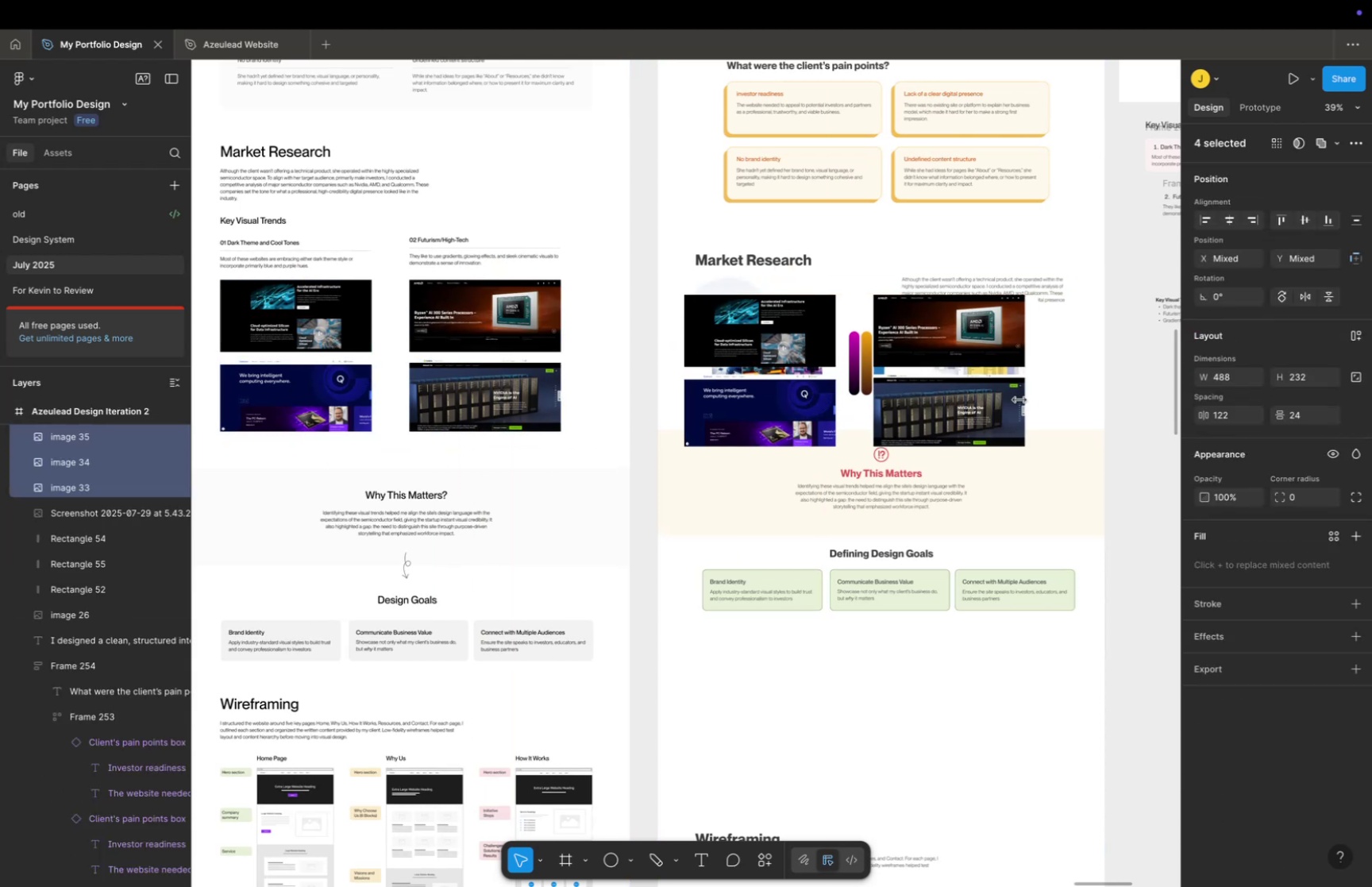 
hold_key(key=CommandLeft, duration=1.52)
 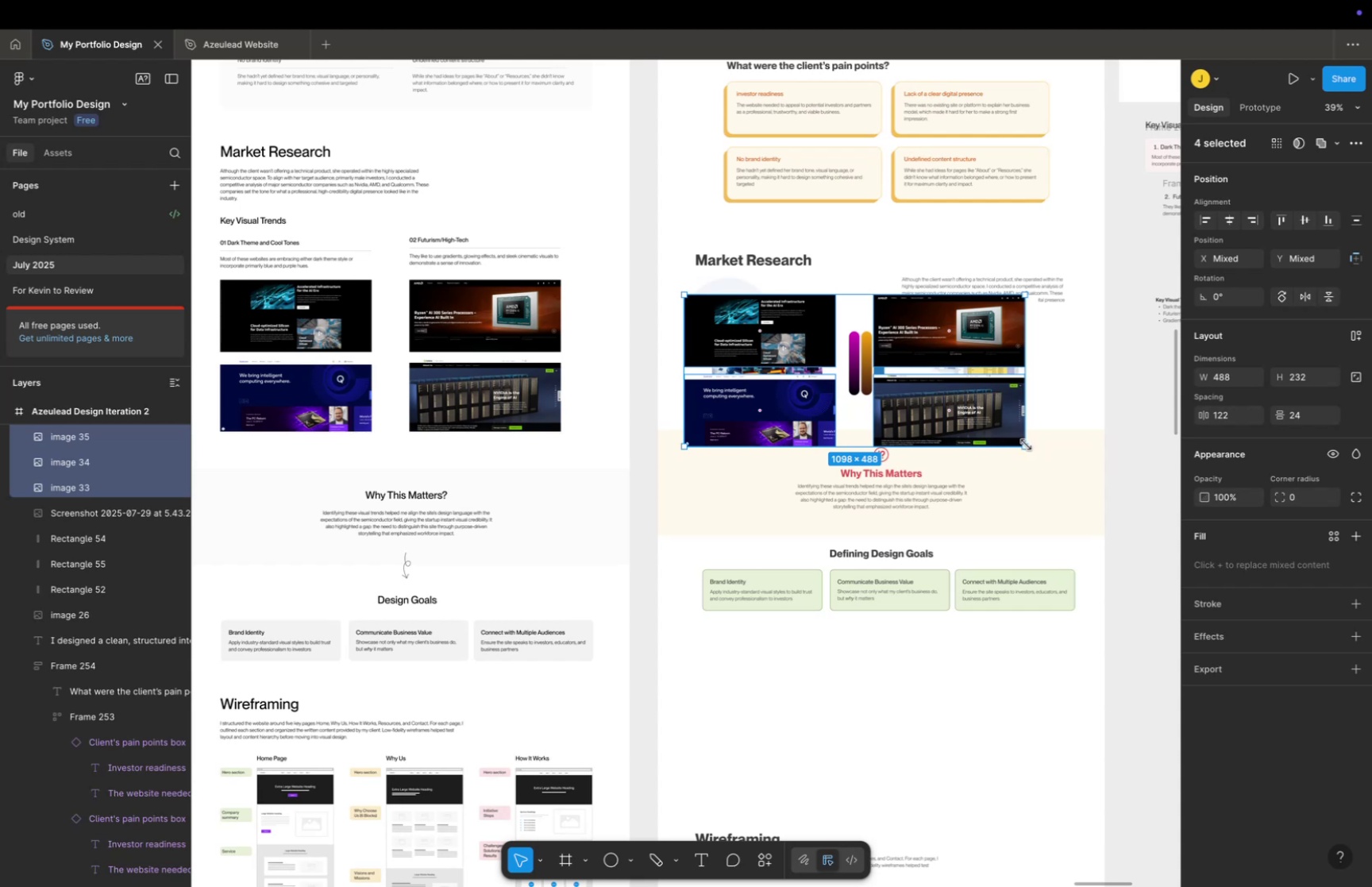 
hold_key(key=ShiftLeft, duration=1.49)
 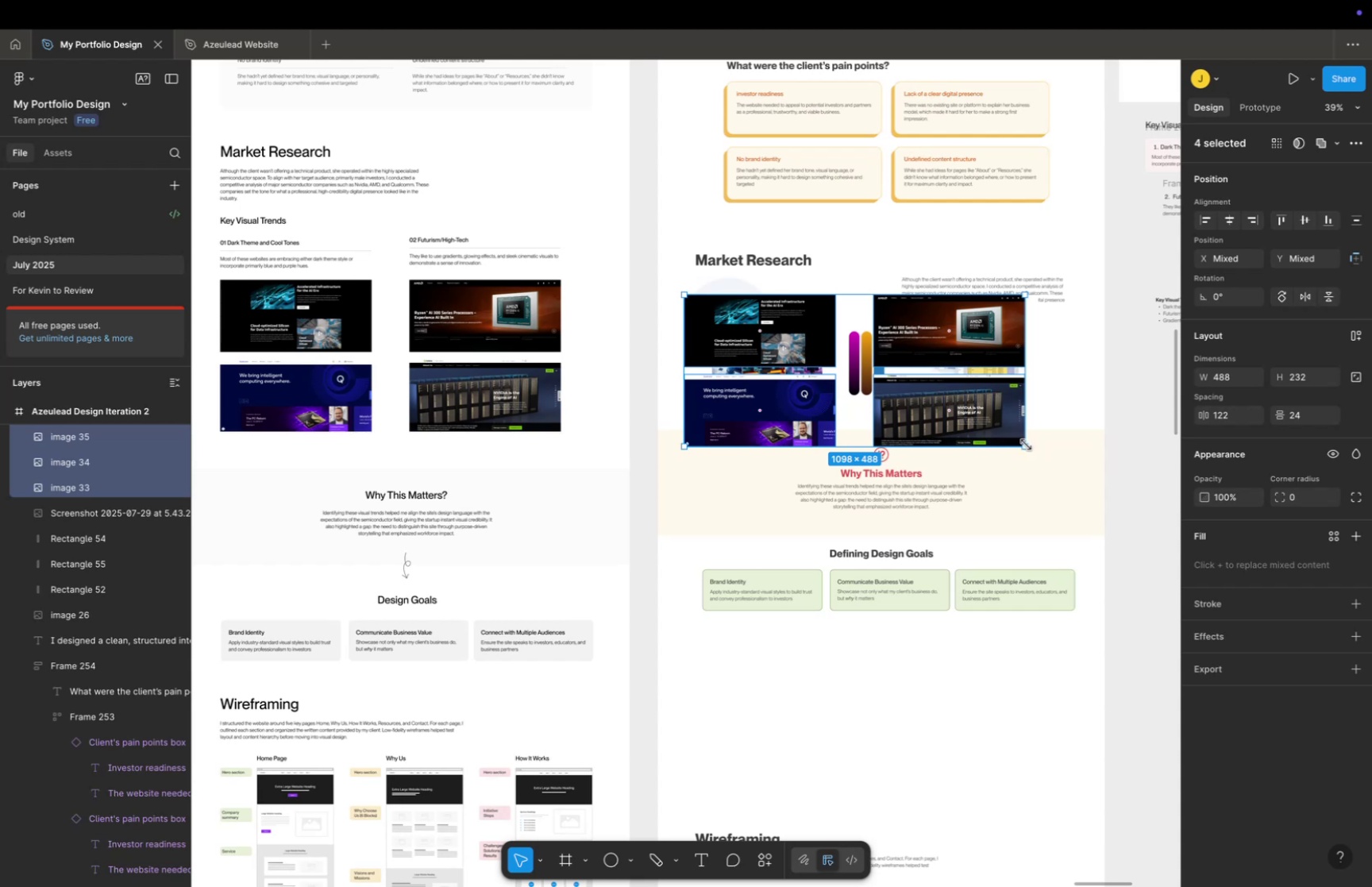 
hold_key(key=OptionLeft, duration=1.63)
hold_key(key=ShiftLeft, duration=1.49)
left_click_drag(start_coordinate=[1026, 444], to_coordinate=[901, 376])
 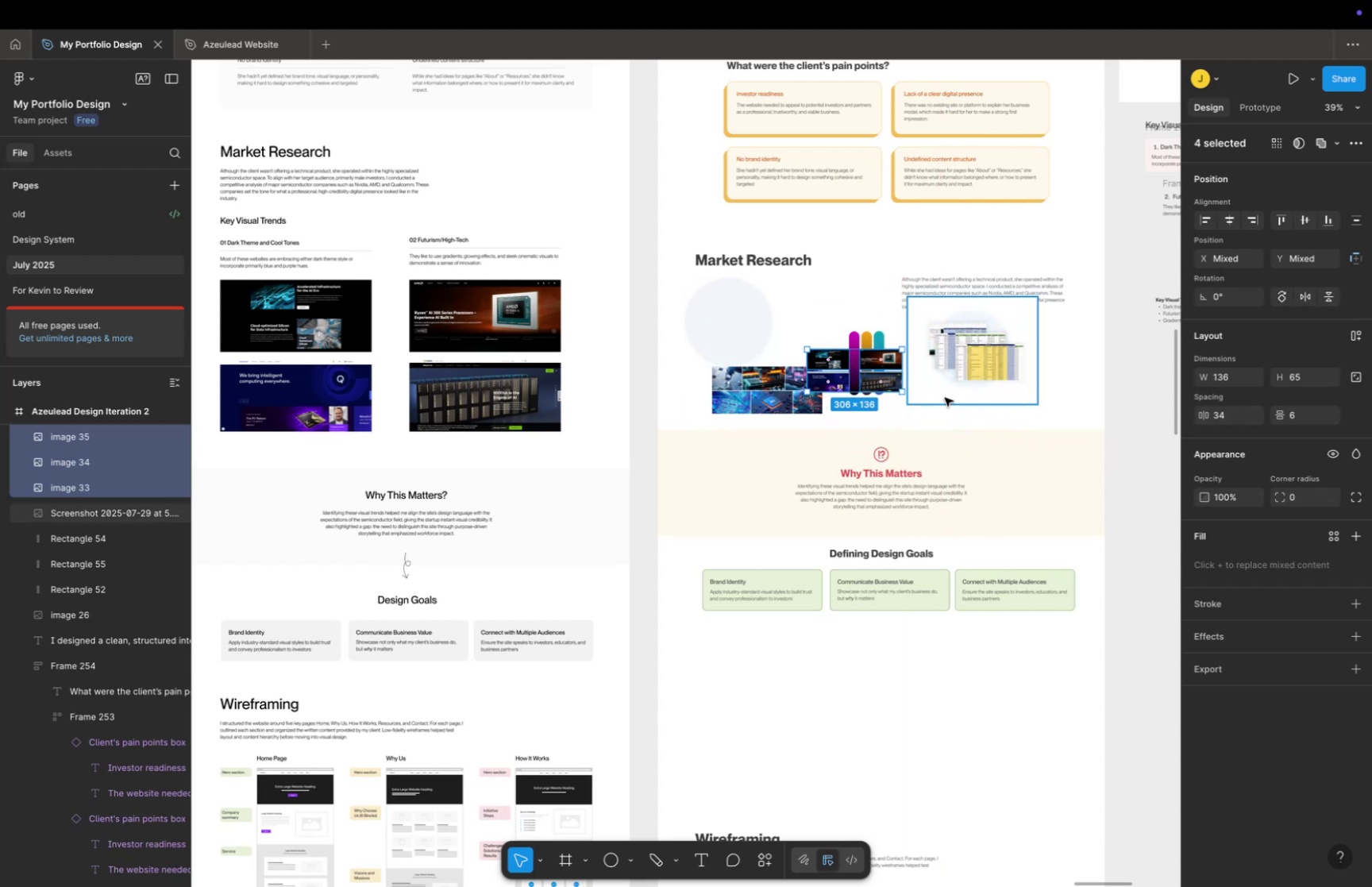 
left_click([945, 397])
 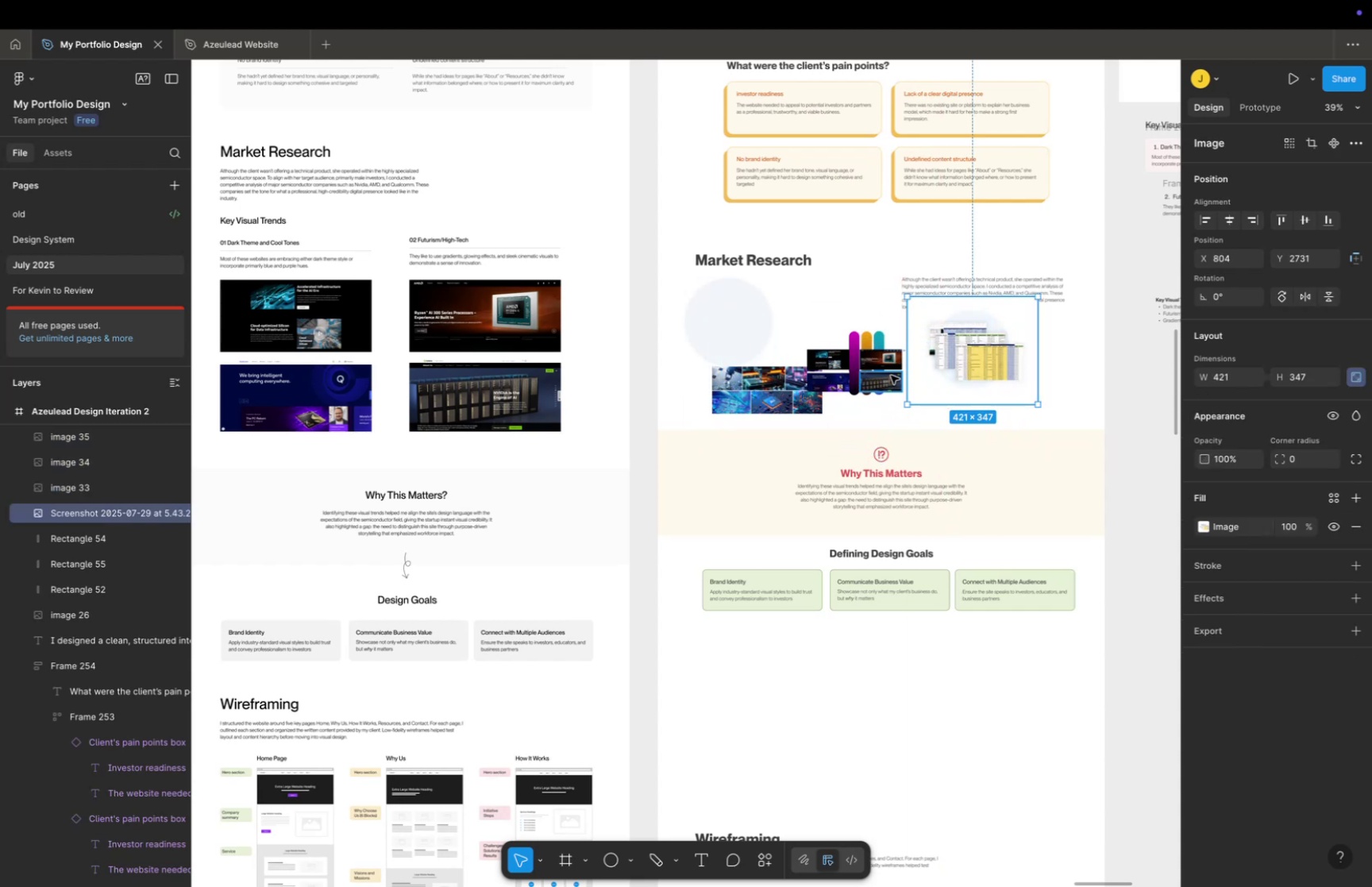 
hold_key(key=CommandLeft, duration=0.43)
scroll: coordinate [886, 370], scroll_direction: up, amount: 17.0
 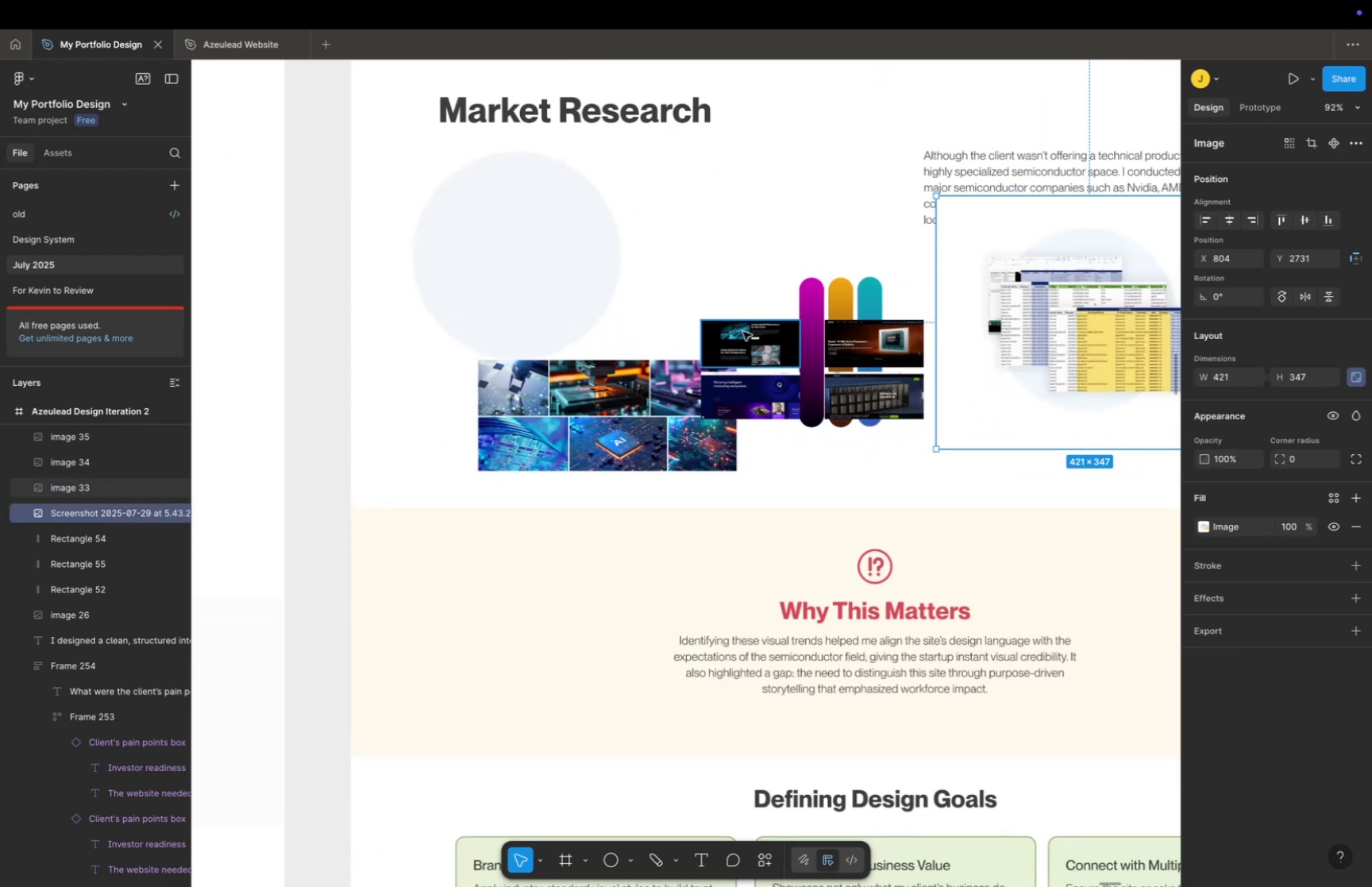 
left_click_drag(start_coordinate=[748, 333], to_coordinate=[491, 187])
 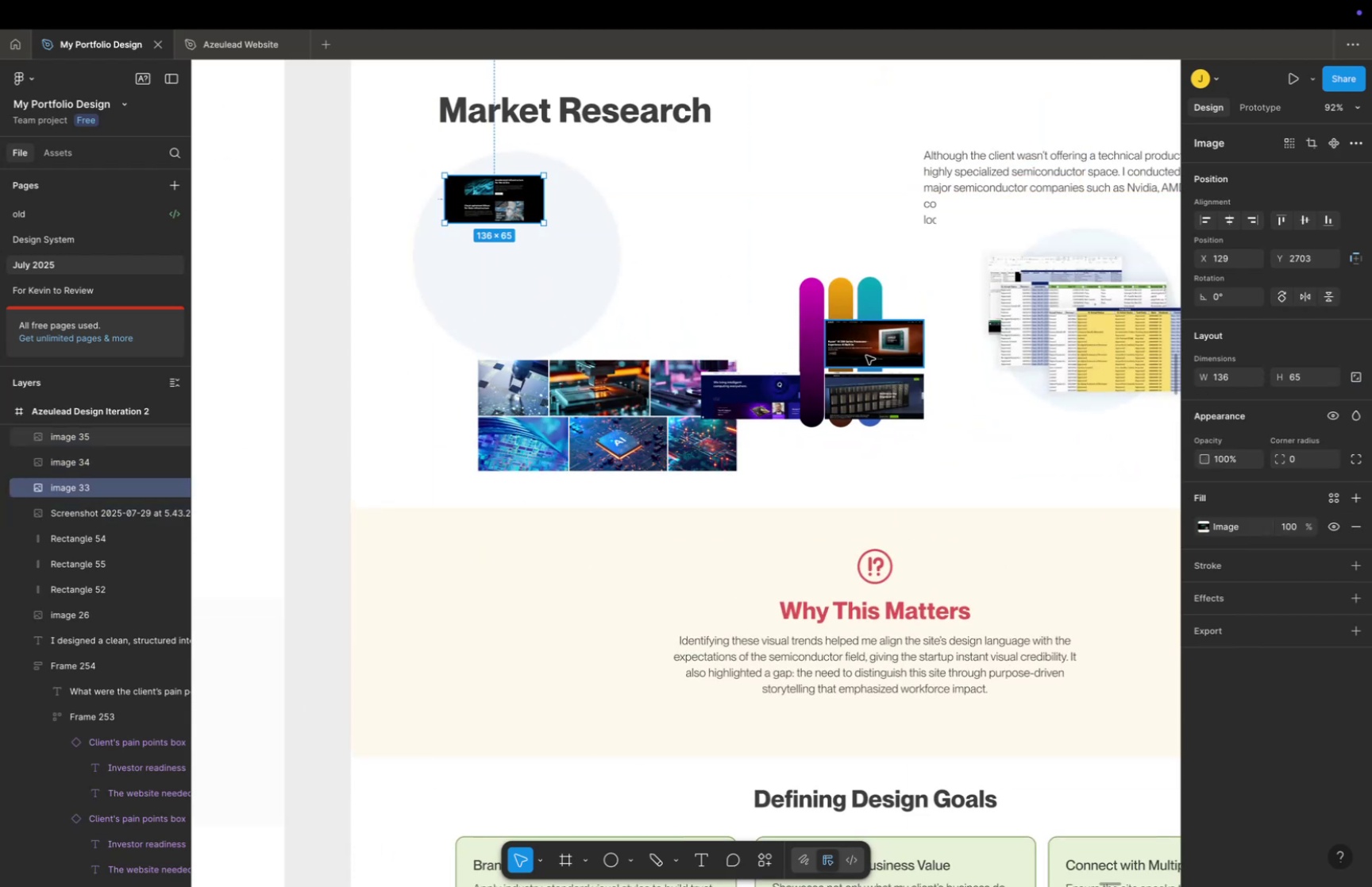 
left_click_drag(start_coordinate=[870, 351], to_coordinate=[521, 223])
 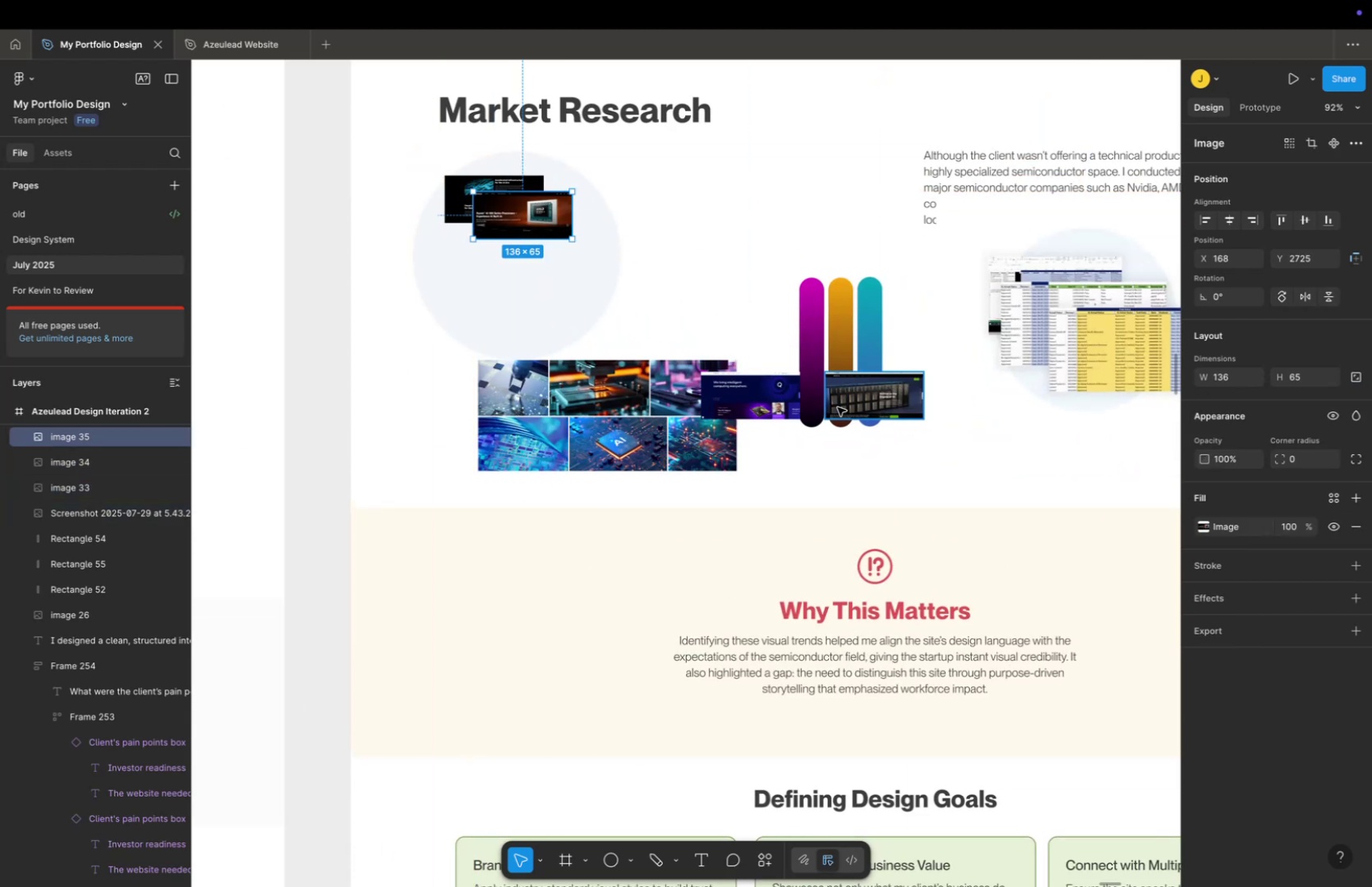 
left_click_drag(start_coordinate=[852, 403], to_coordinate=[548, 245])
 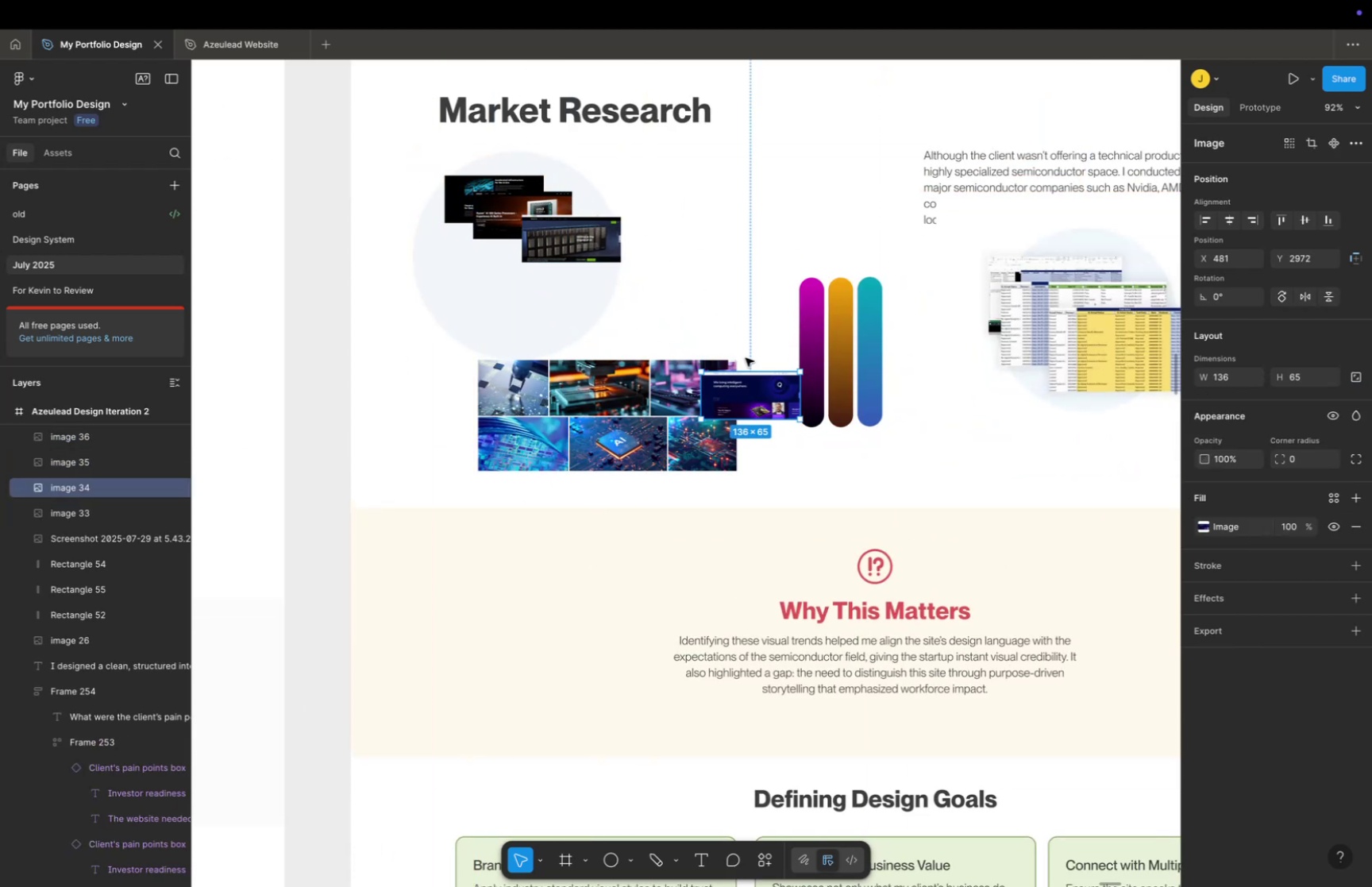 
key(Backspace)
 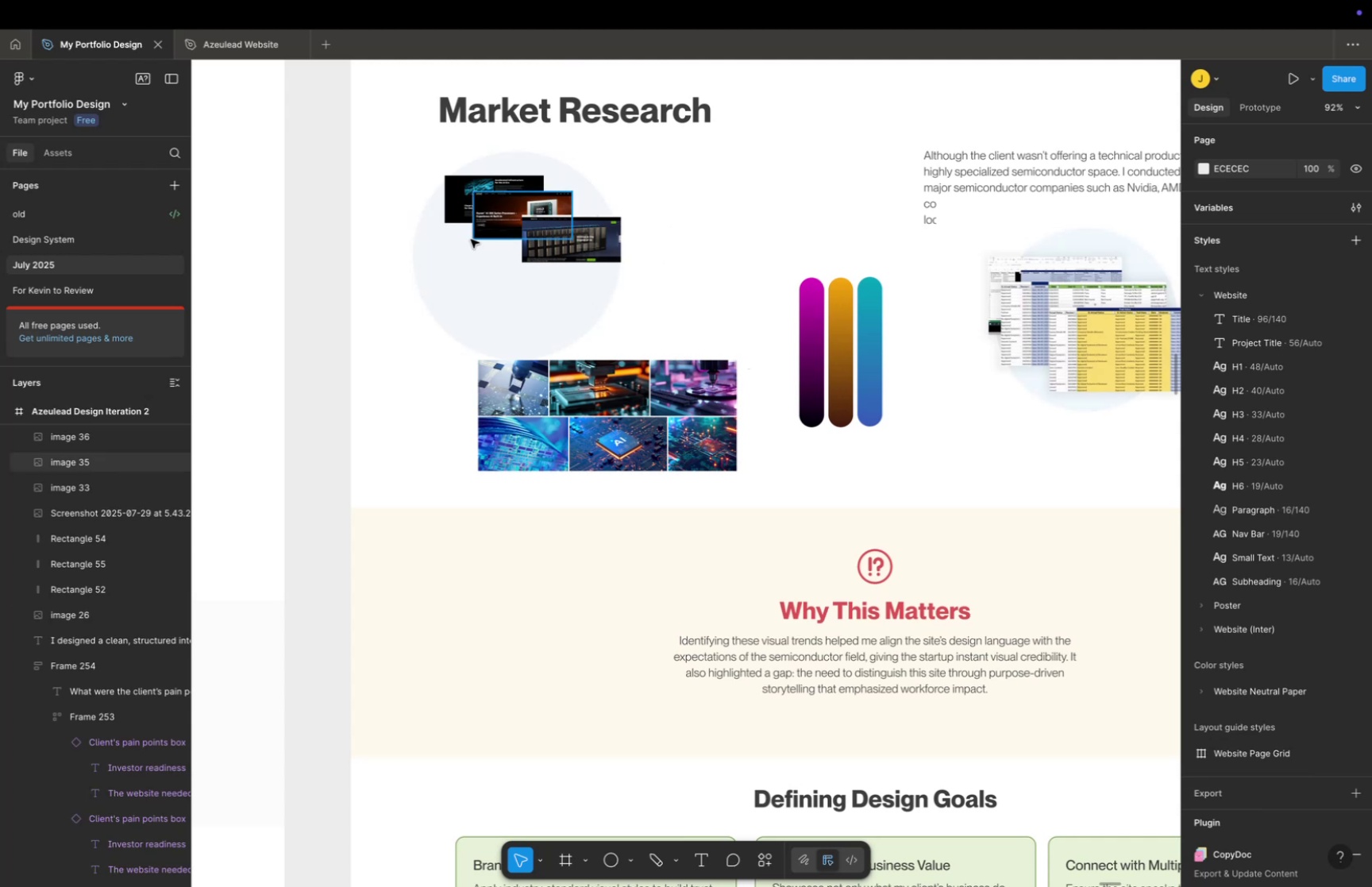 
left_click_drag(start_coordinate=[510, 226], to_coordinate=[518, 235])
 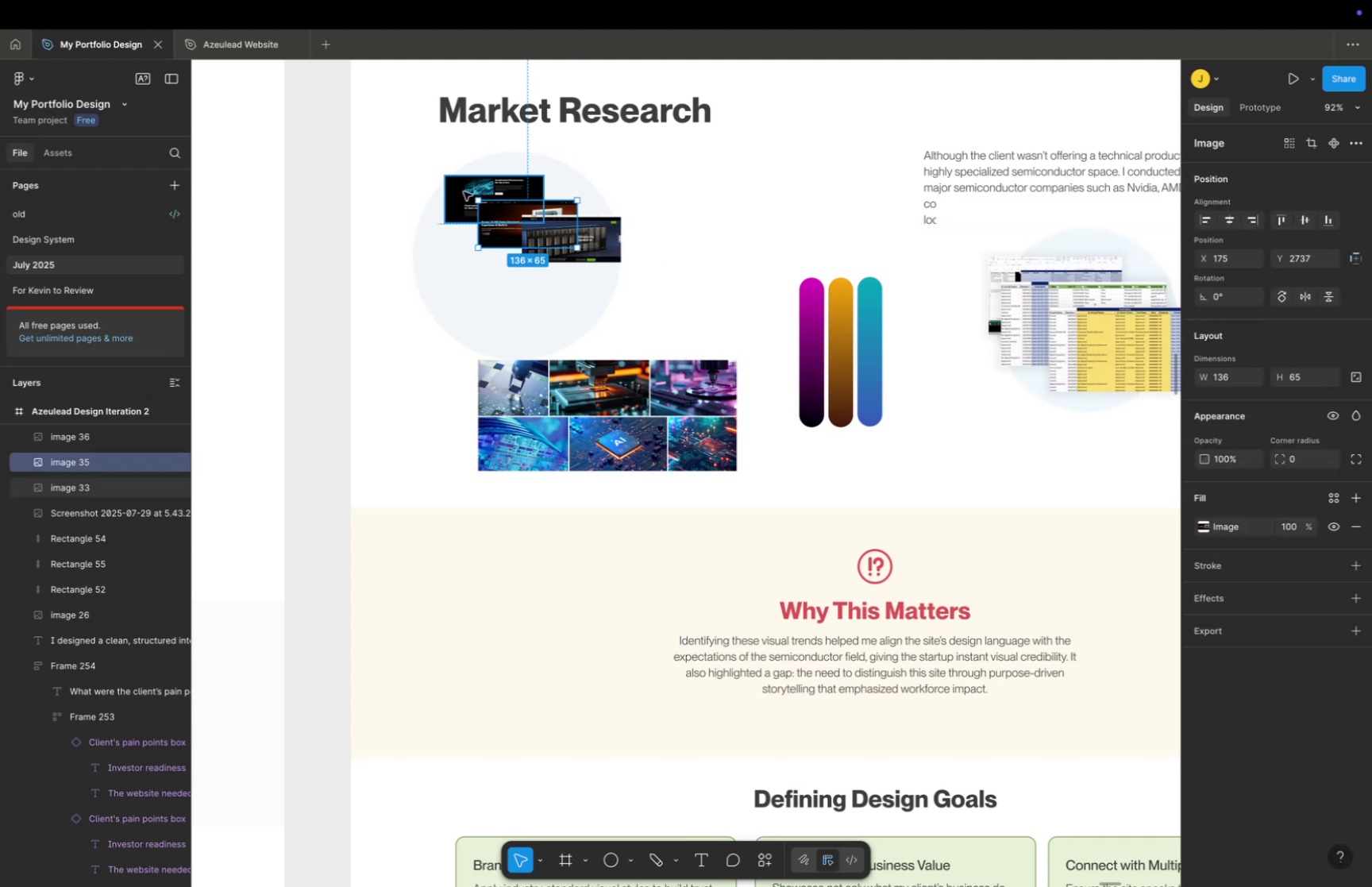 
left_click([464, 191])
 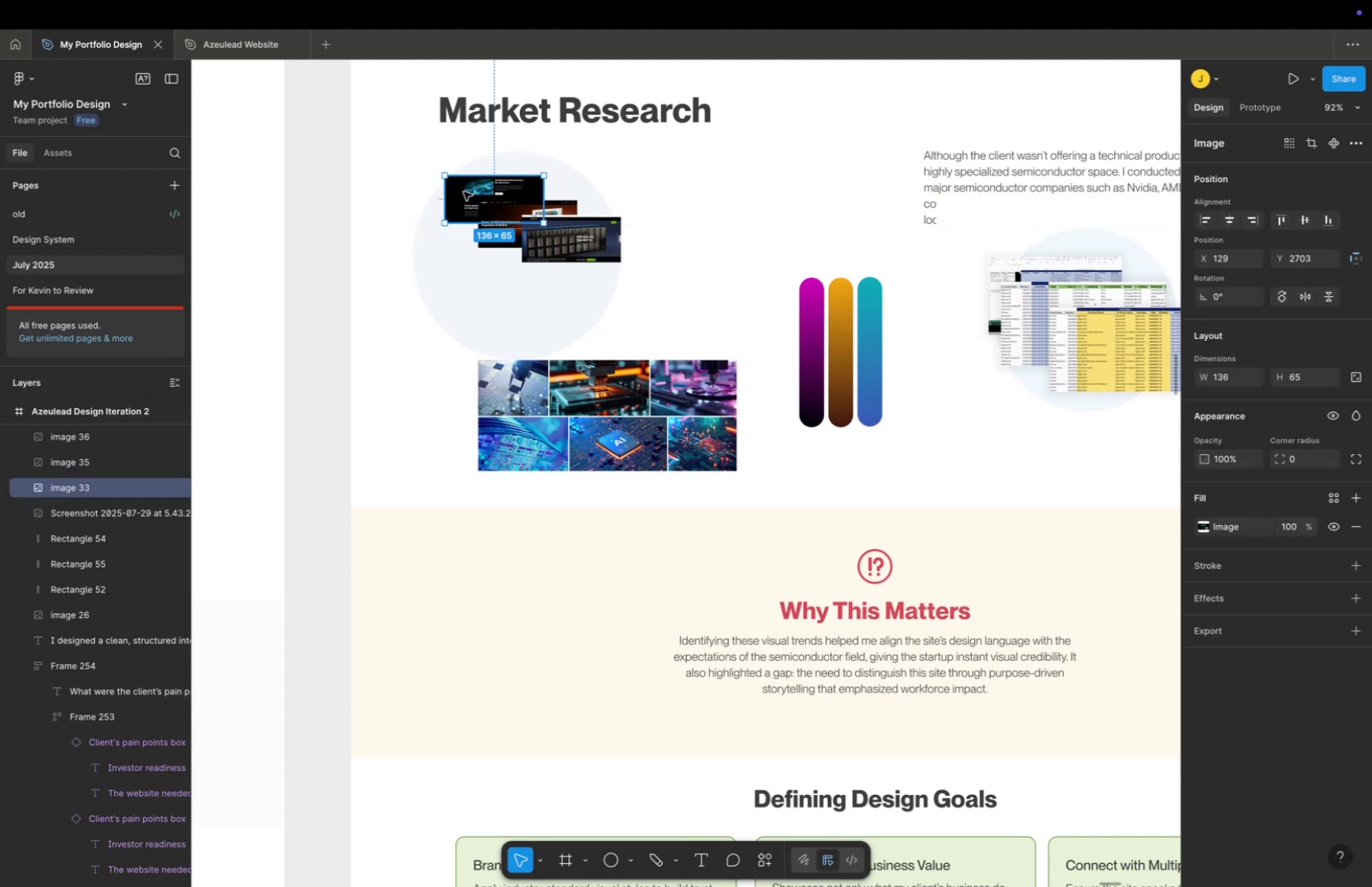 
key(Meta+CommandLeft)
 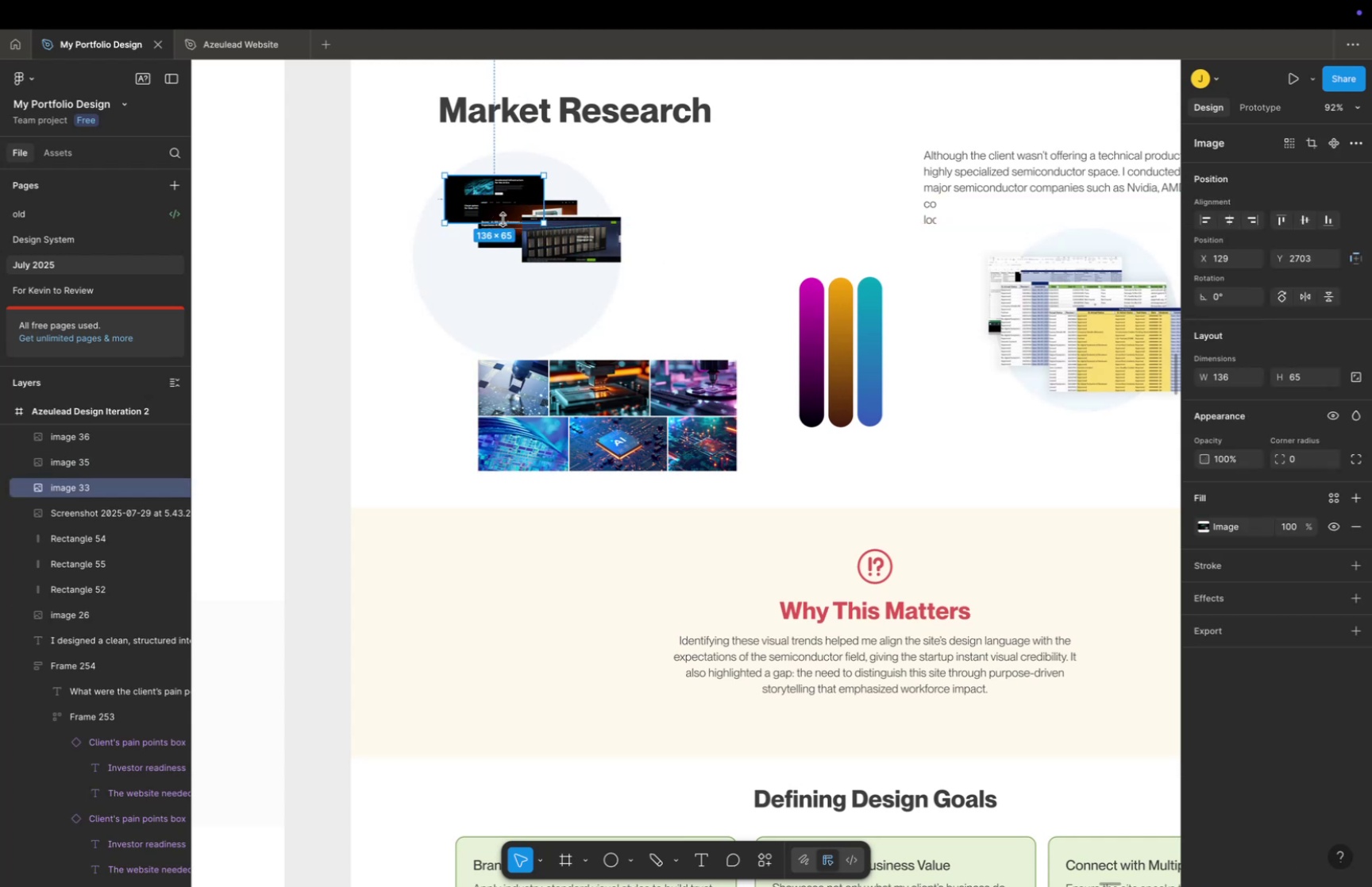 
double_click([511, 212])
 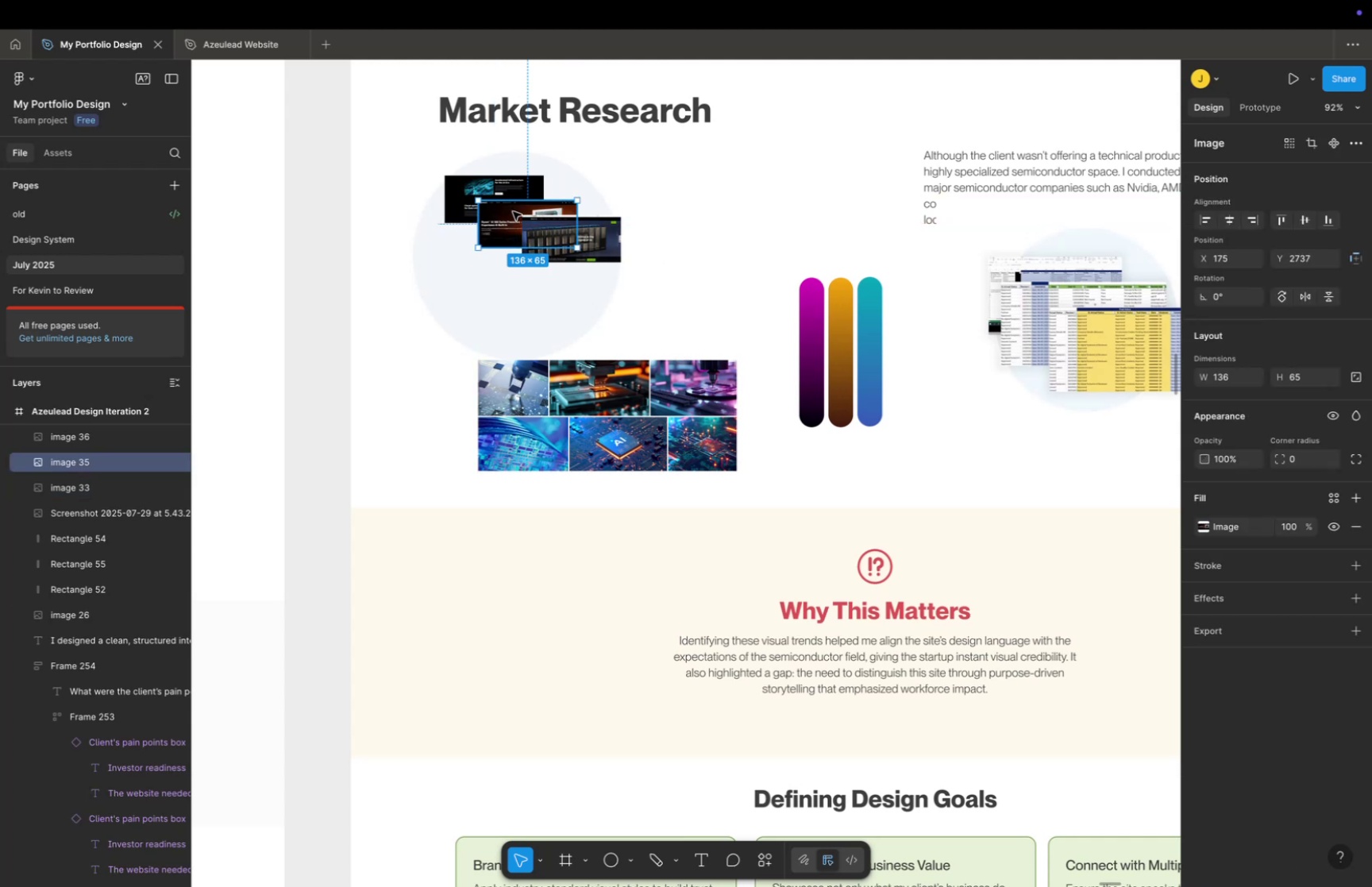 
key(Meta+X)
 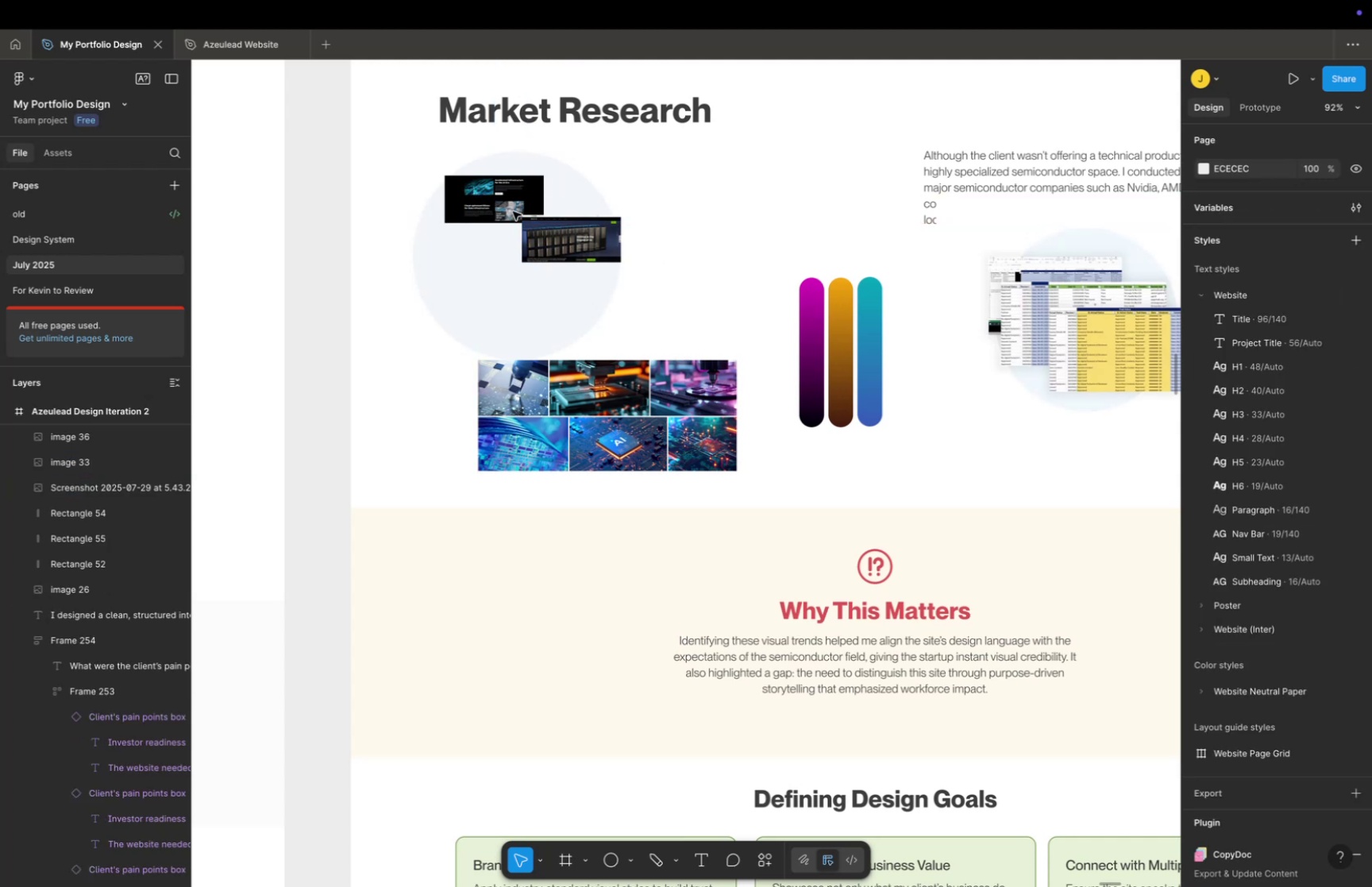 
key(Meta+V)
 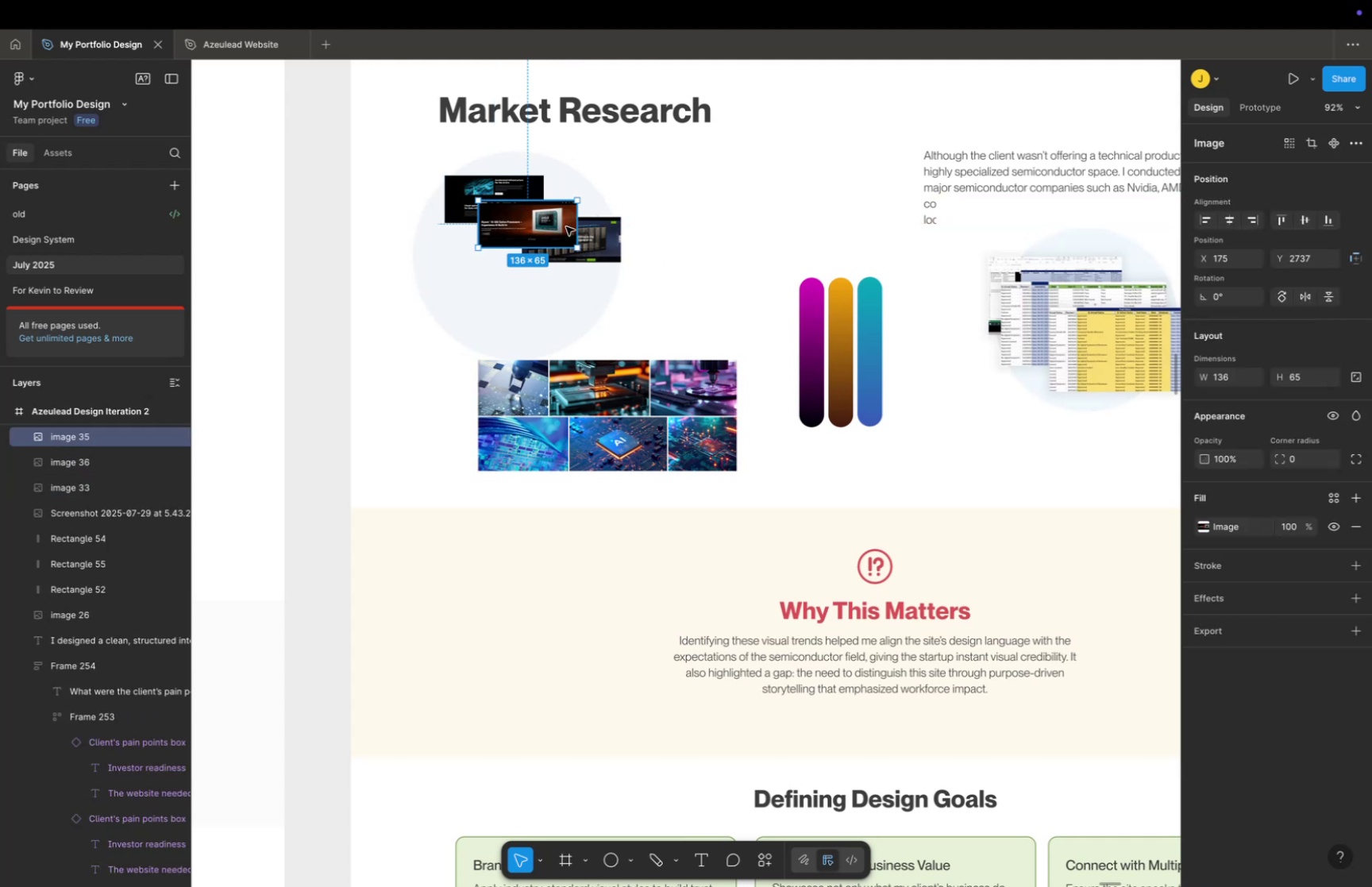 
left_click_drag(start_coordinate=[549, 222], to_coordinate=[636, 254])
 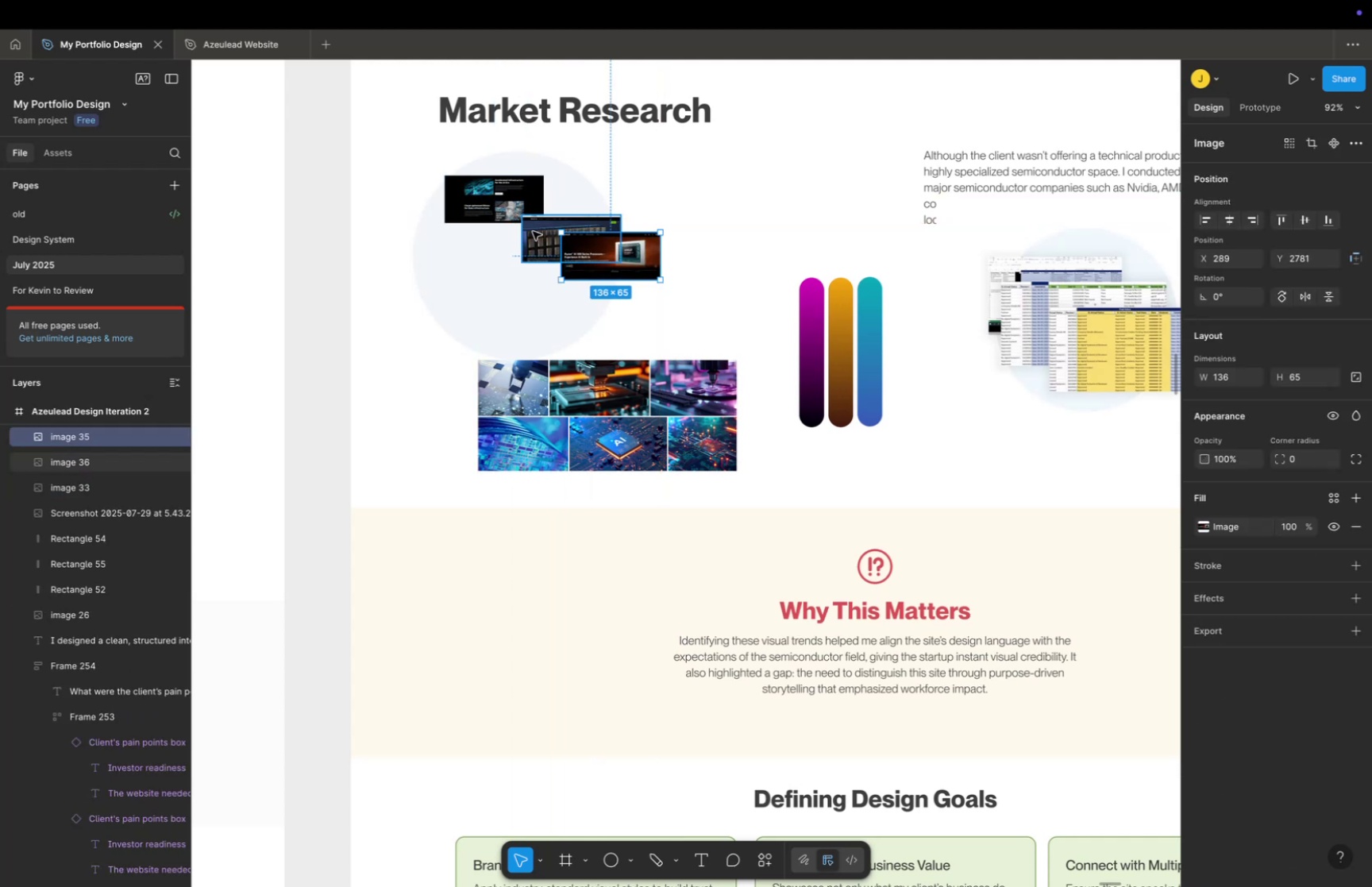 
left_click_drag(start_coordinate=[546, 232], to_coordinate=[499, 205])
 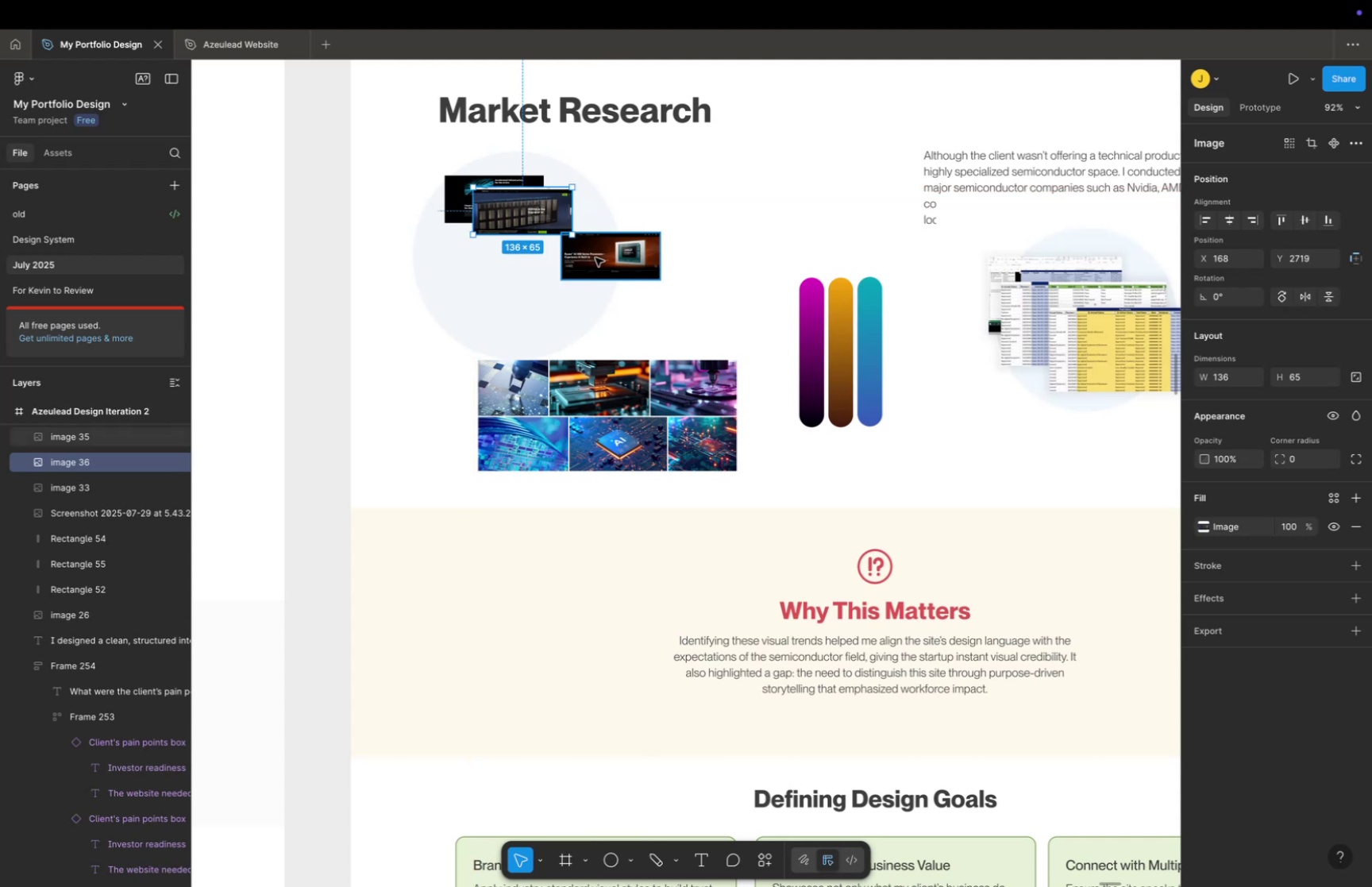 
left_click_drag(start_coordinate=[594, 249], to_coordinate=[539, 228])
 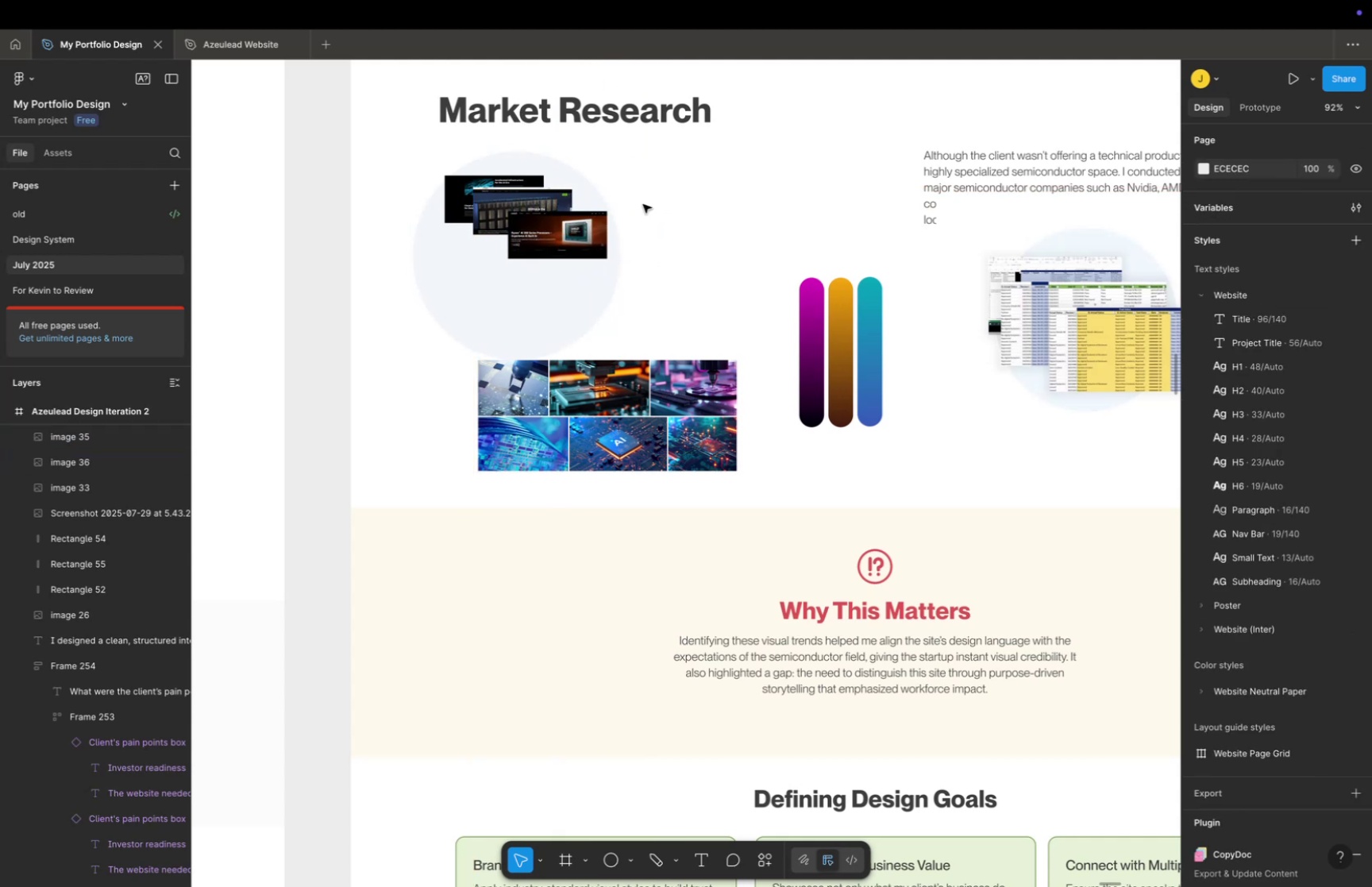 
key(Meta+CommandLeft)
 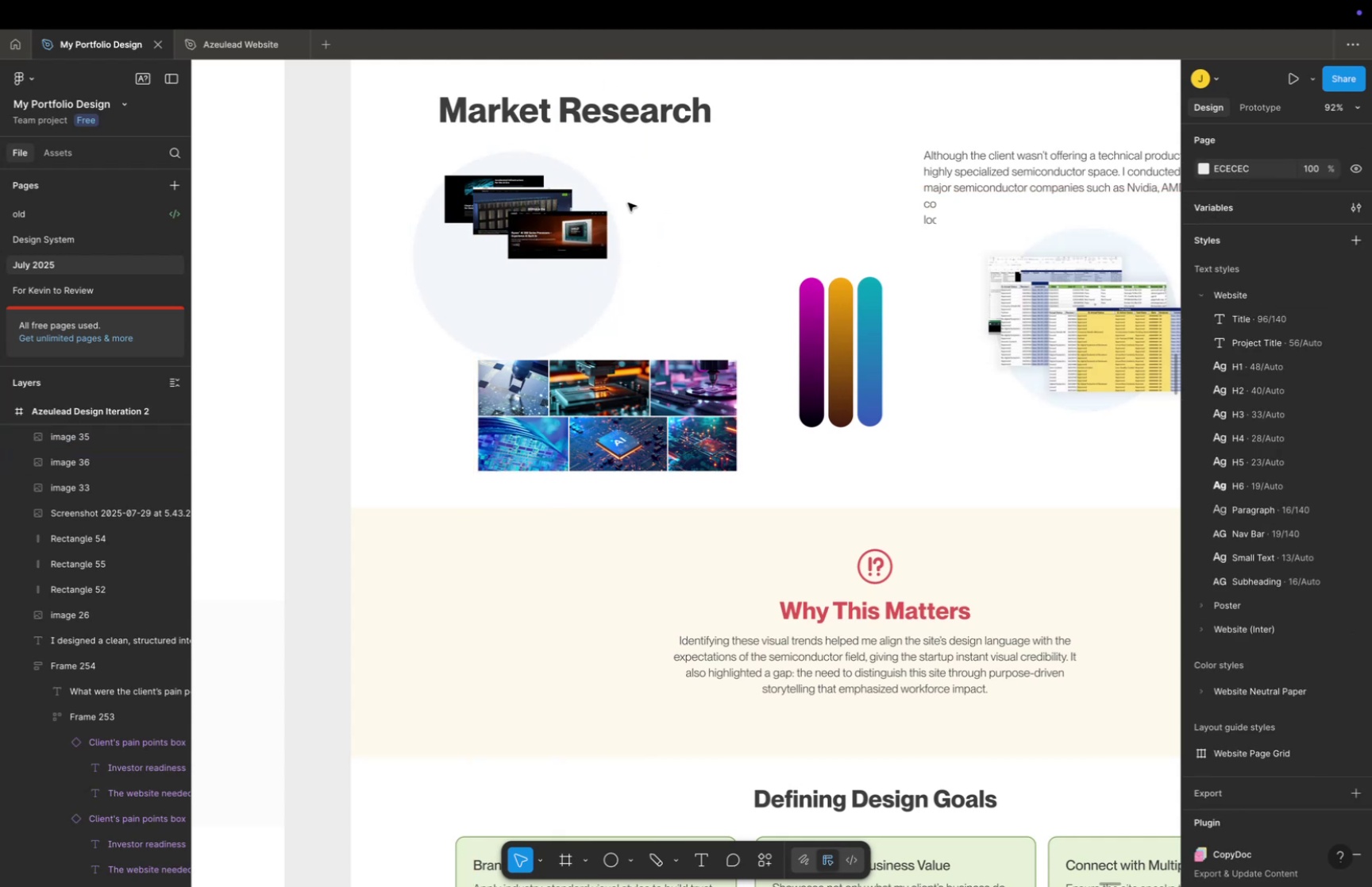 
scroll: coordinate [624, 198], scroll_direction: up, amount: 17.0
 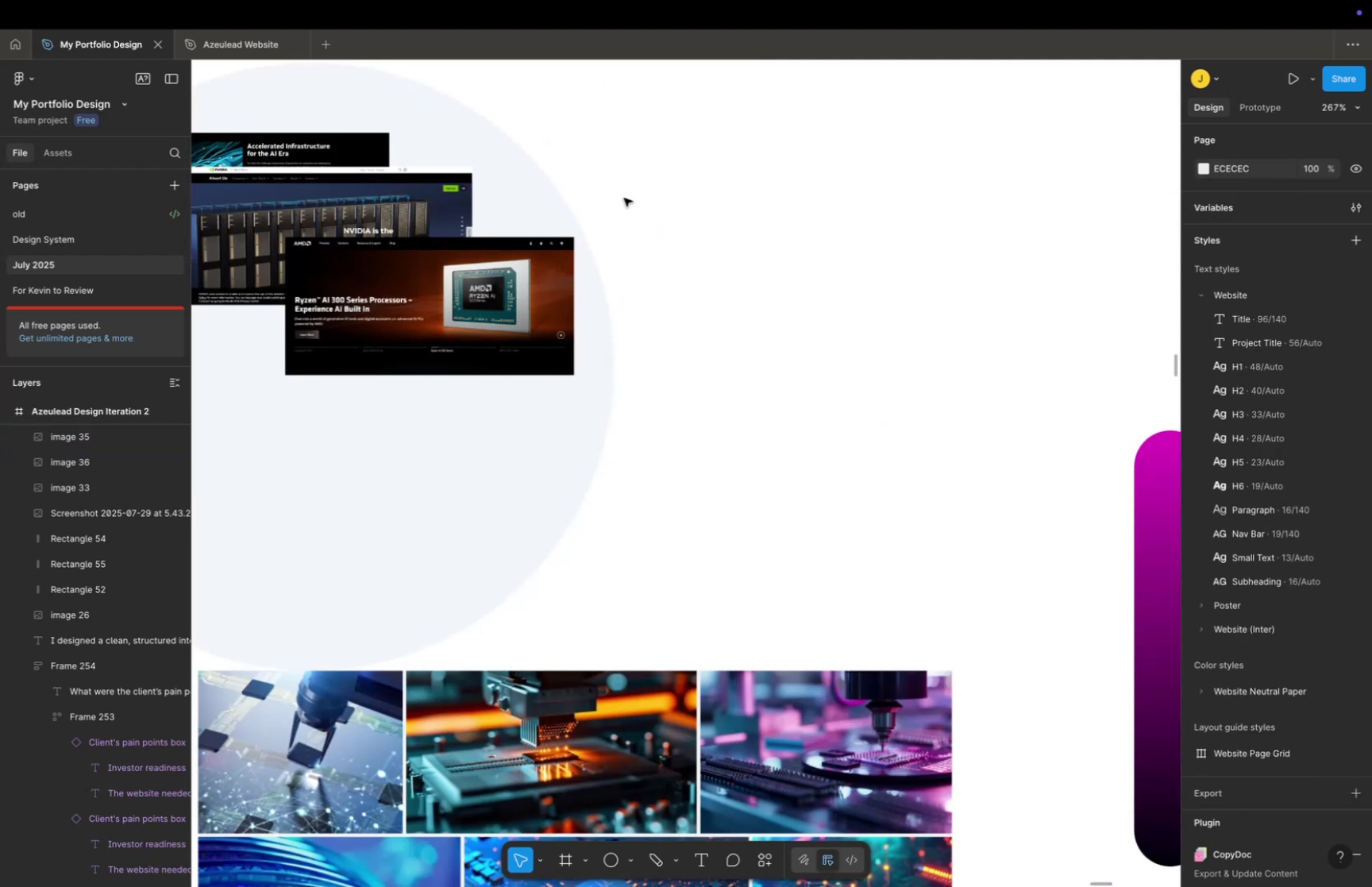 
key(Space)
 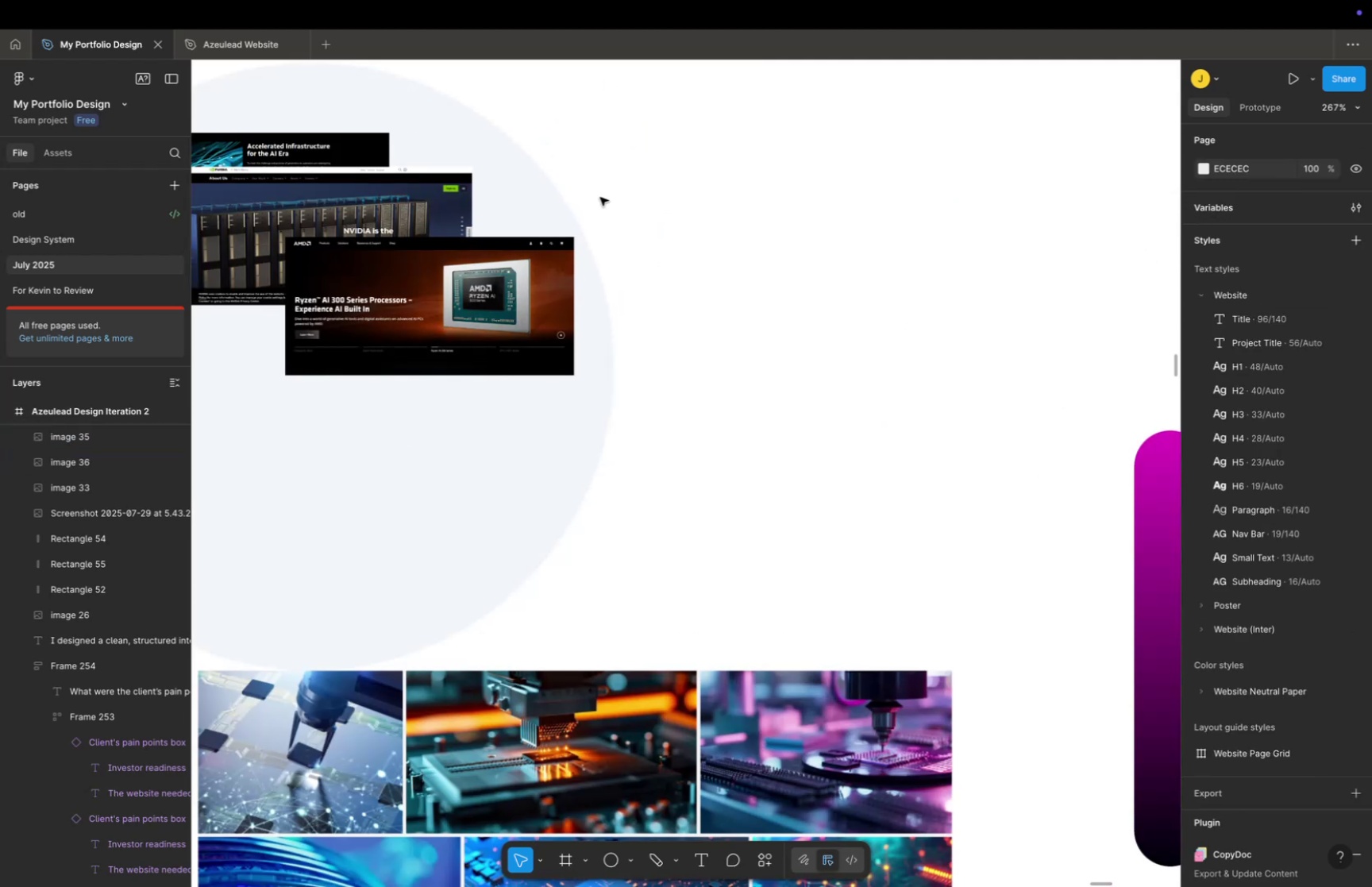 
left_click_drag(start_coordinate=[608, 202], to_coordinate=[705, 218])
 